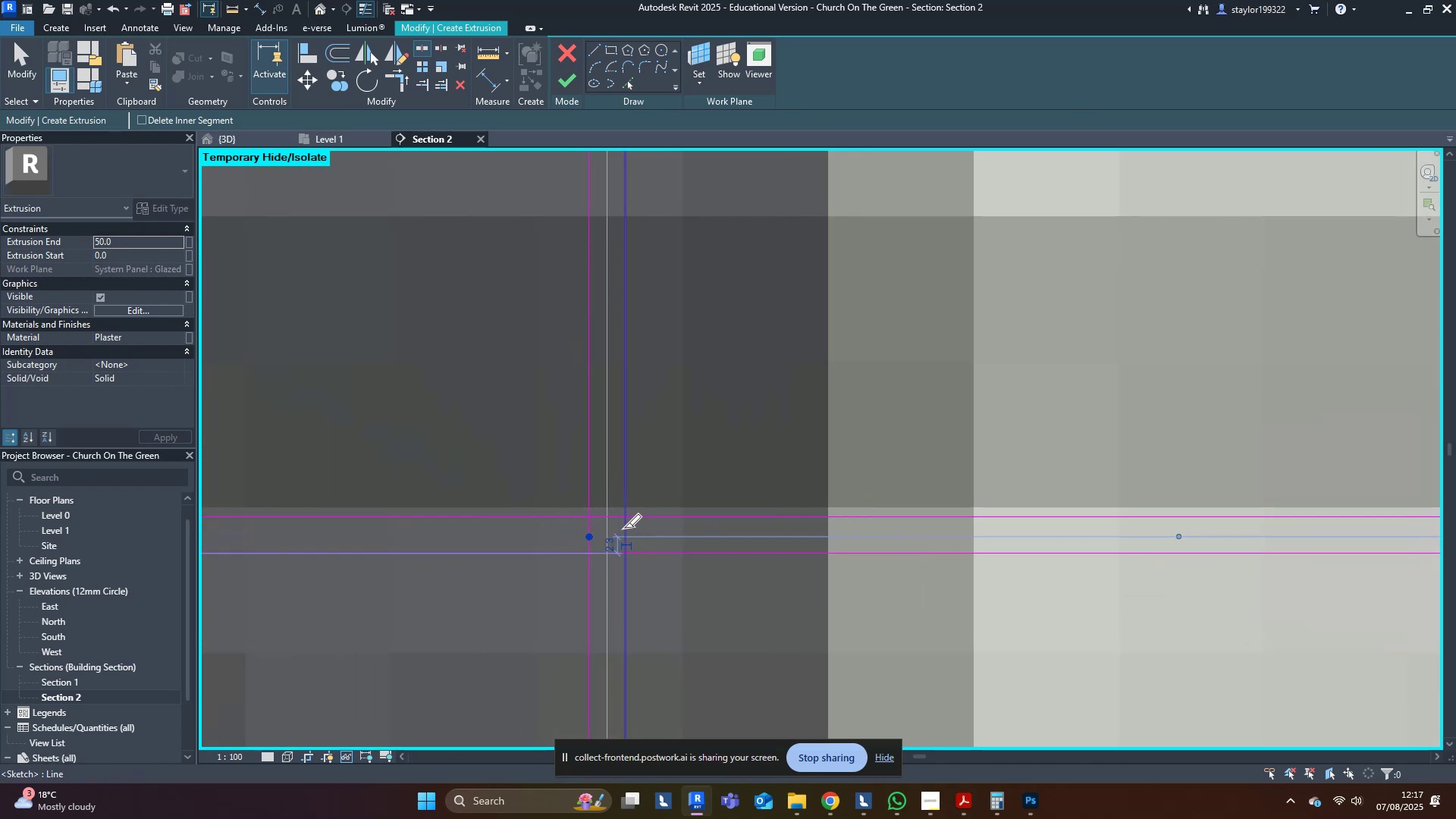 
left_click([624, 528])
 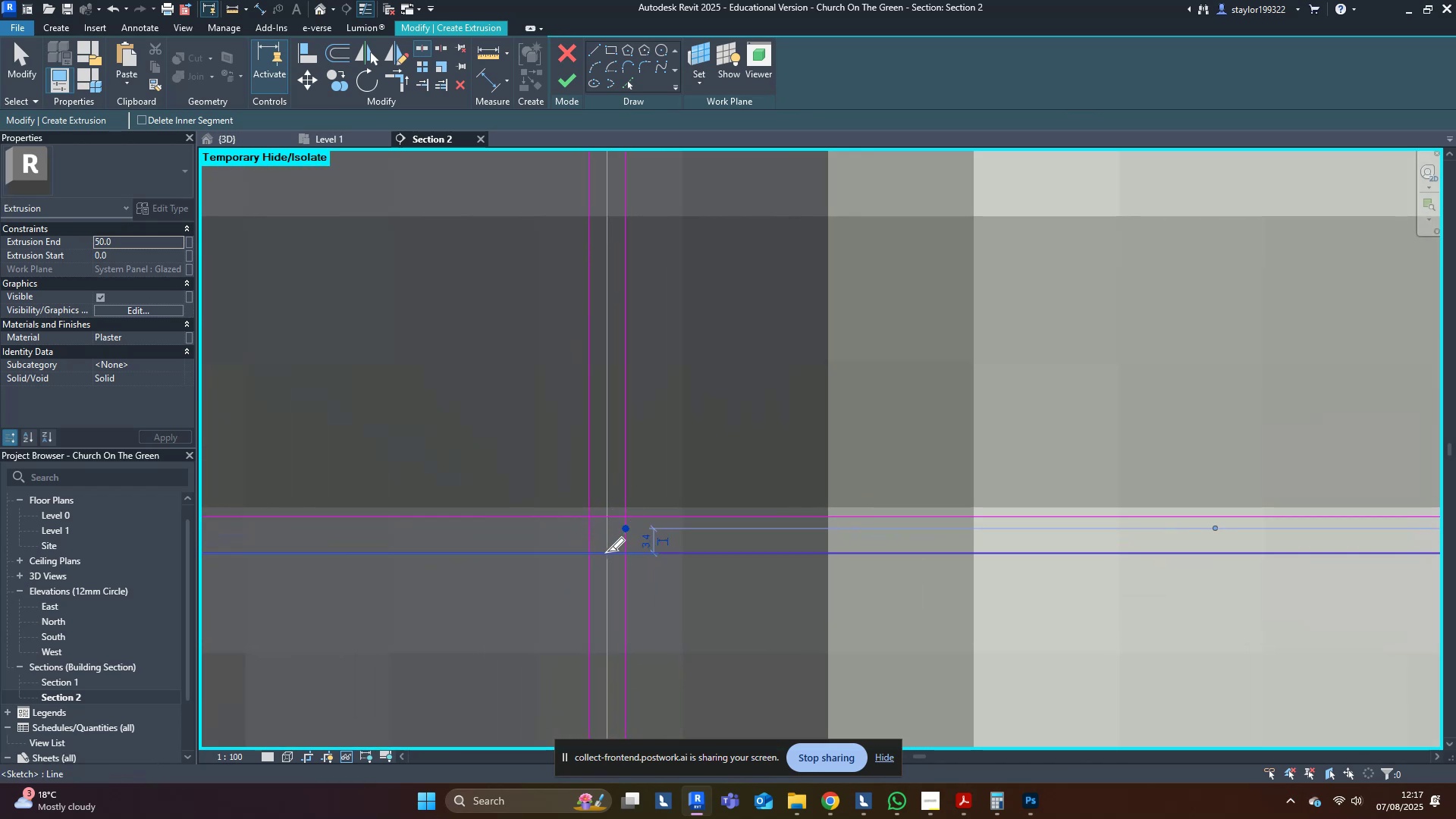 
left_click([607, 551])
 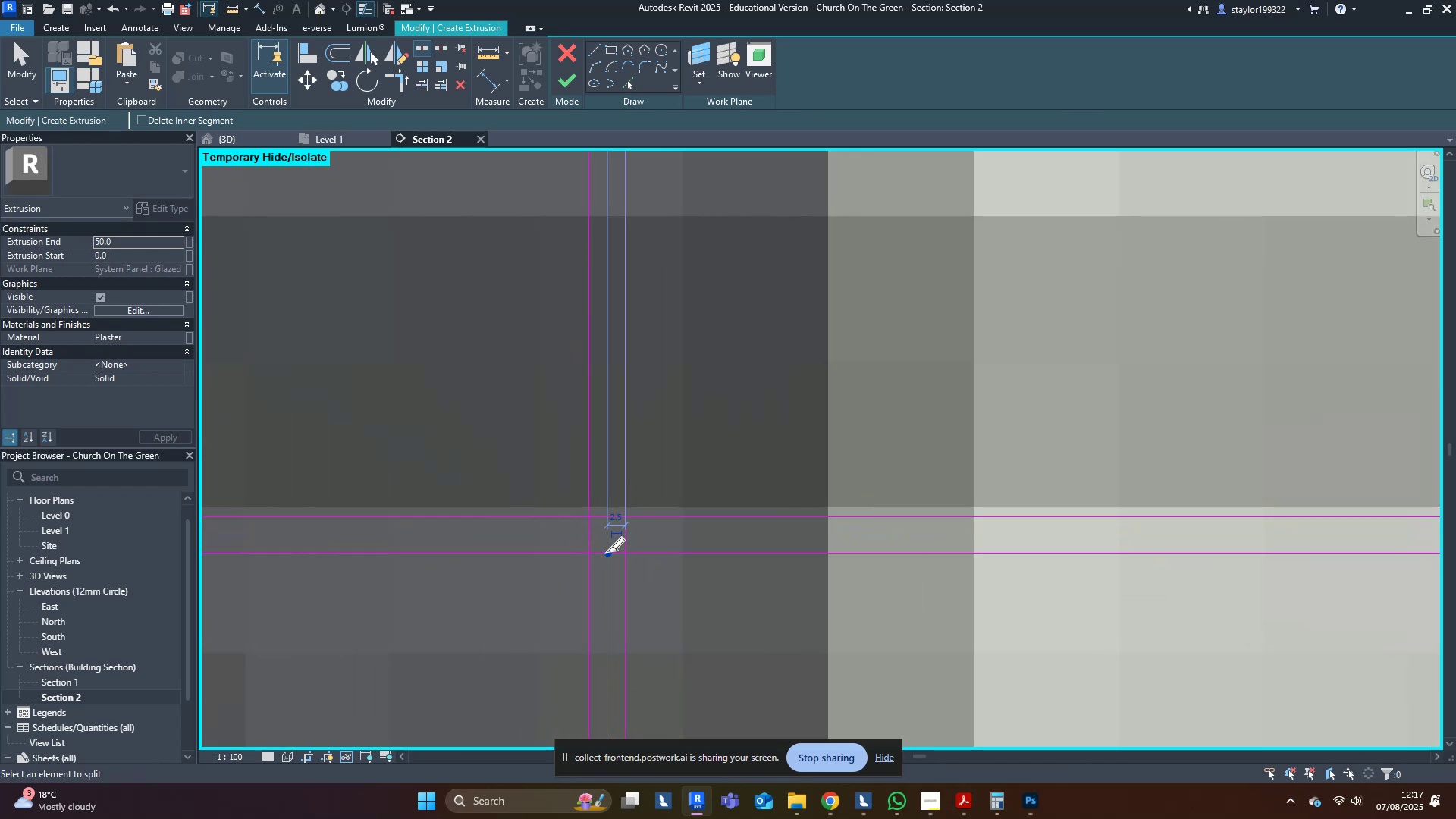 
scroll: coordinate [606, 544], scroll_direction: down, amount: 16.0
 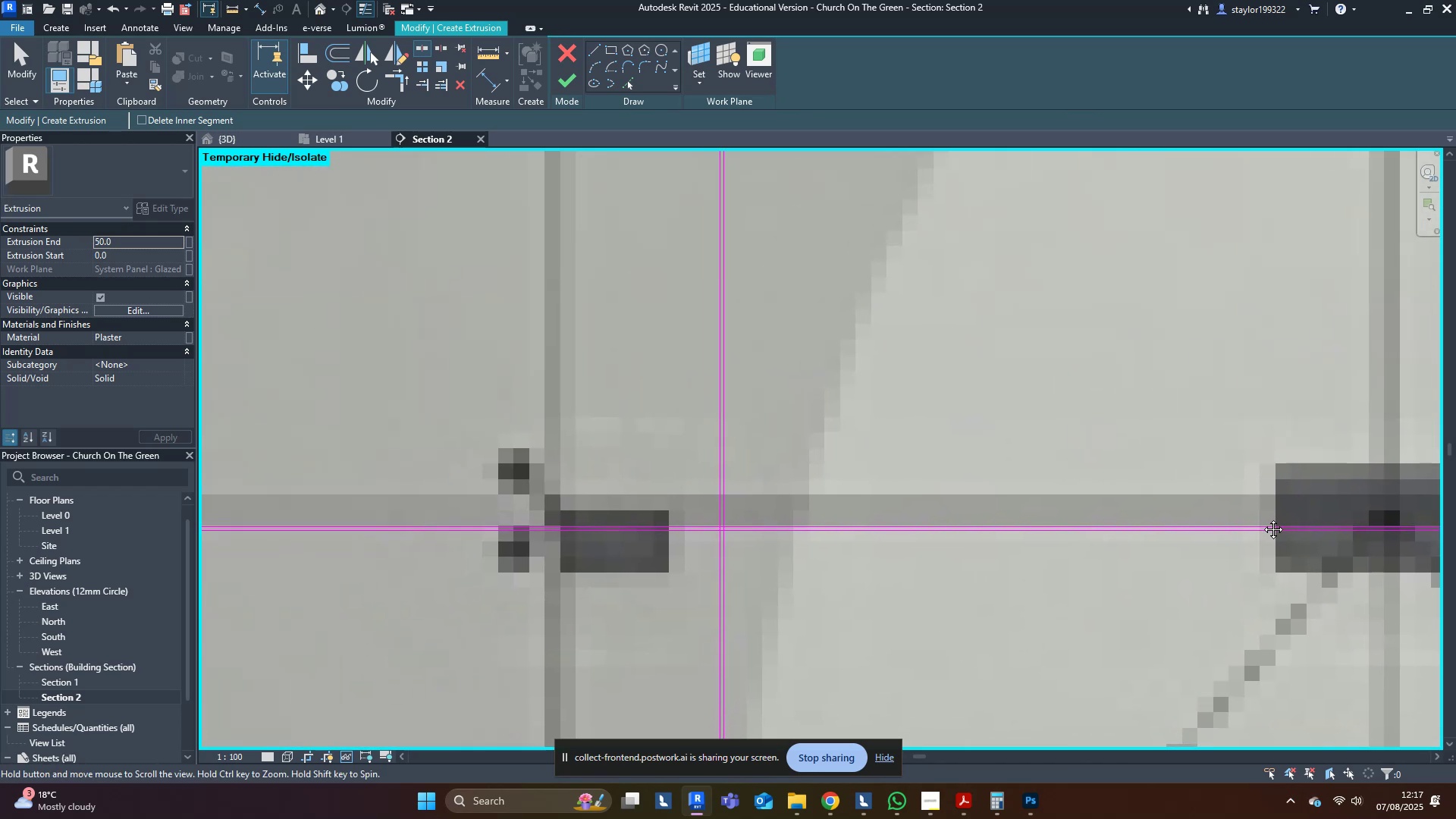 
scroll: coordinate [780, 504], scroll_direction: up, amount: 15.0
 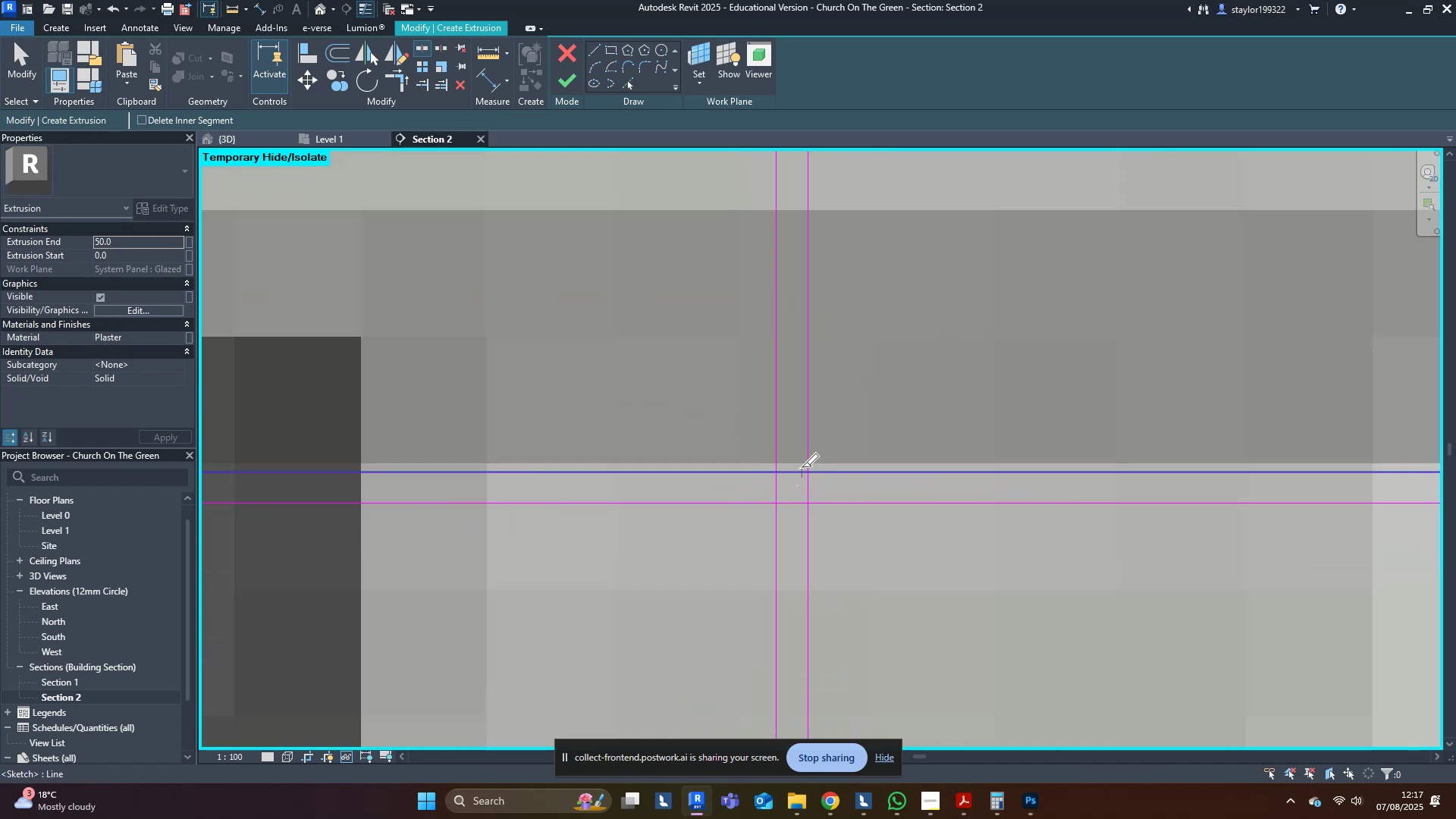 
left_click([802, 467])
 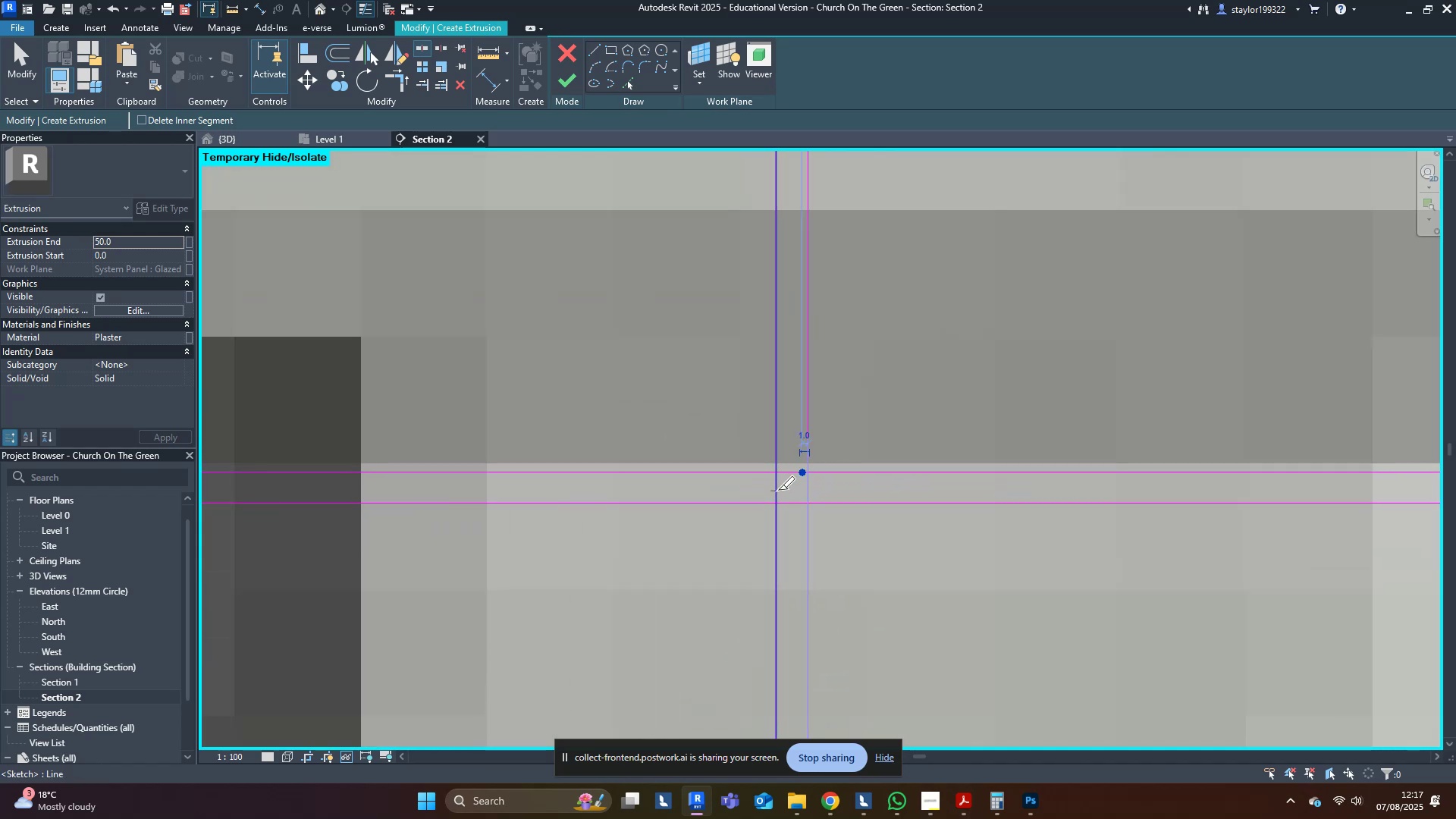 
left_click([778, 490])
 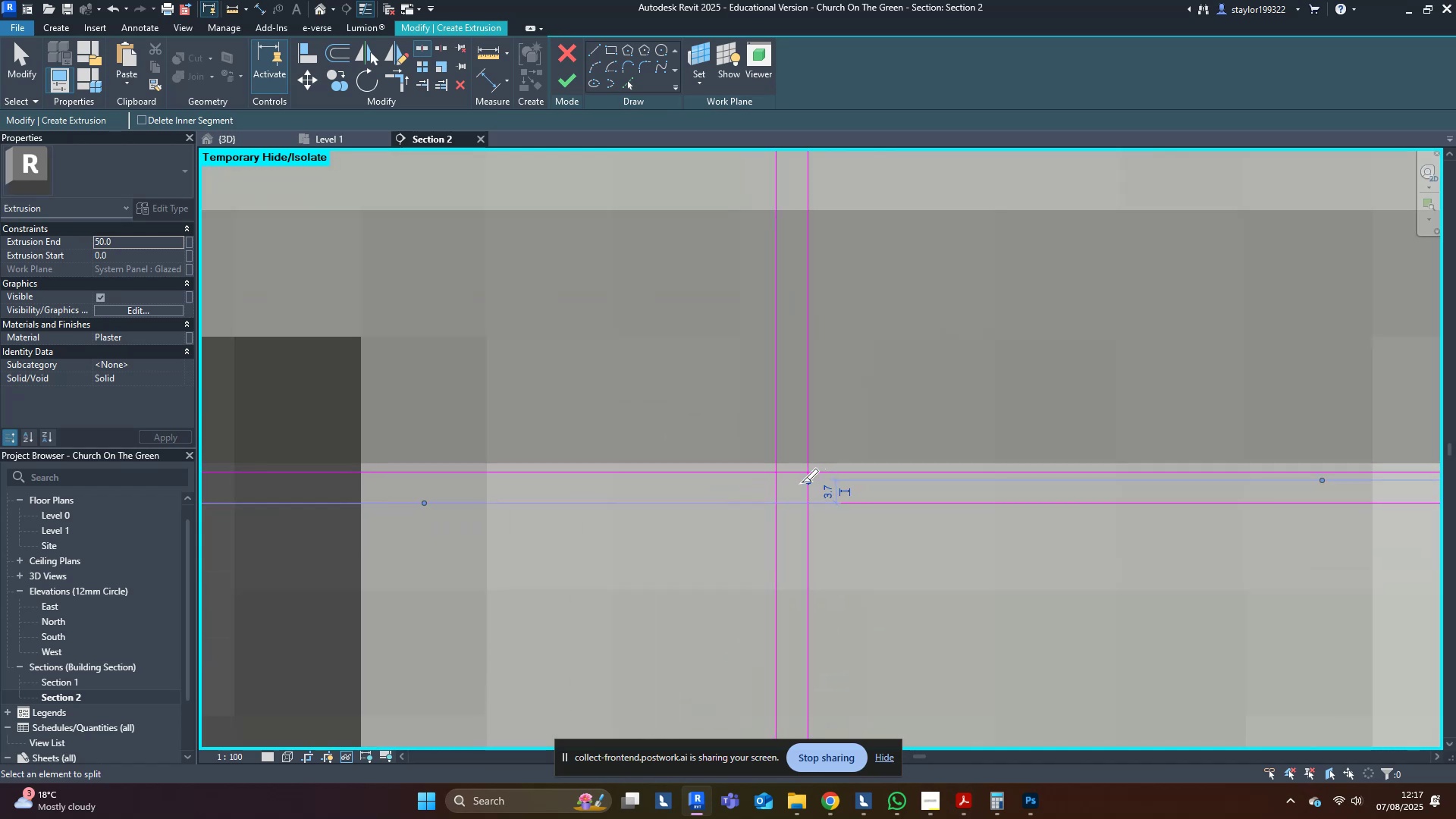 
left_click([791, 503])
 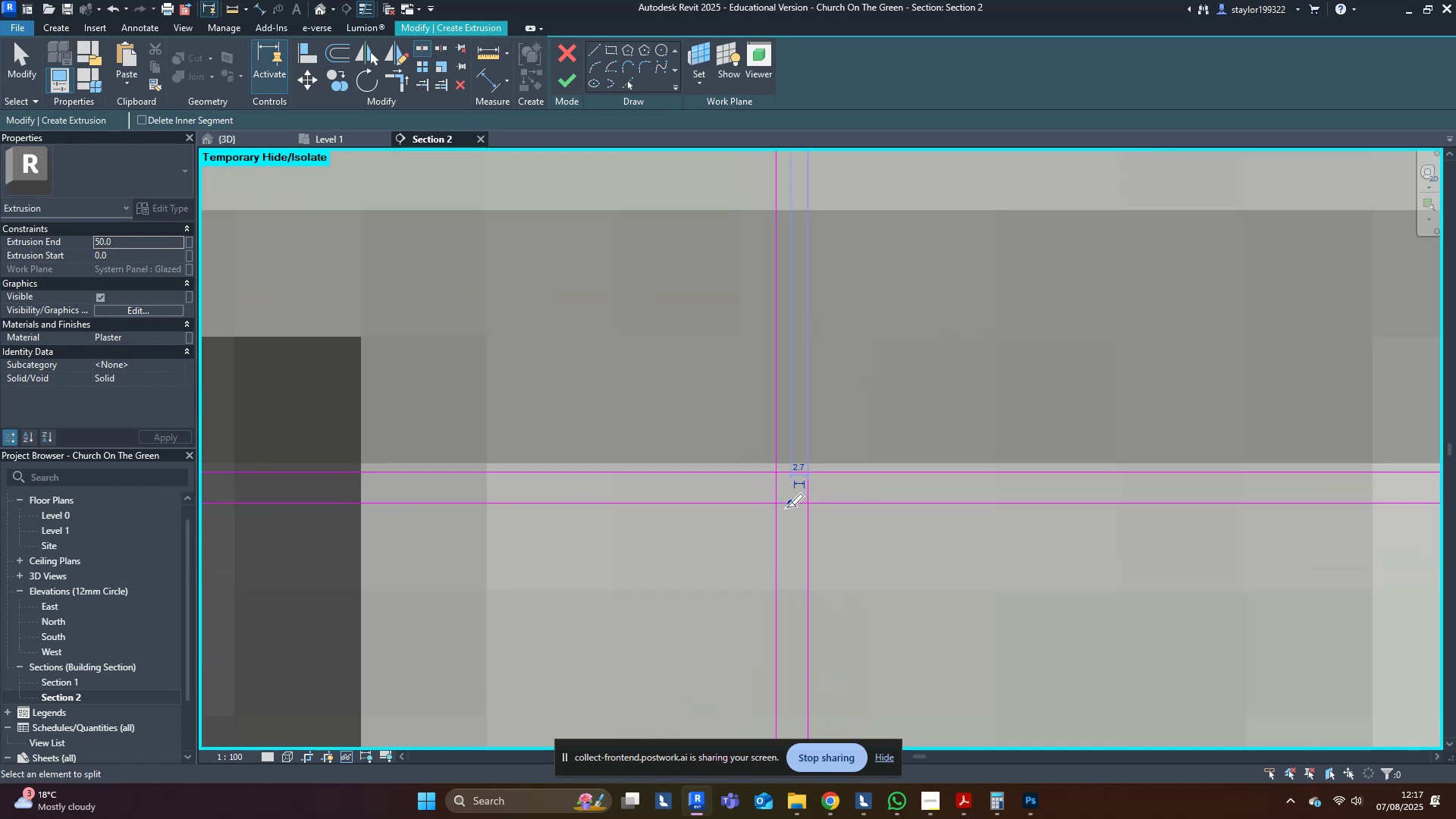 
scroll: coordinate [603, 509], scroll_direction: down, amount: 6.0
 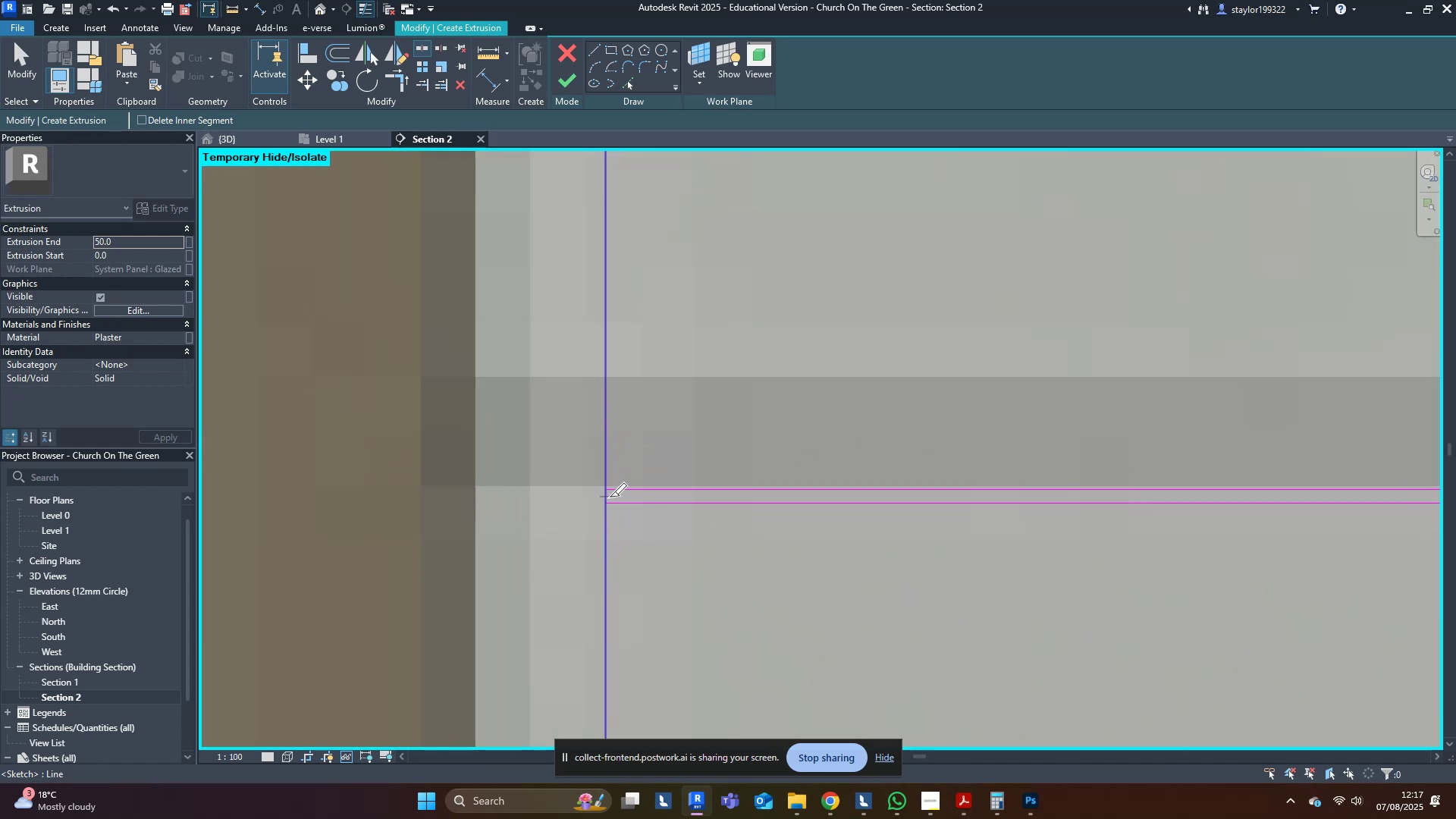 
left_click([610, 497])
 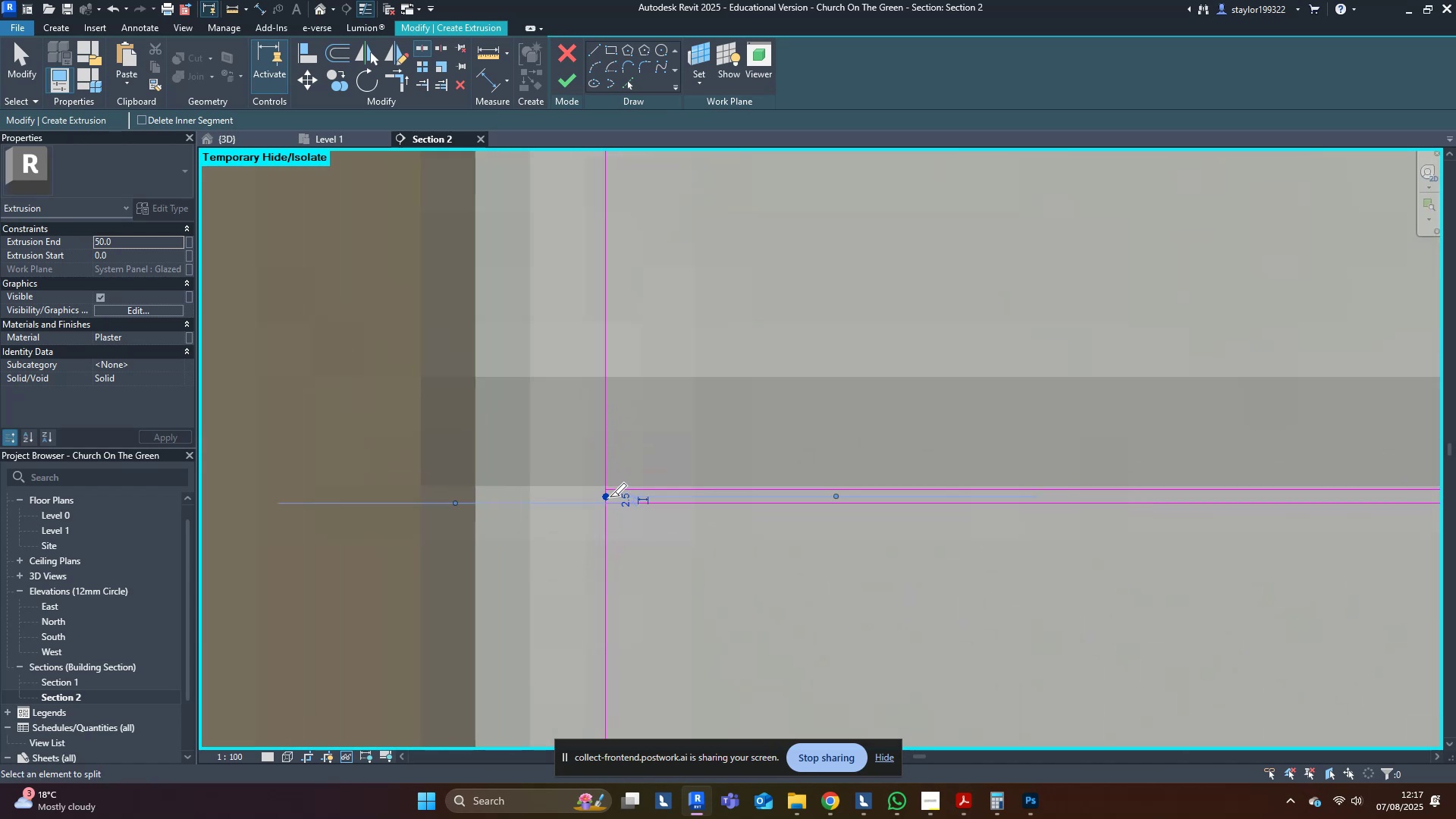 
scroll: coordinate [610, 498], scroll_direction: down, amount: 11.0
 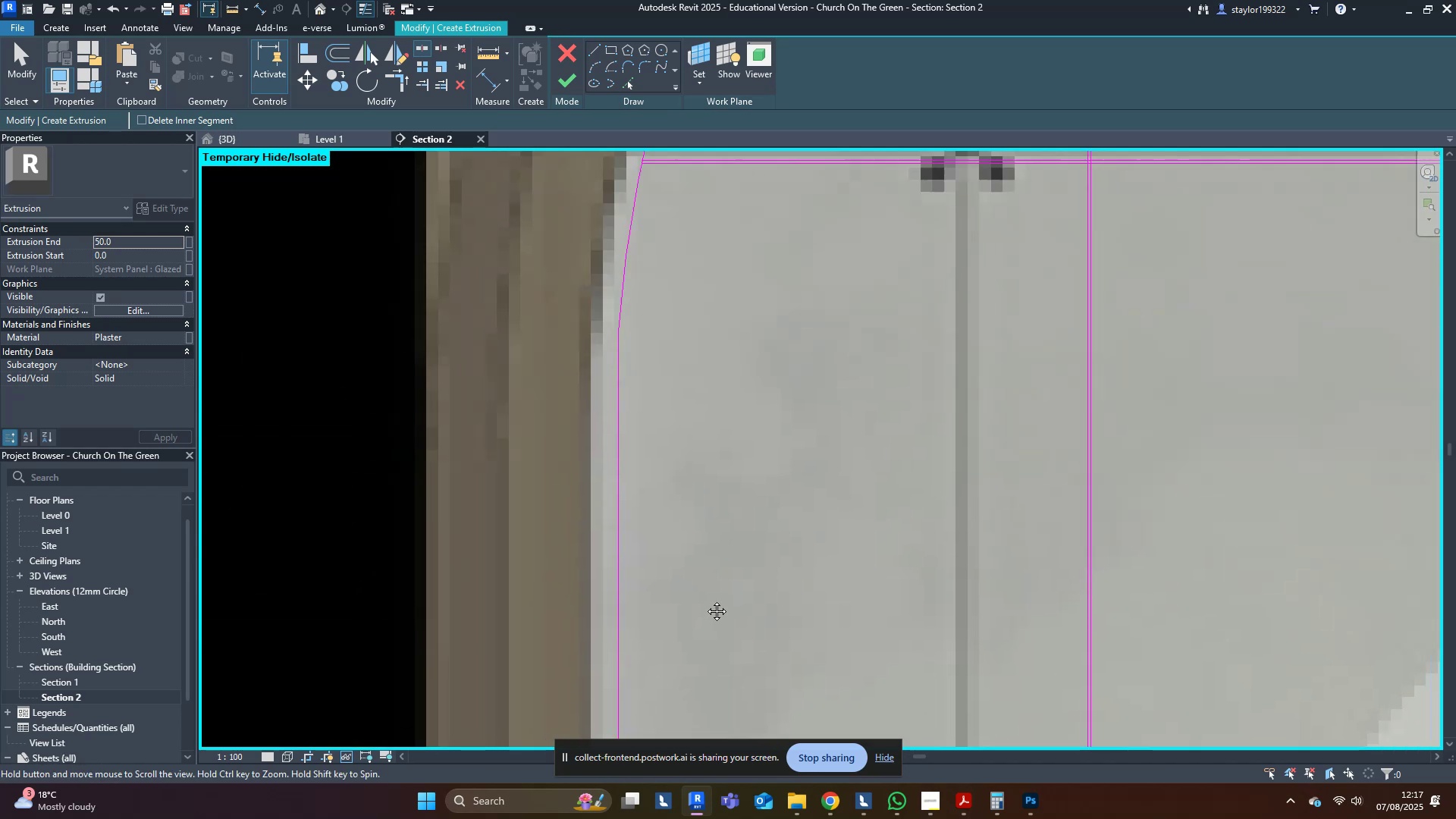 
scroll: coordinate [630, 254], scroll_direction: up, amount: 10.0
 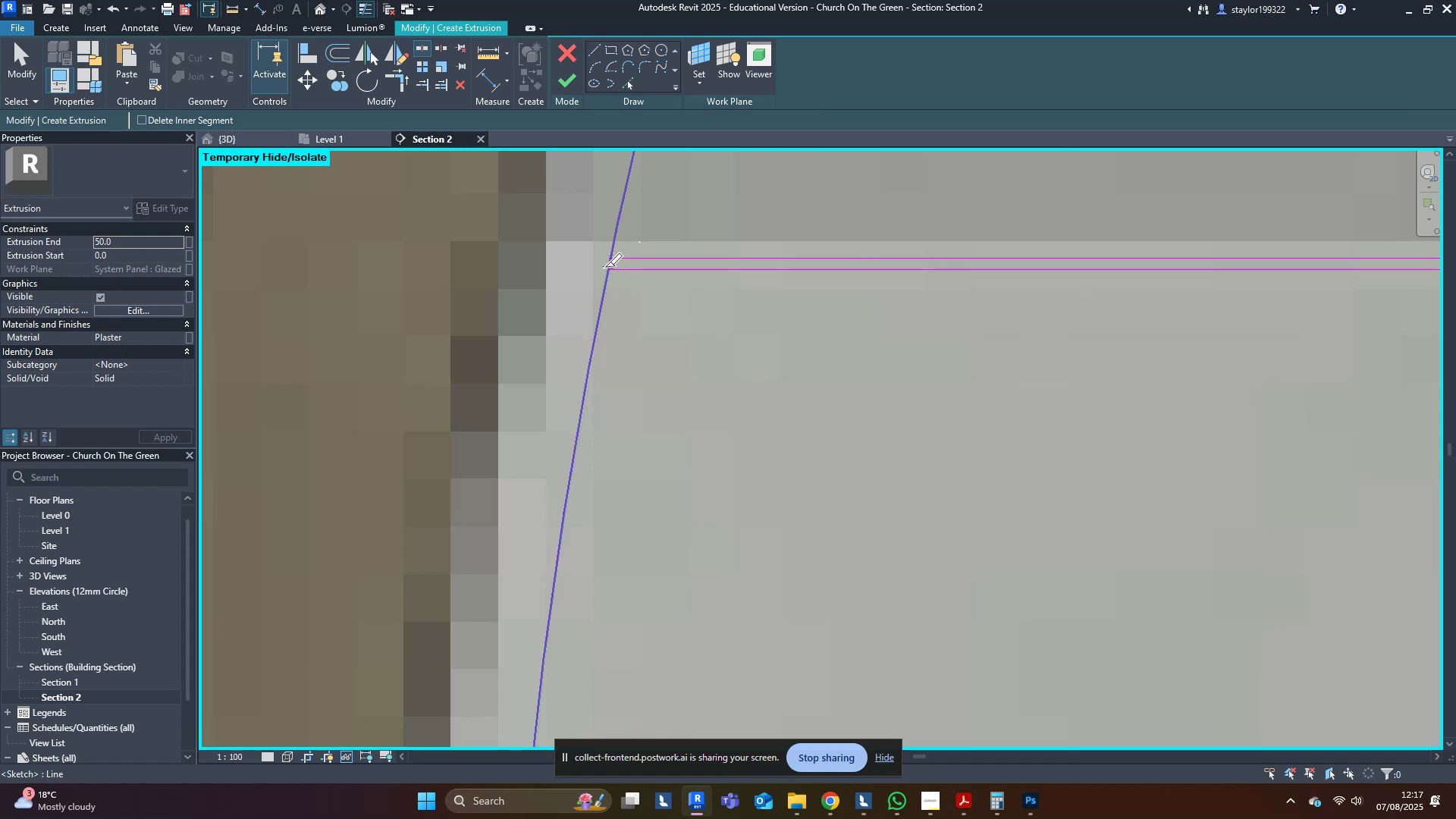 
left_click([610, 265])
 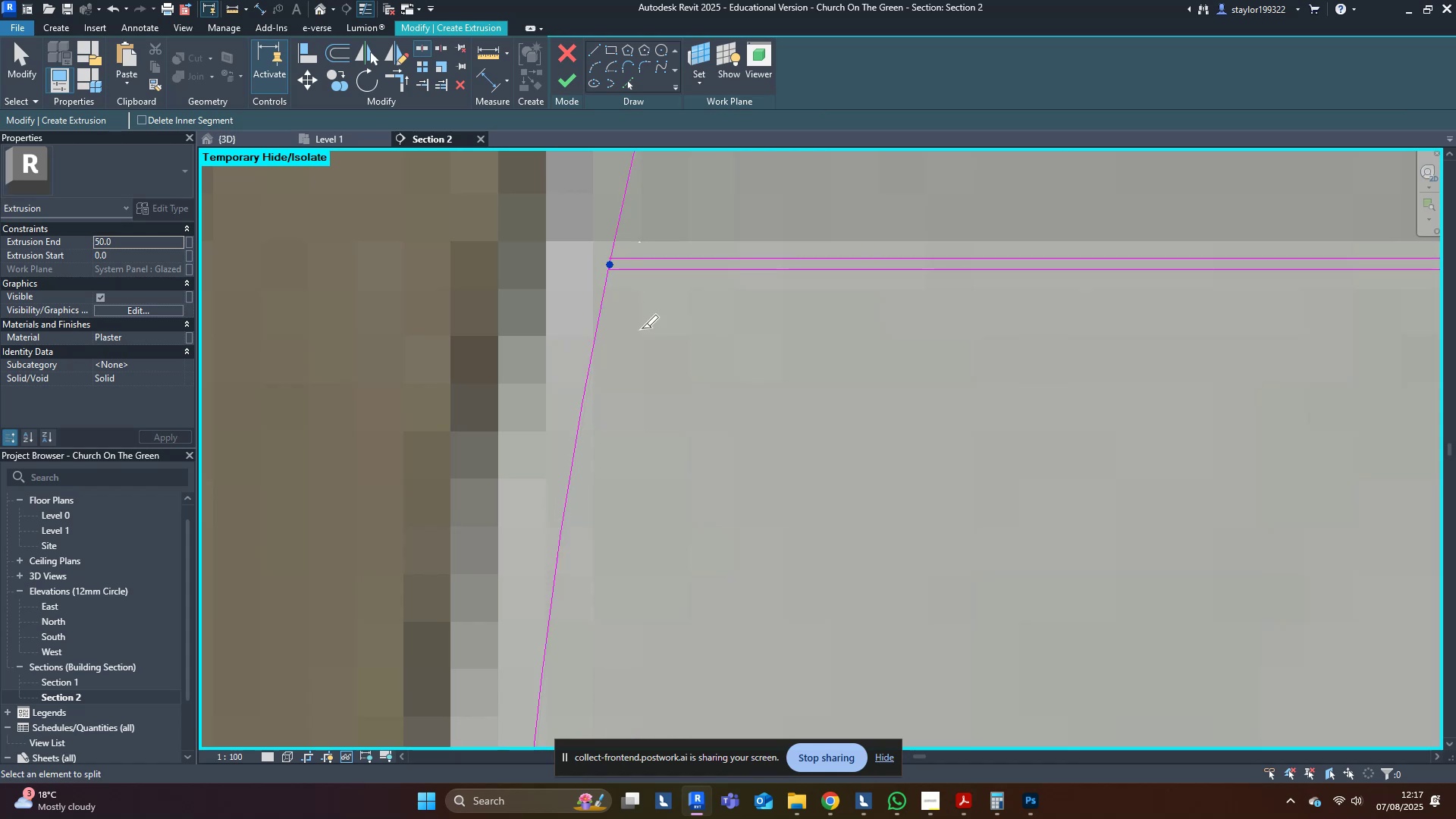 
scroll: coordinate [690, 475], scroll_direction: down, amount: 11.0
 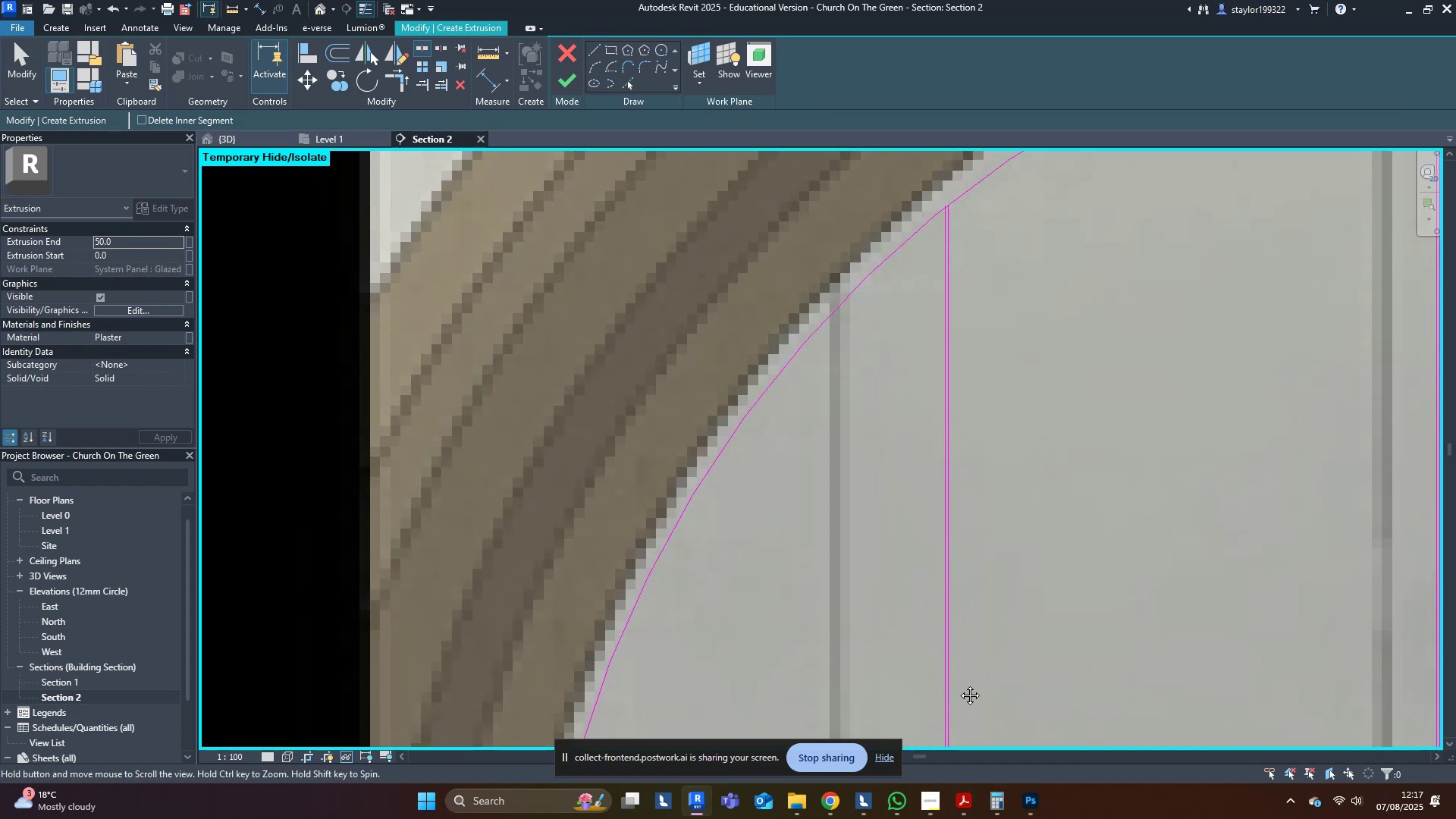 
scroll: coordinate [933, 218], scroll_direction: up, amount: 12.0
 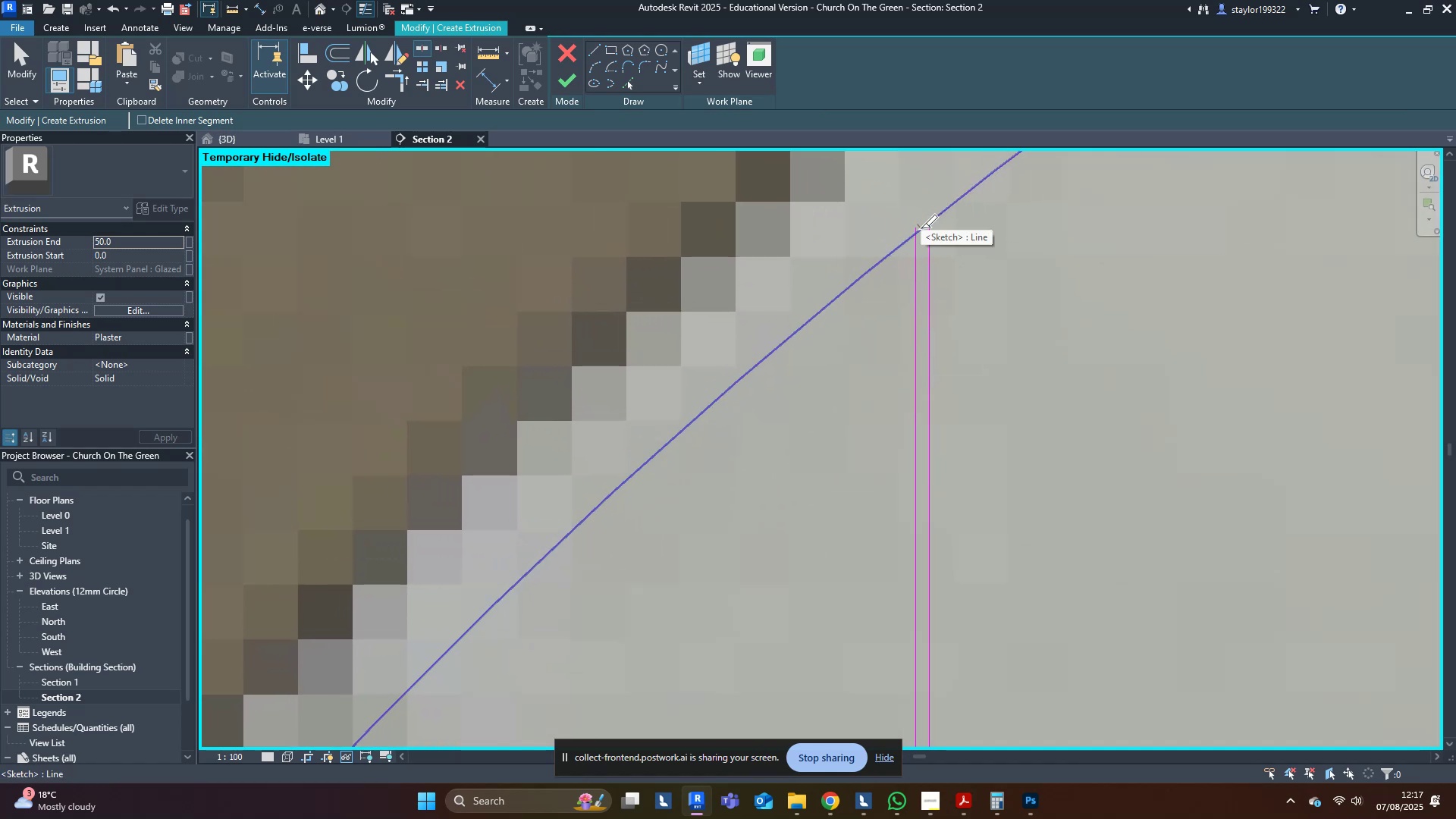 
left_click([921, 228])
 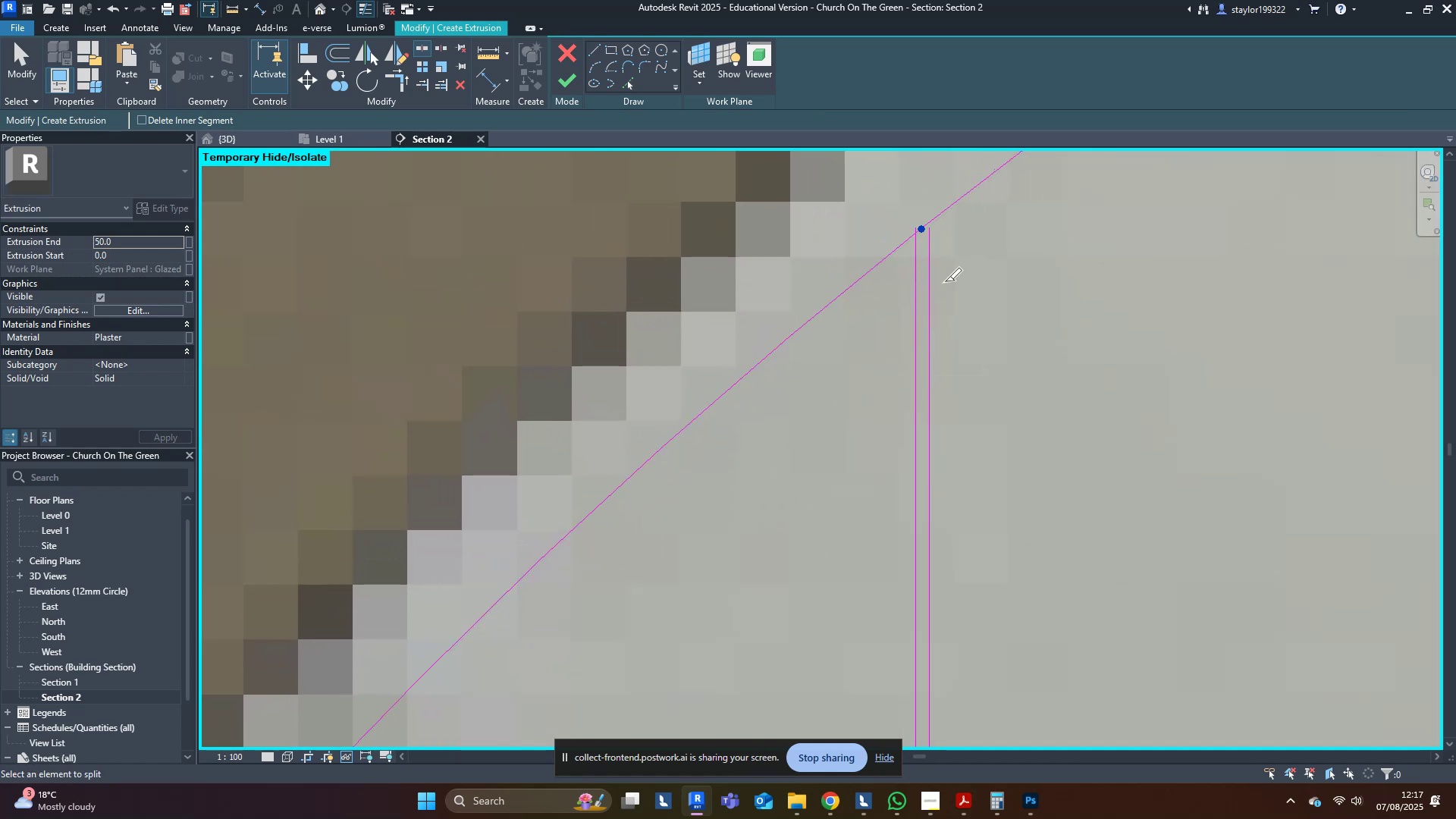 
scroll: coordinate [1008, 488], scroll_direction: down, amount: 13.0
 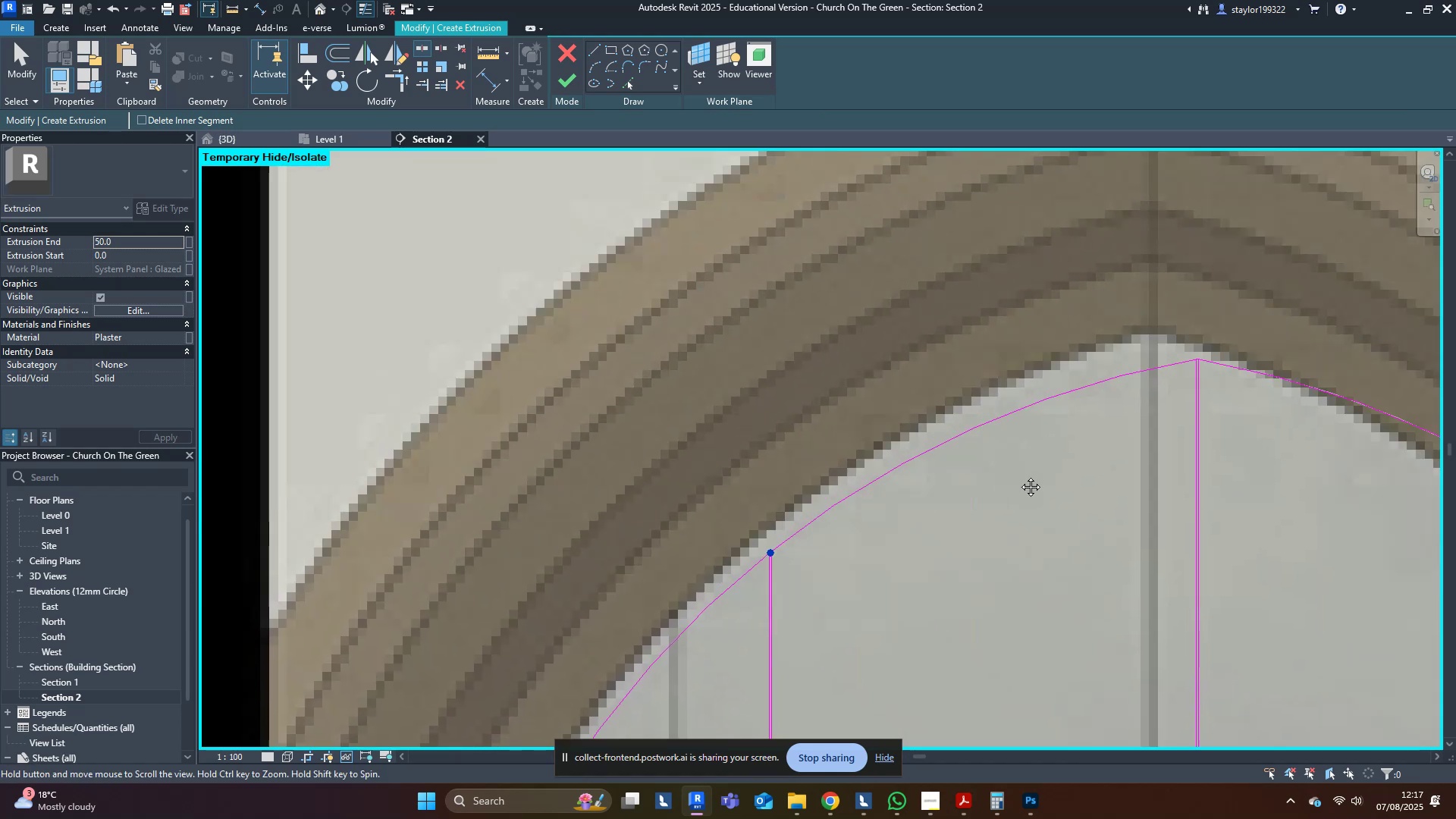 
scroll: coordinate [778, 291], scroll_direction: up, amount: 13.0
 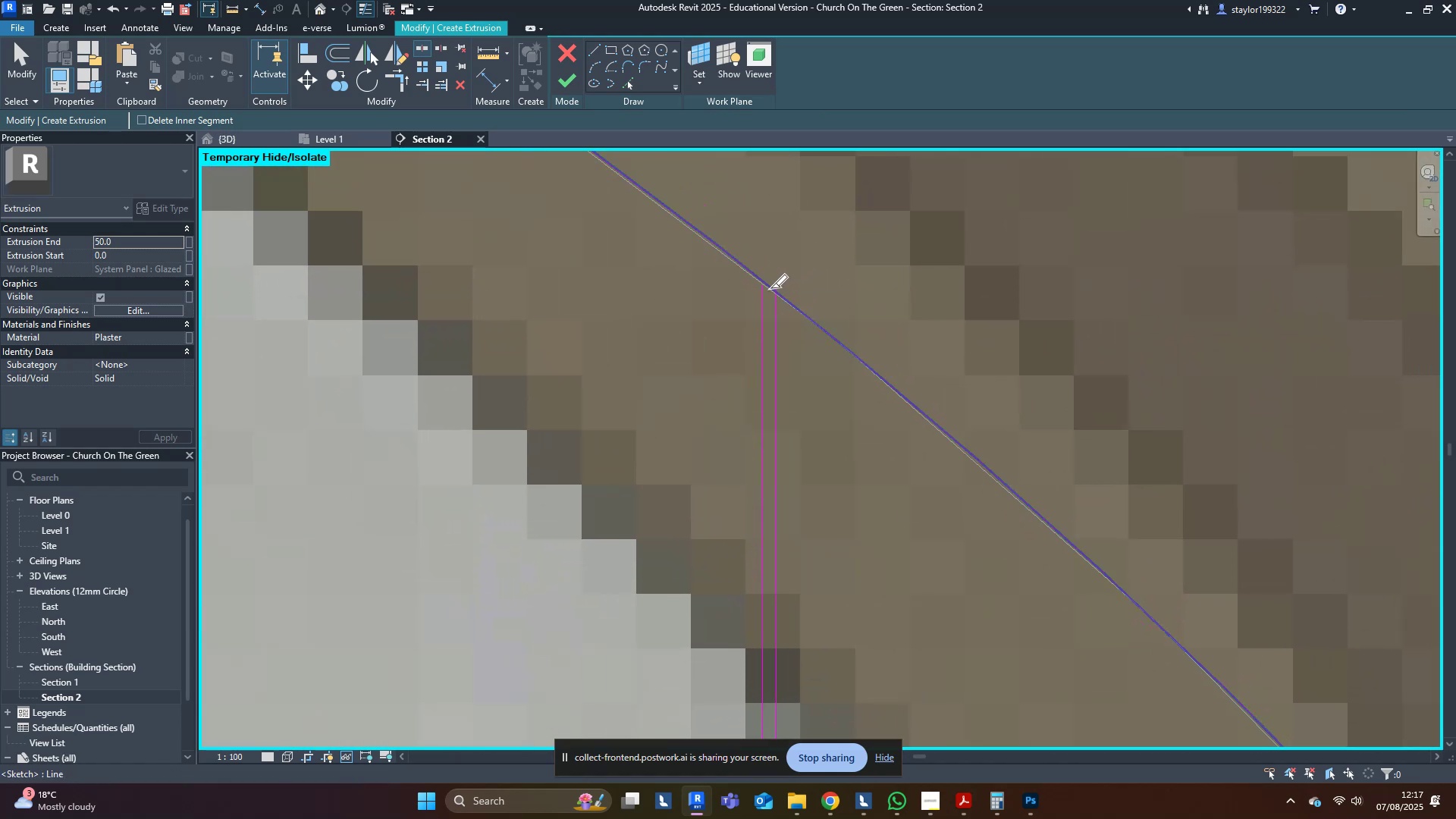 
left_click([770, 288])
 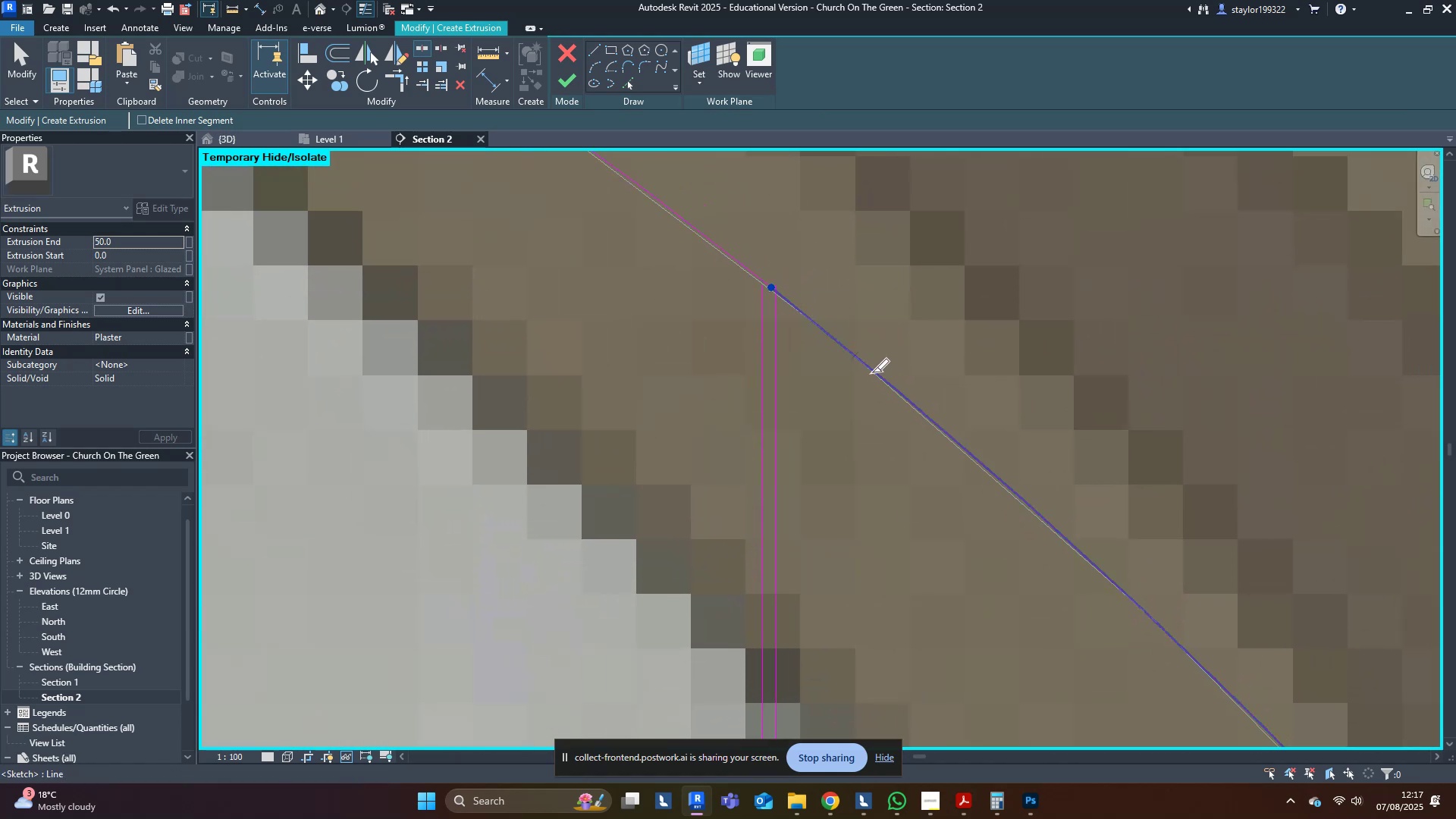 
scroll: coordinate [956, 456], scroll_direction: down, amount: 5.0
 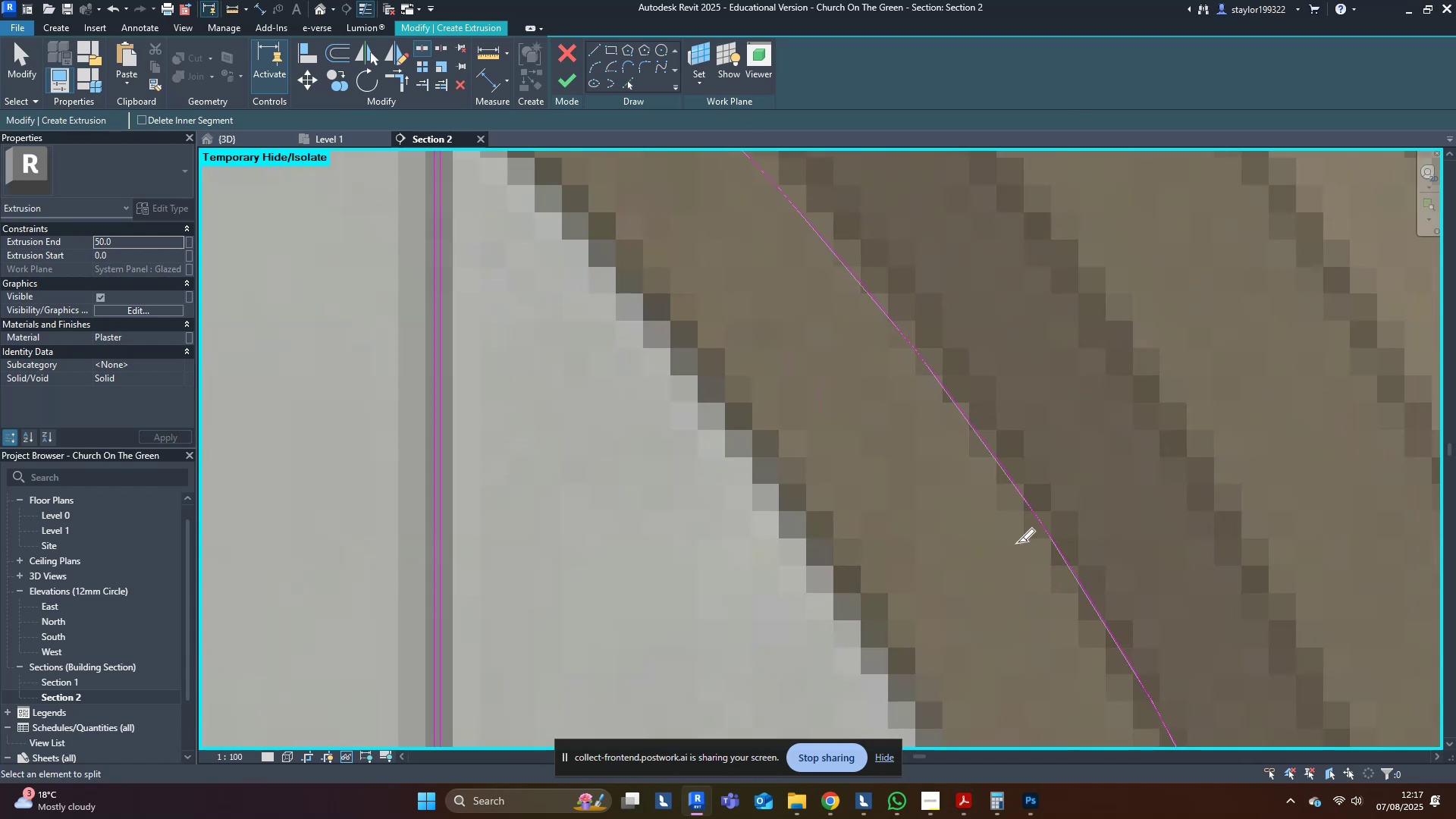 
scroll: coordinate [997, 504], scroll_direction: up, amount: 7.0
 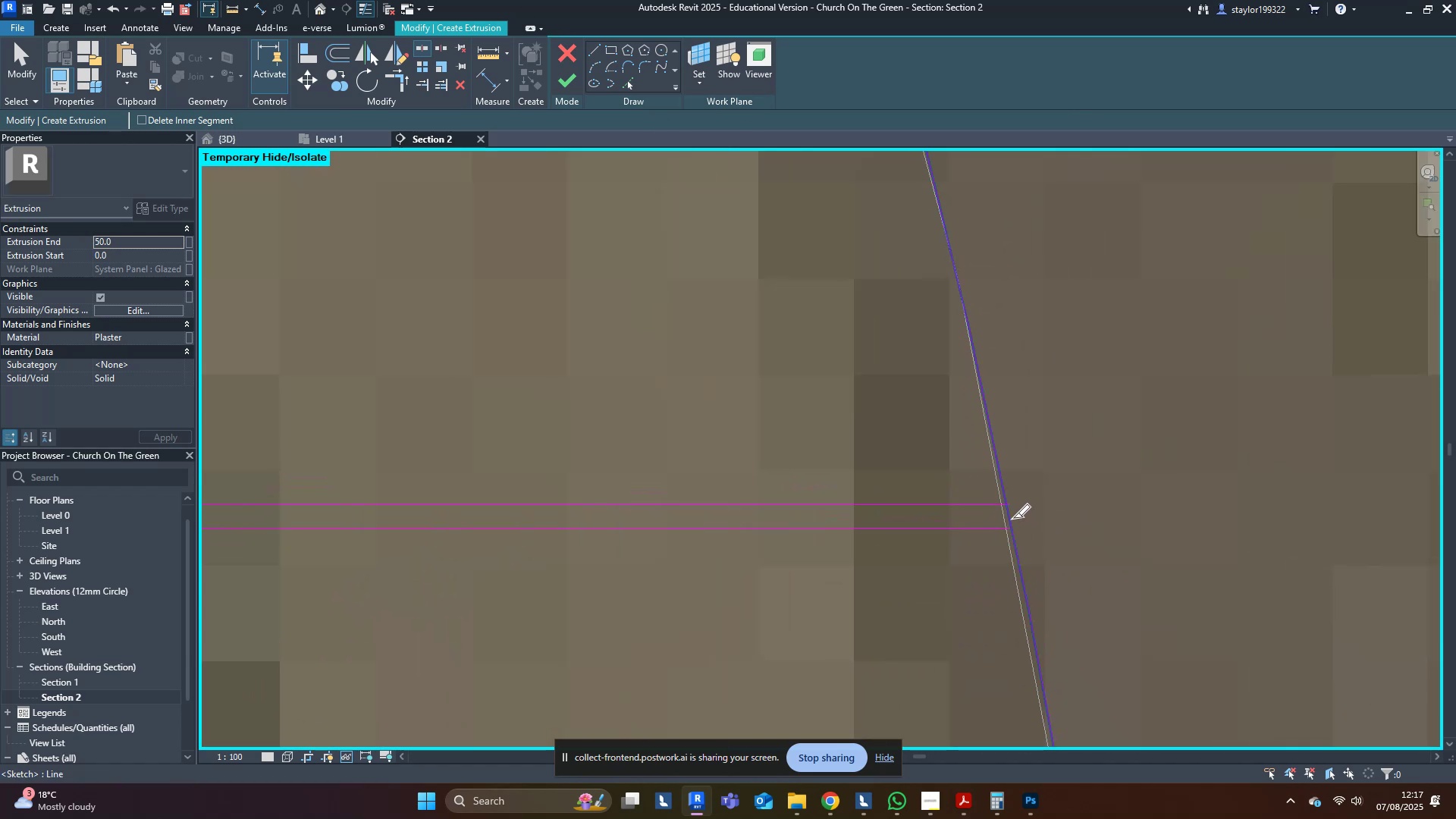 
left_click([1012, 518])
 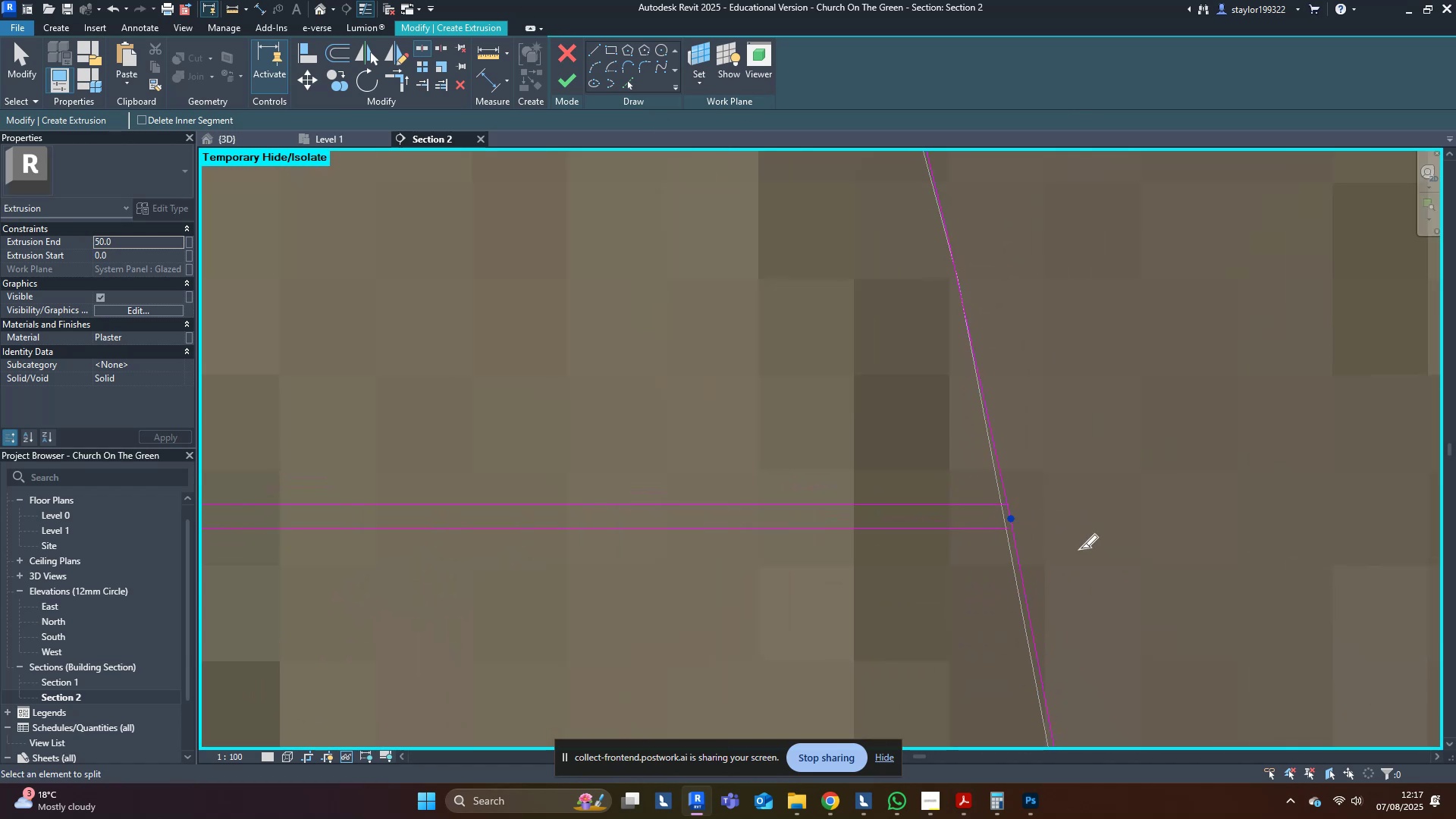 
scroll: coordinate [1163, 573], scroll_direction: down, amount: 22.0
 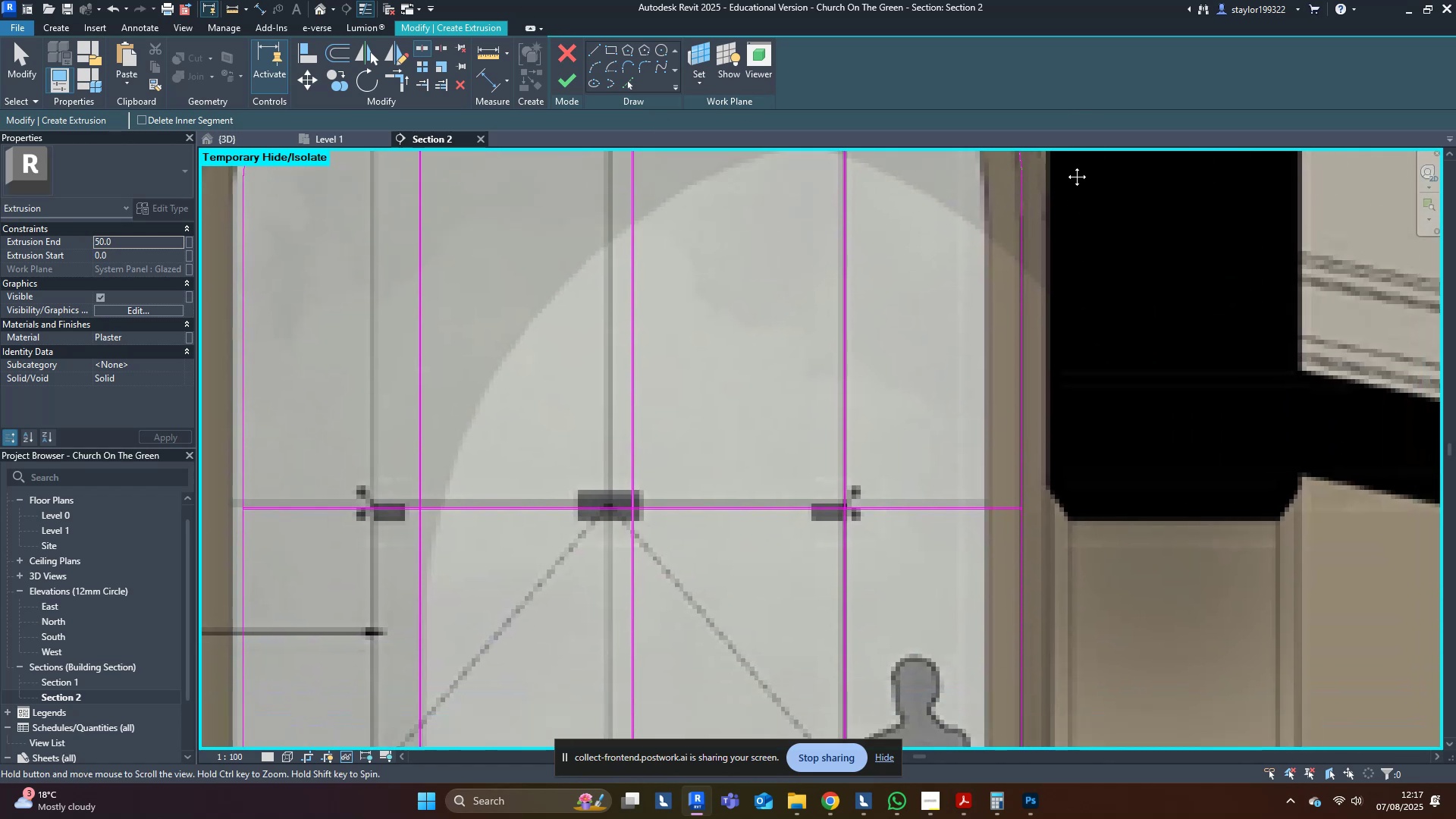 
scroll: coordinate [966, 414], scroll_direction: up, amount: 19.0
 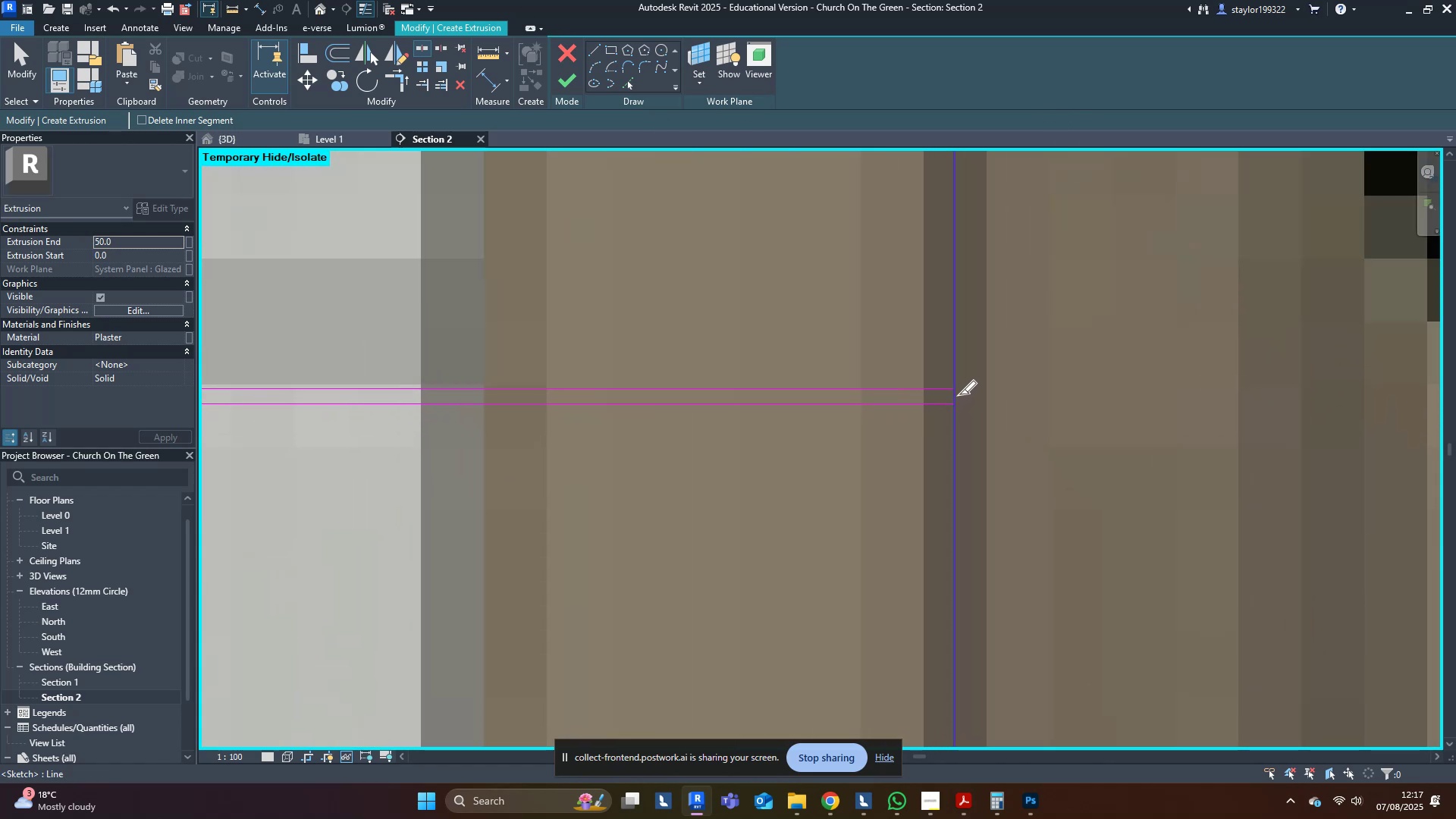 
left_click([957, 394])
 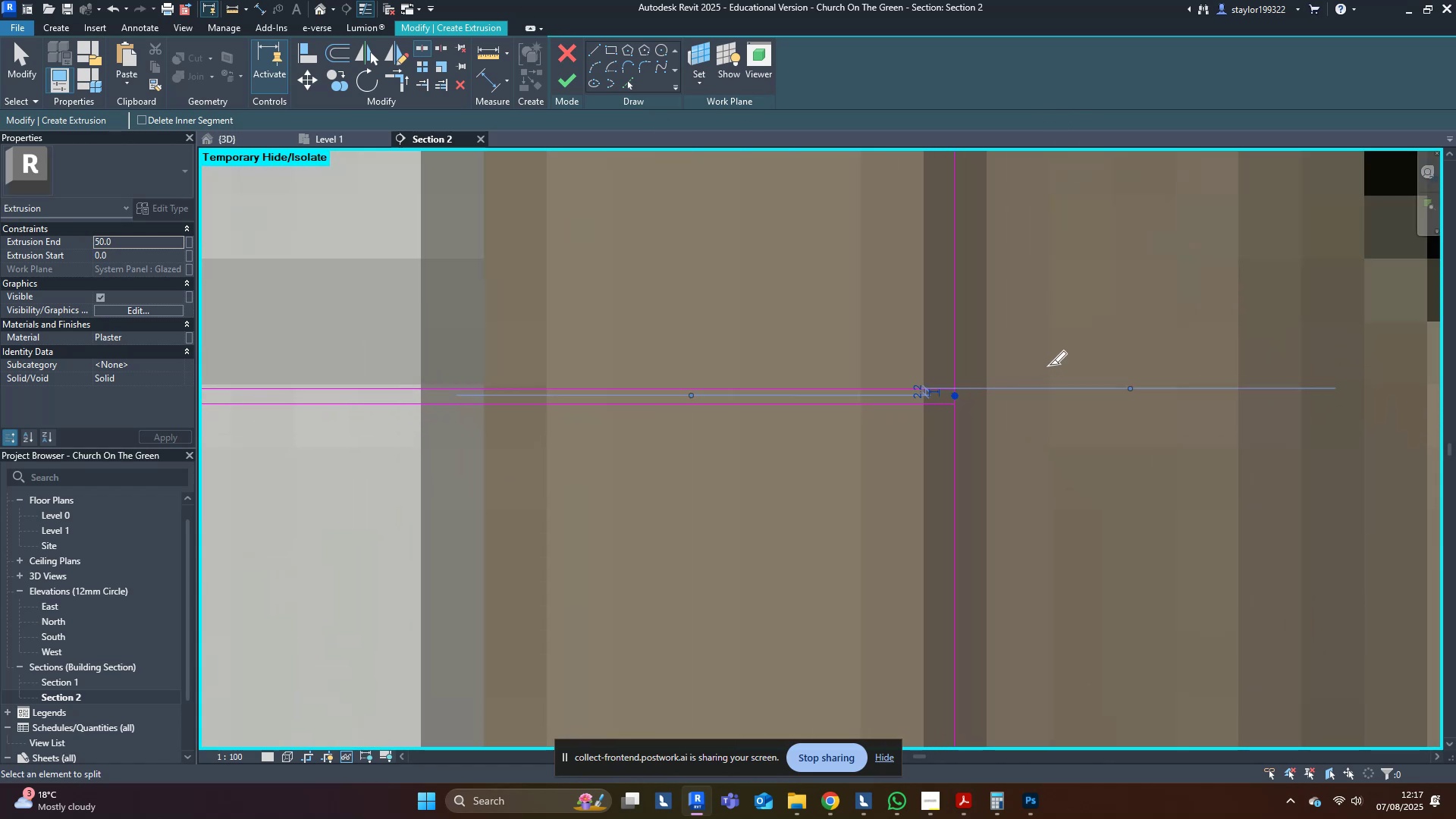 
scroll: coordinate [1059, 442], scroll_direction: down, amount: 19.0
 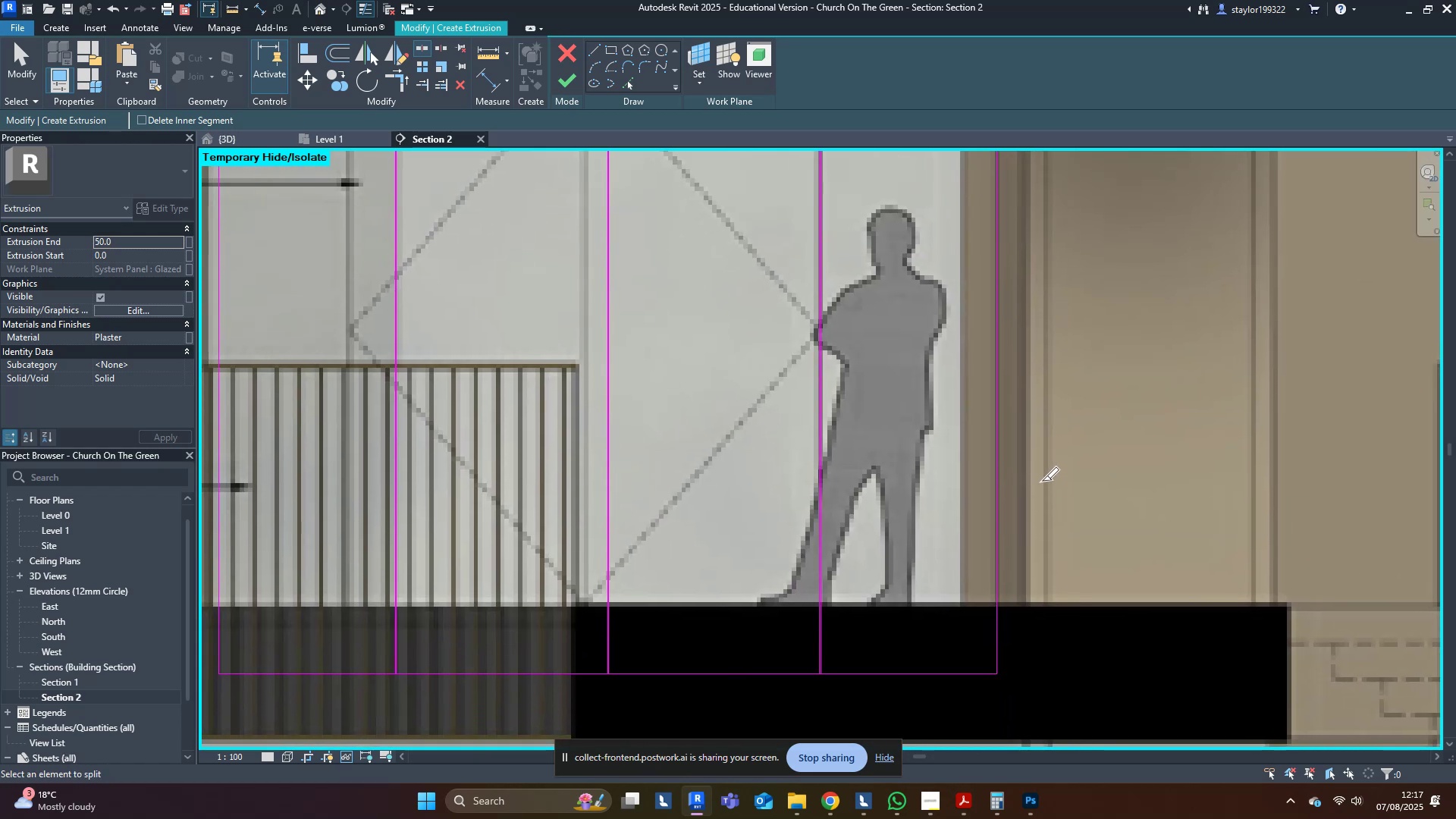 
scroll: coordinate [996, 428], scroll_direction: up, amount: 23.0
 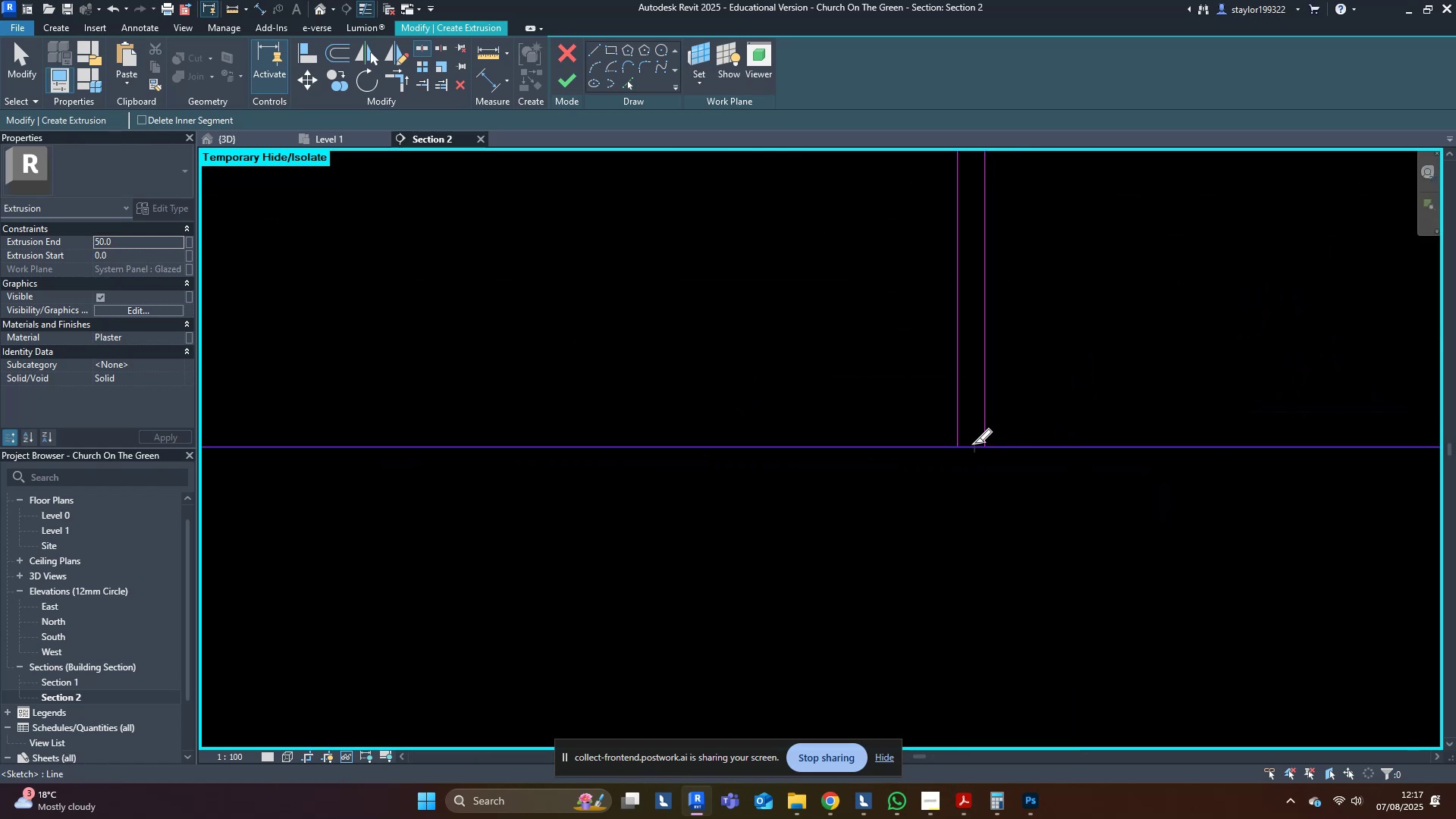 
left_click([974, 443])
 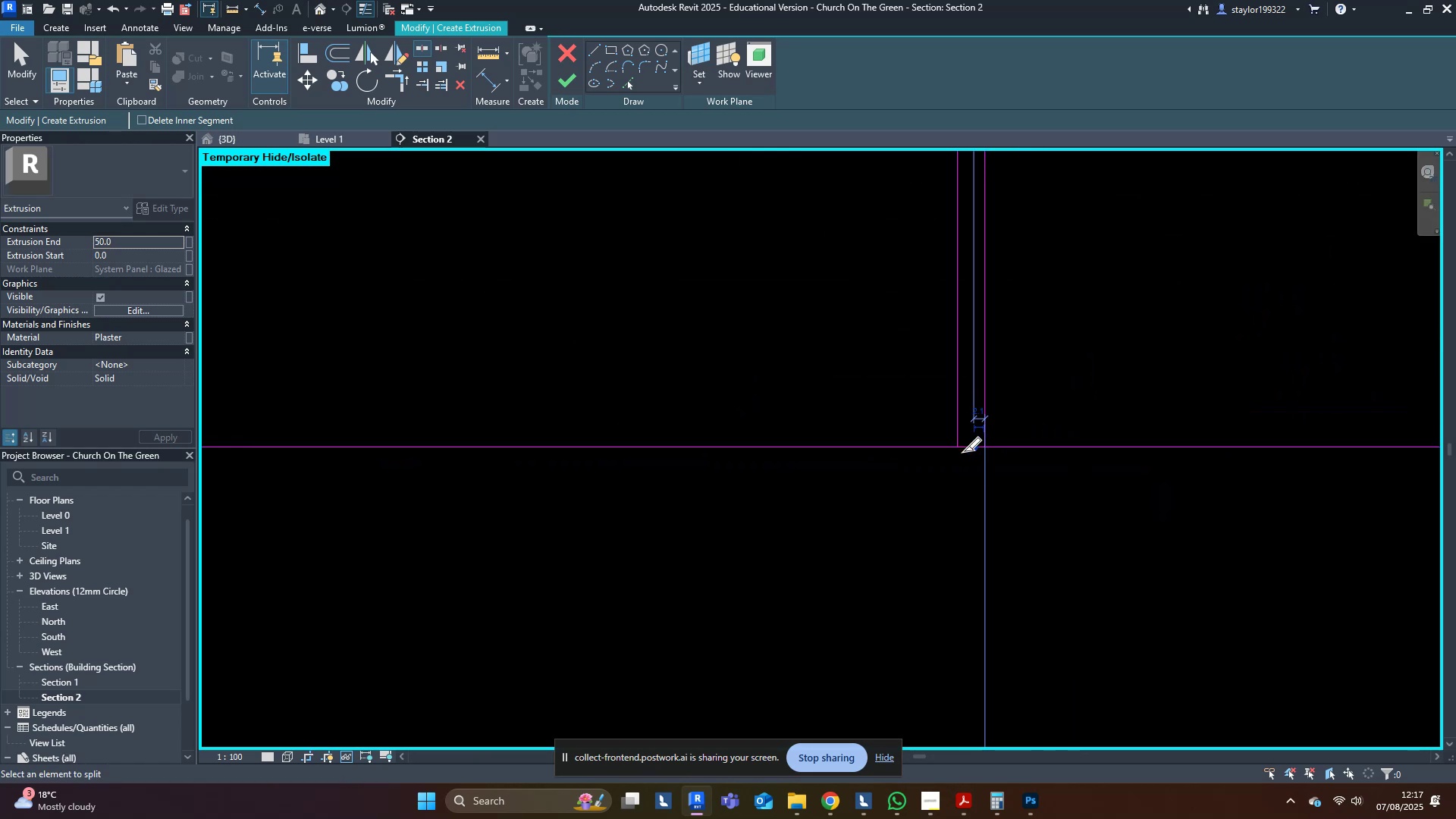 
scroll: coordinate [689, 431], scroll_direction: down, amount: 10.0
 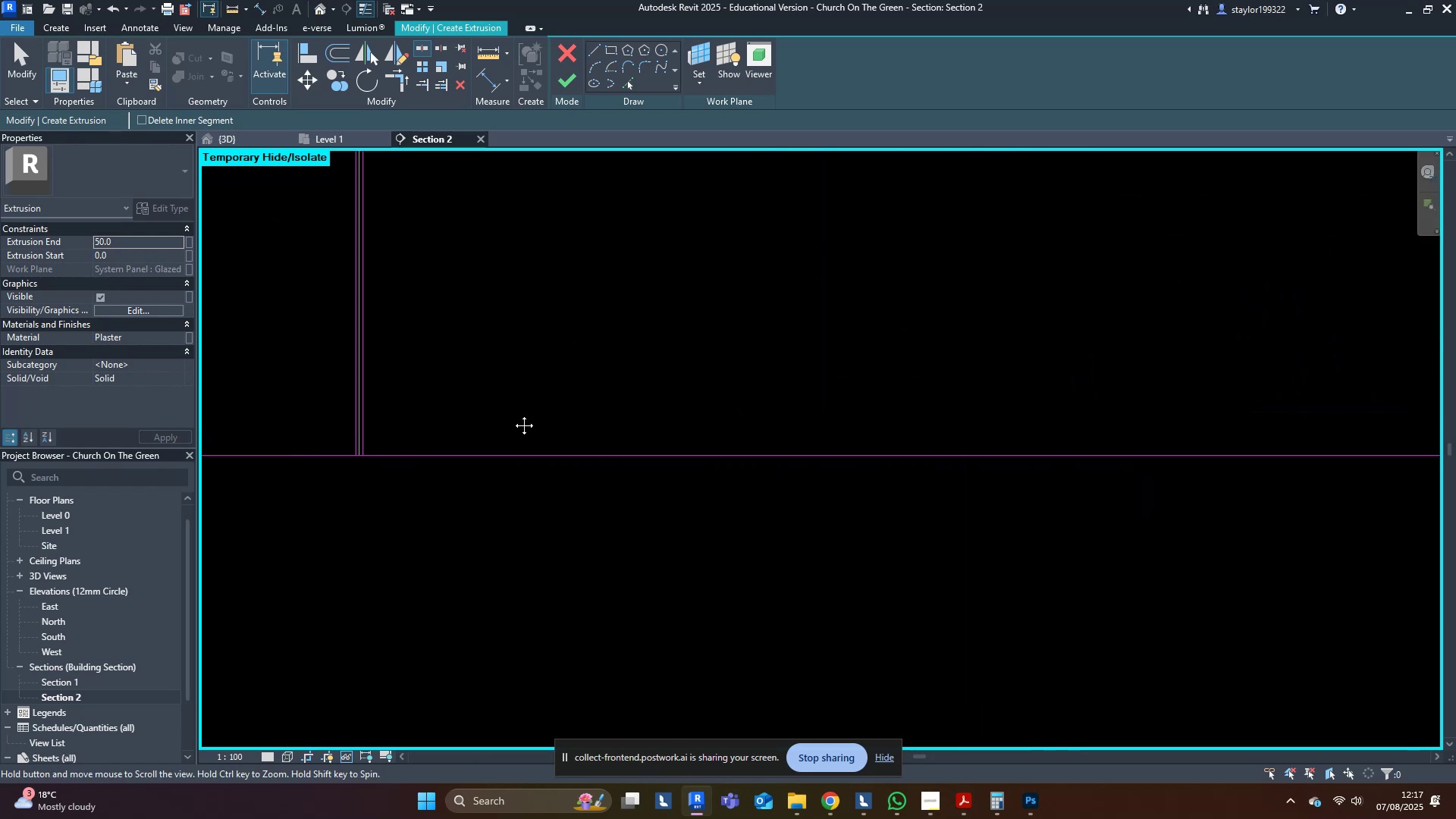 
scroll: coordinate [1003, 463], scroll_direction: up, amount: 8.0
 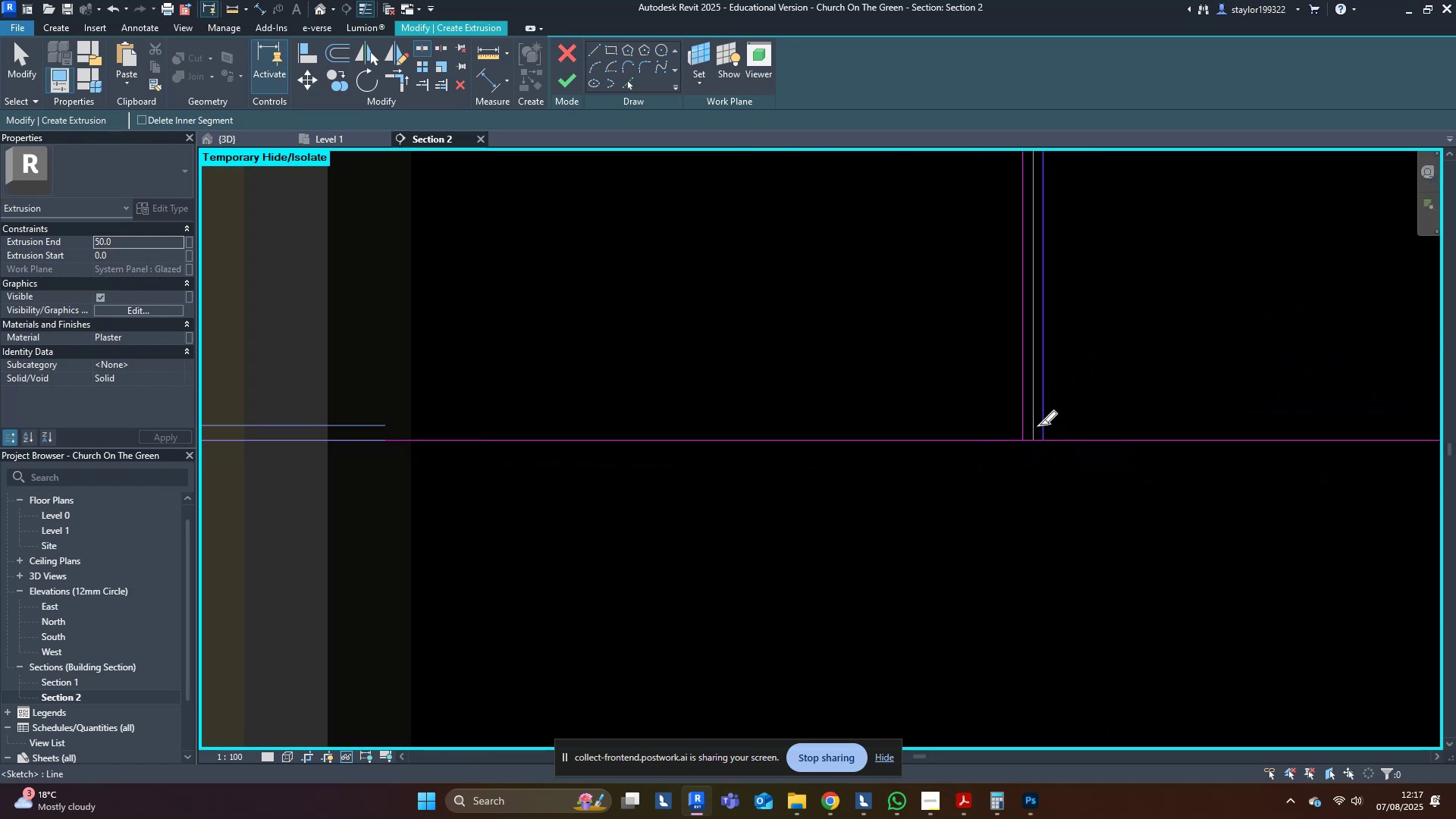 
middle_click([1039, 439])
 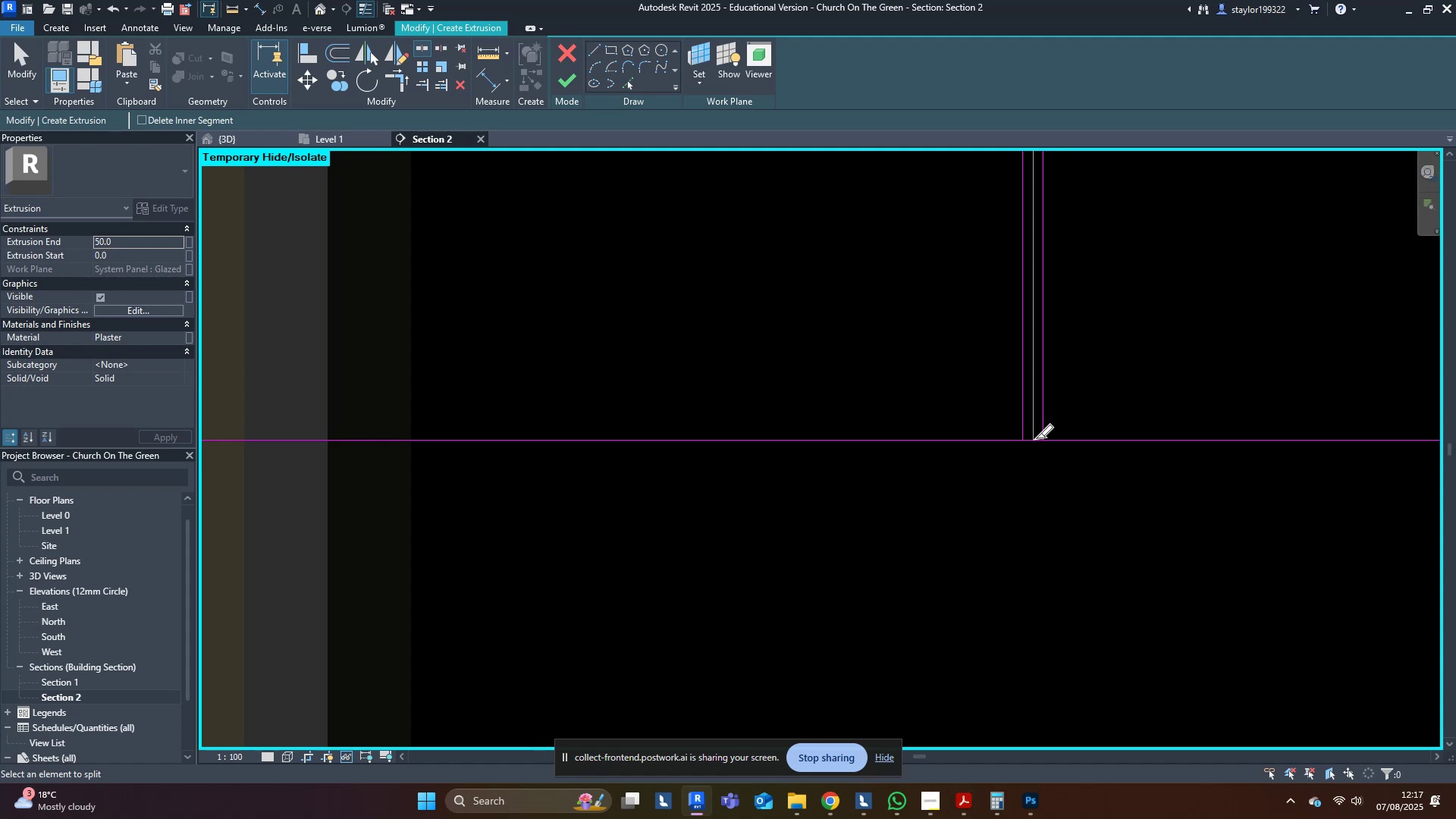 
scroll: coordinate [724, 435], scroll_direction: down, amount: 10.0
 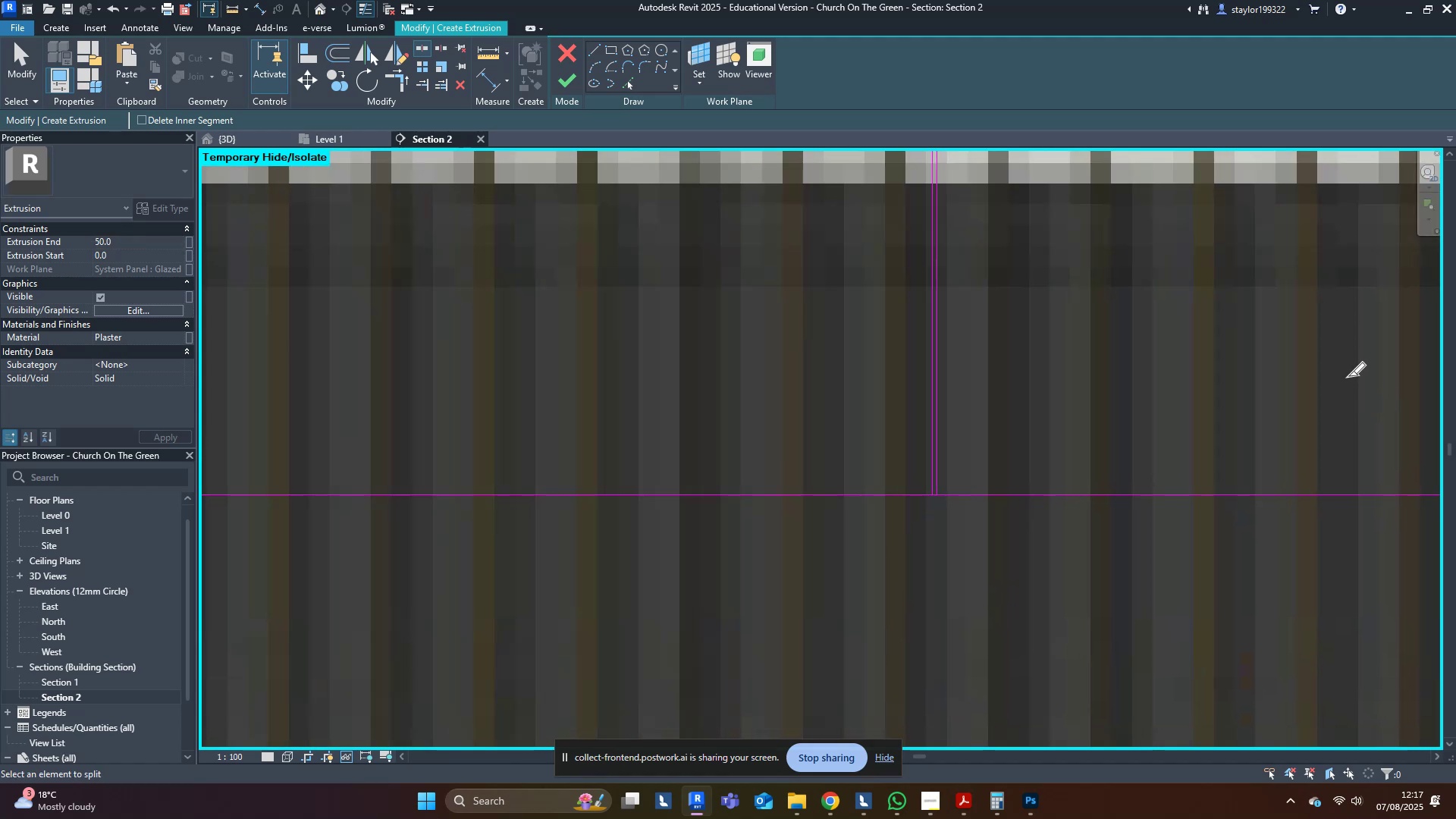 
scroll: coordinate [969, 500], scroll_direction: up, amount: 9.0
 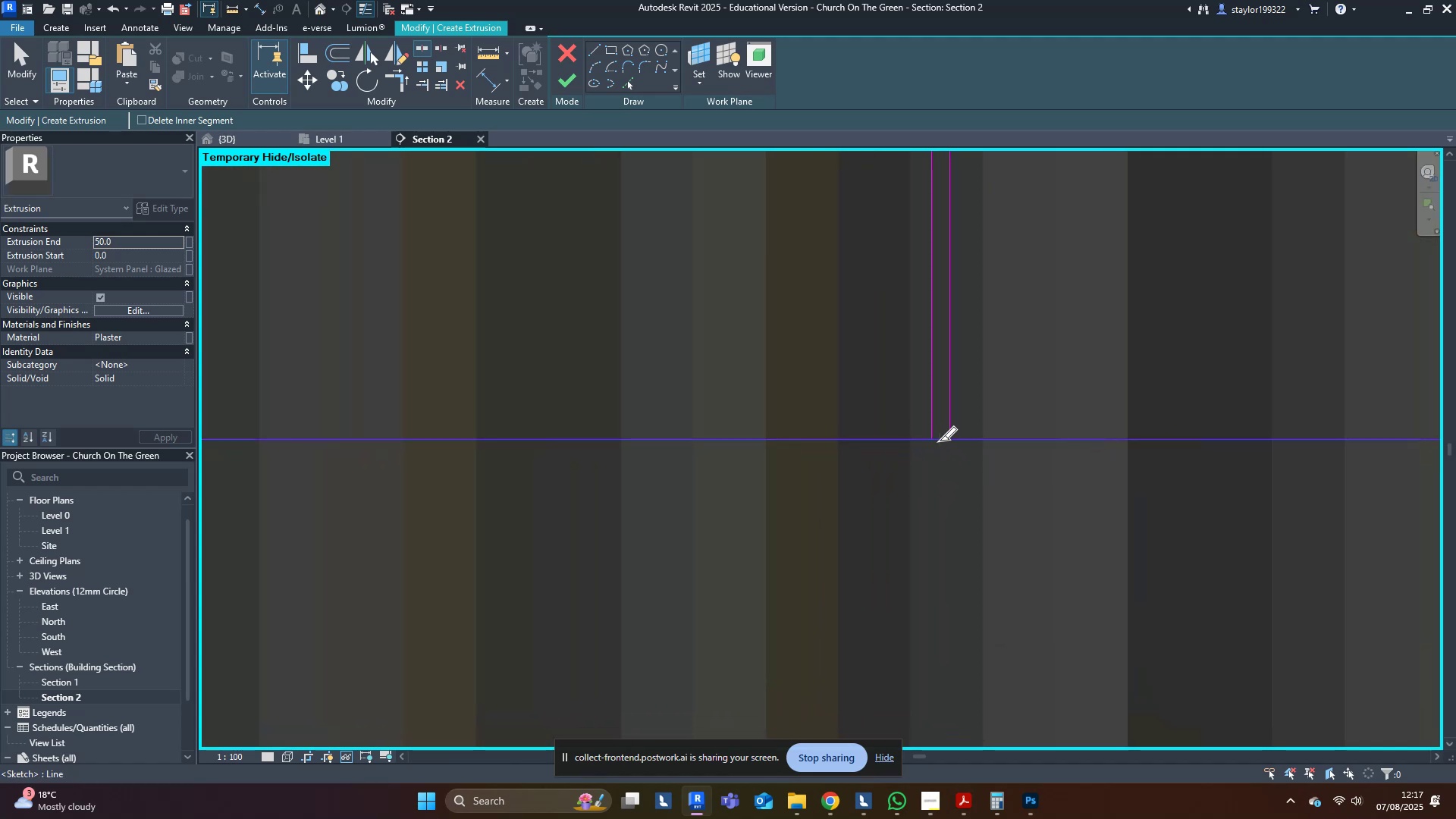 
left_click([940, 440])
 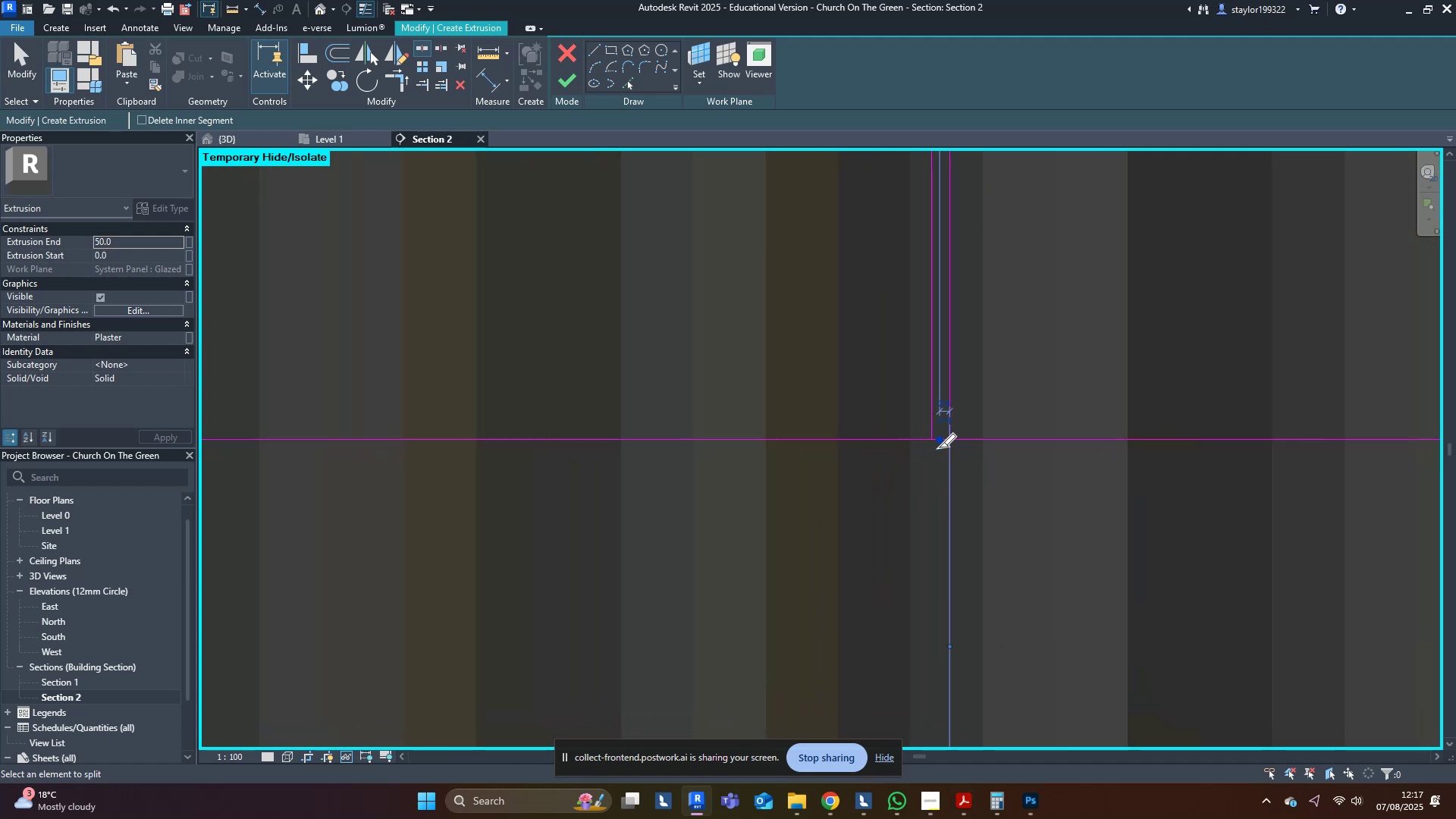 
scroll: coordinate [554, 584], scroll_direction: up, amount: 1.0
 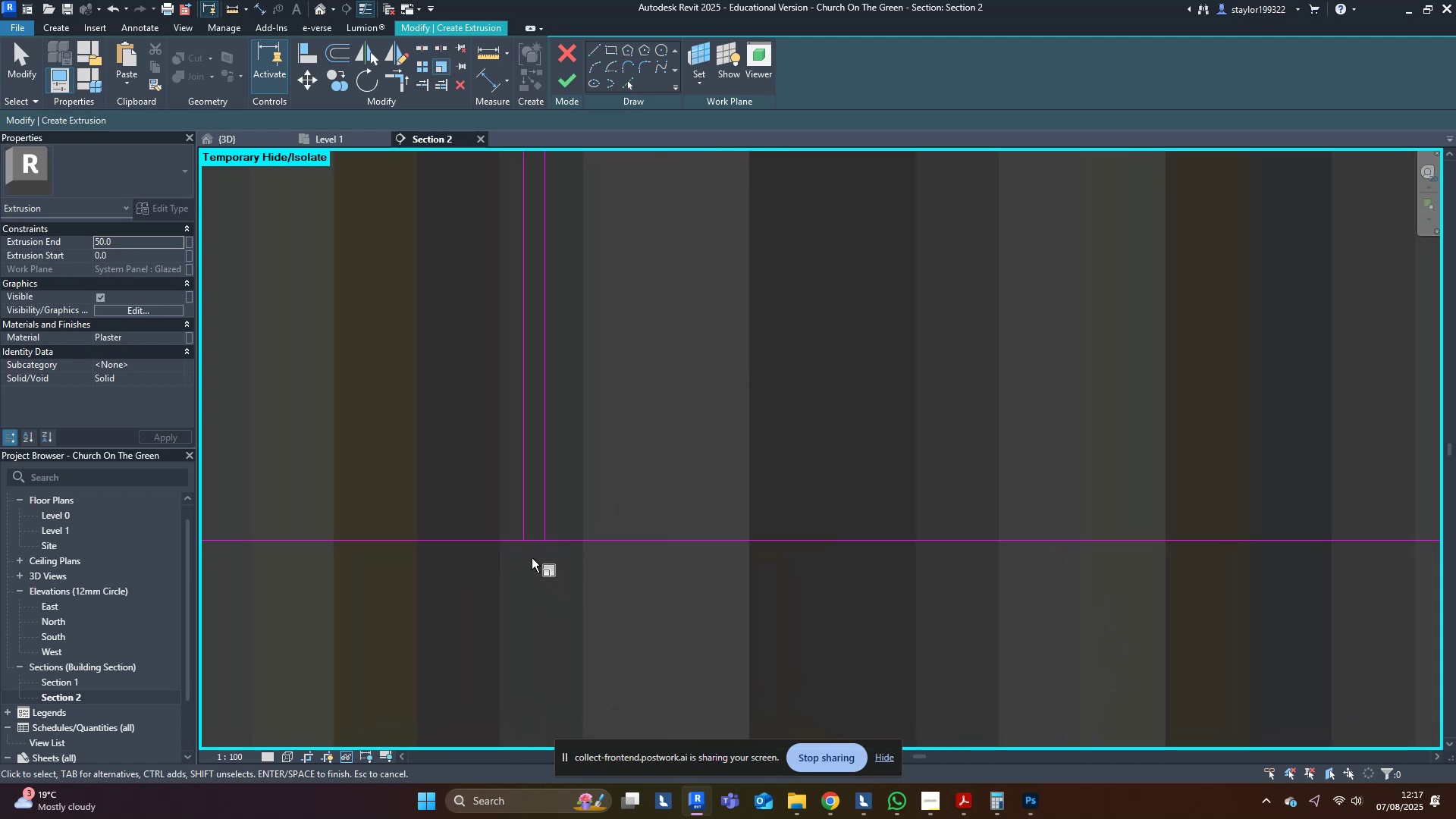 
type(retr)
 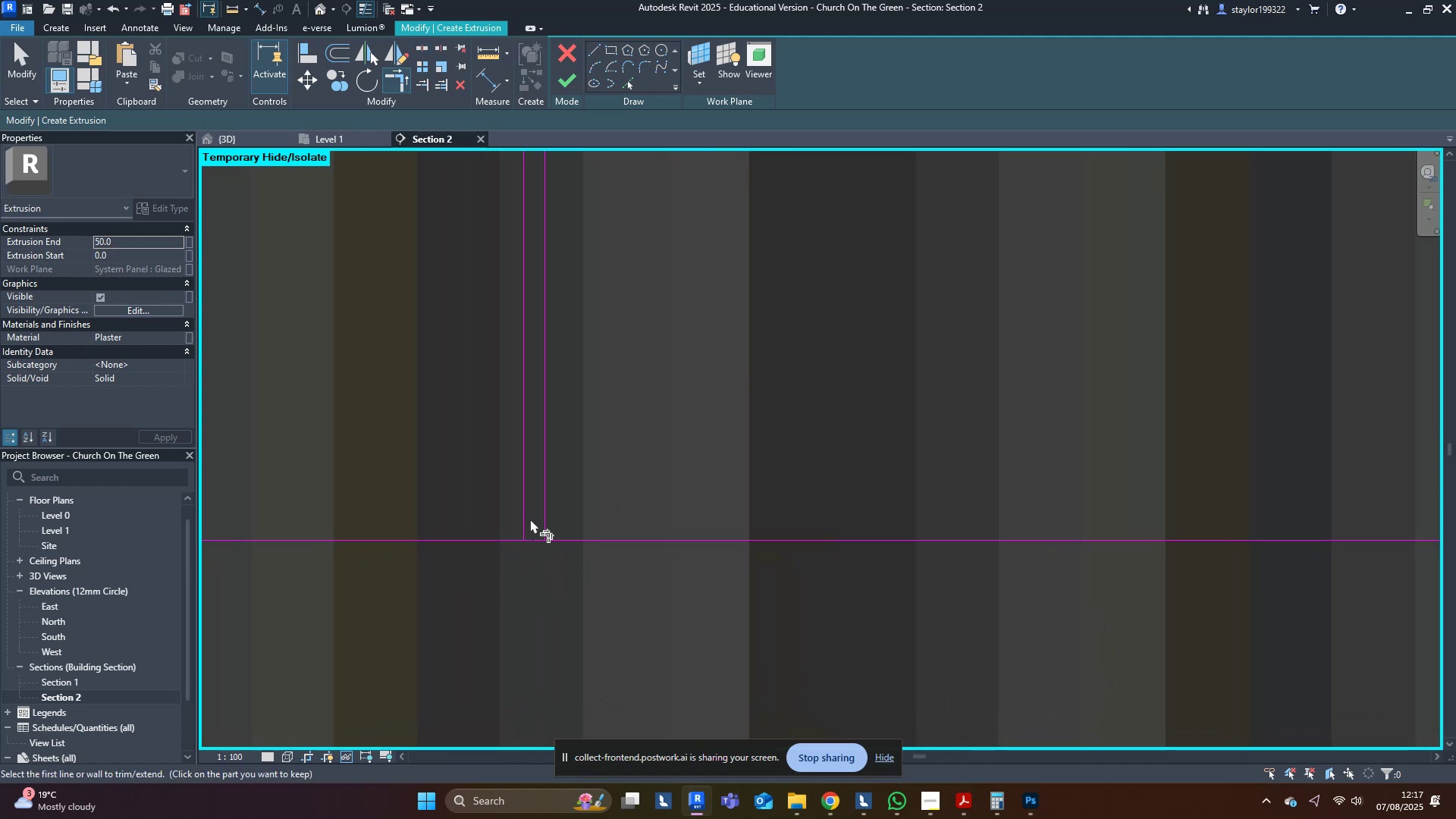 
left_click([530, 519])
 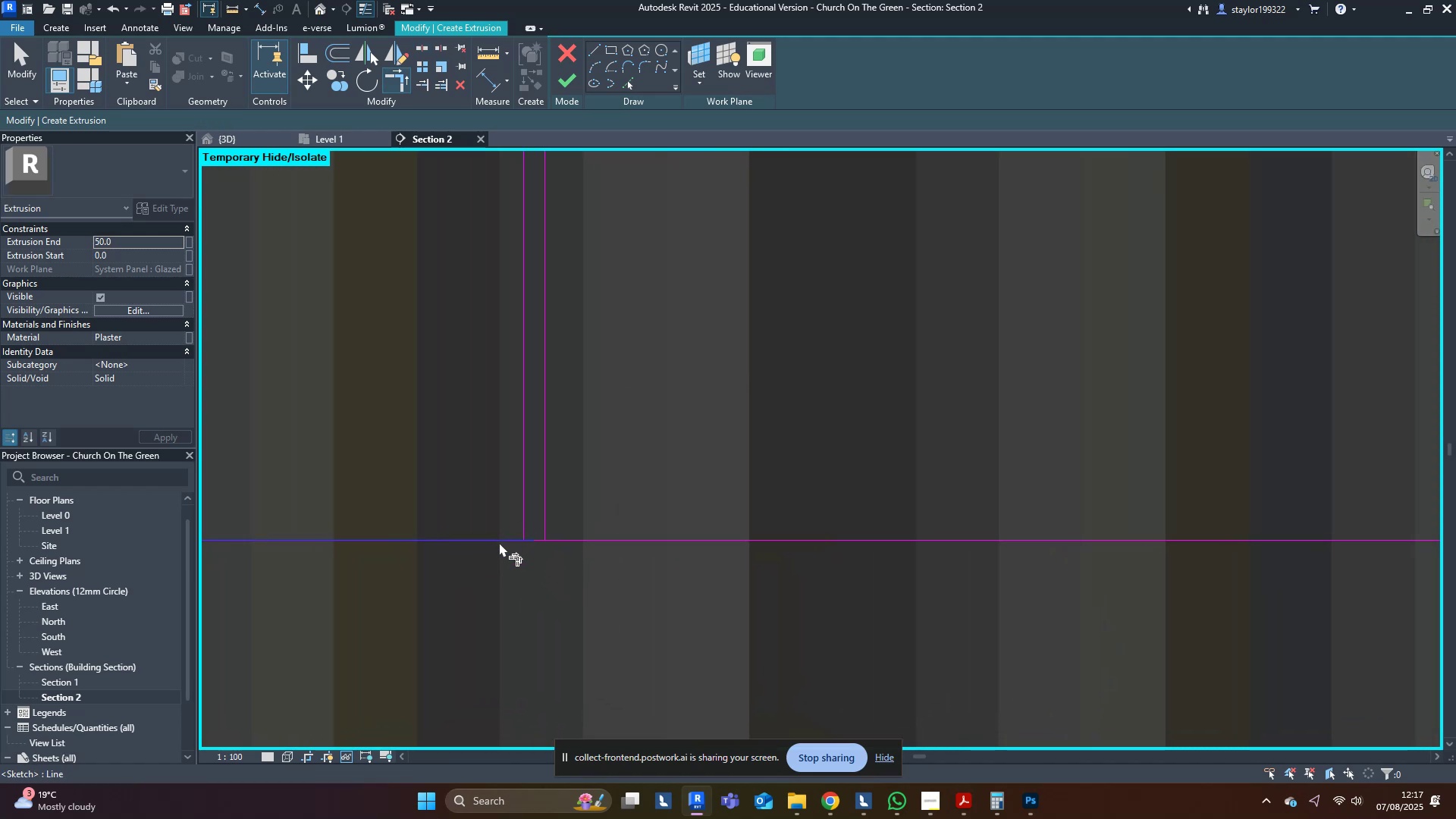 
left_click([498, 542])
 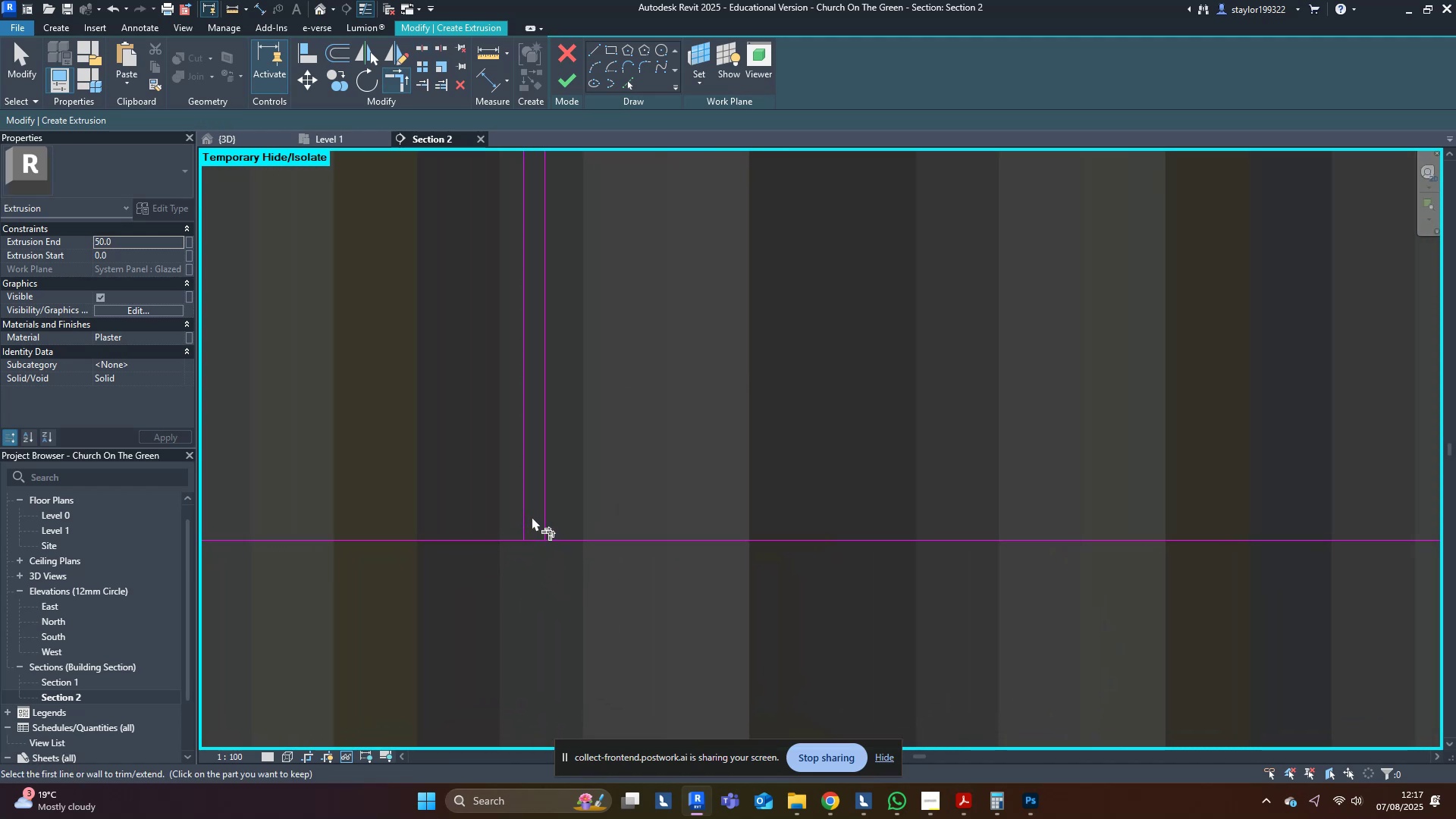 
double_click([545, 518])
 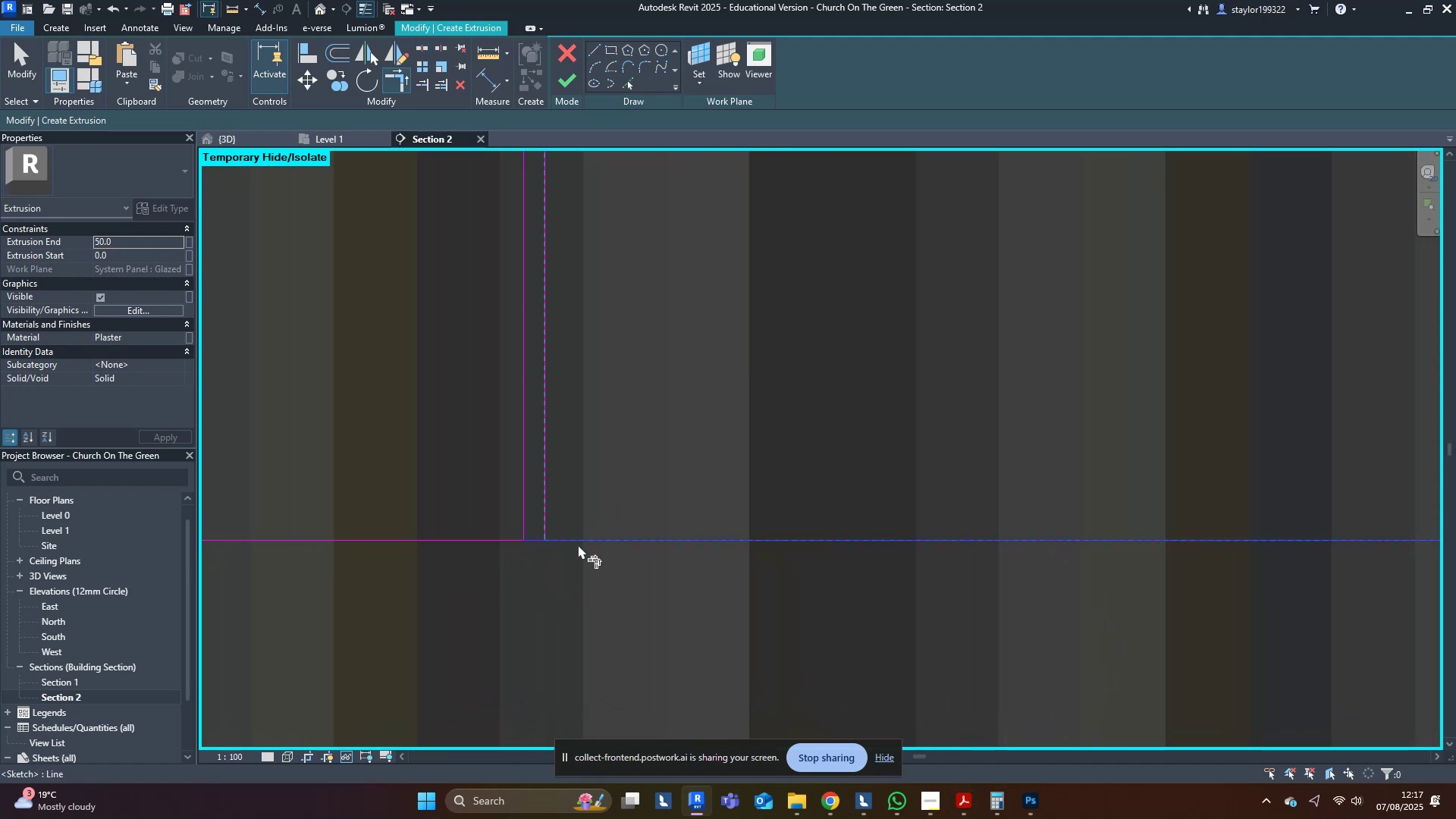 
left_click([578, 541])
 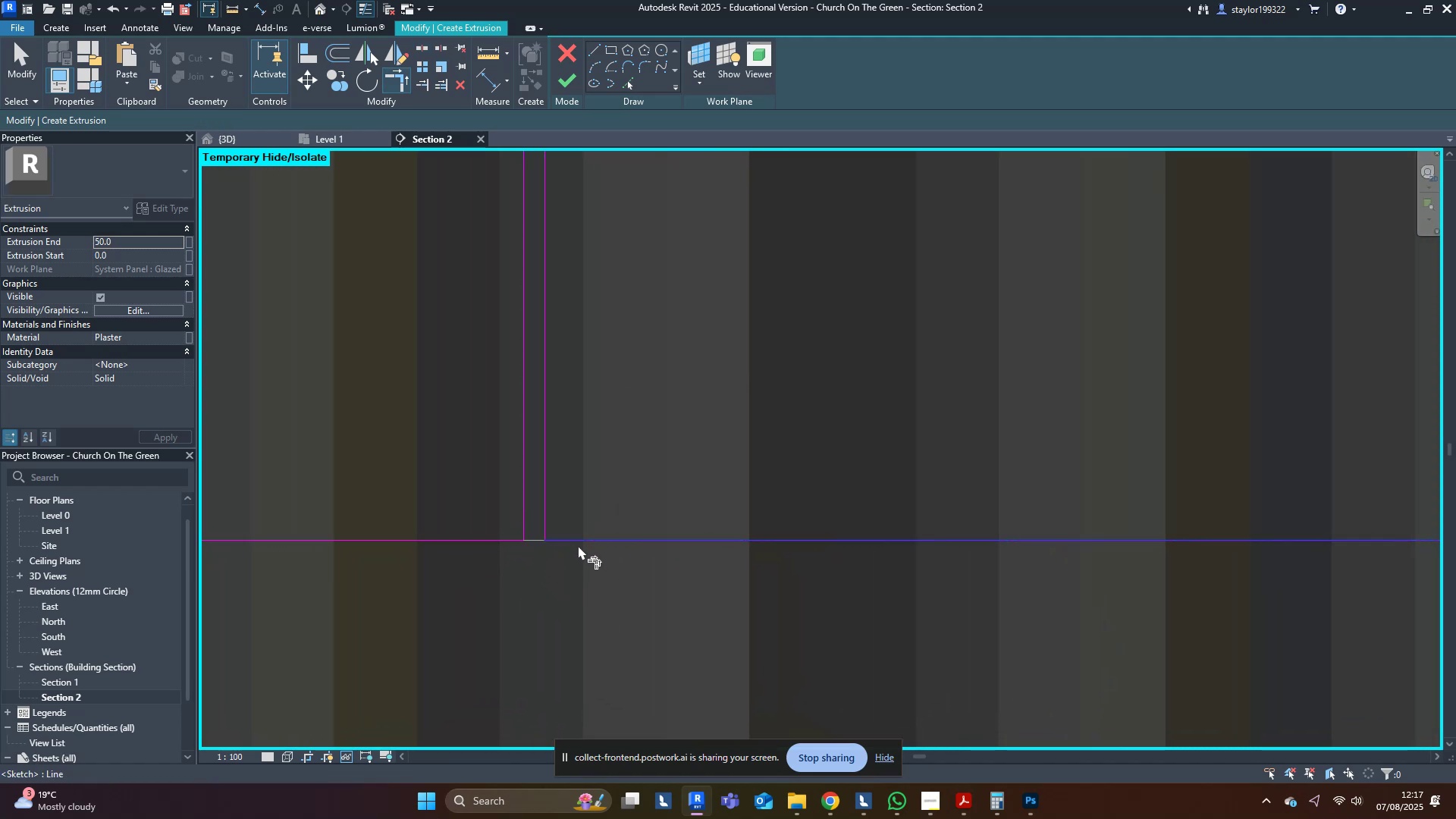 
scroll: coordinate [553, 604], scroll_direction: down, amount: 5.0
 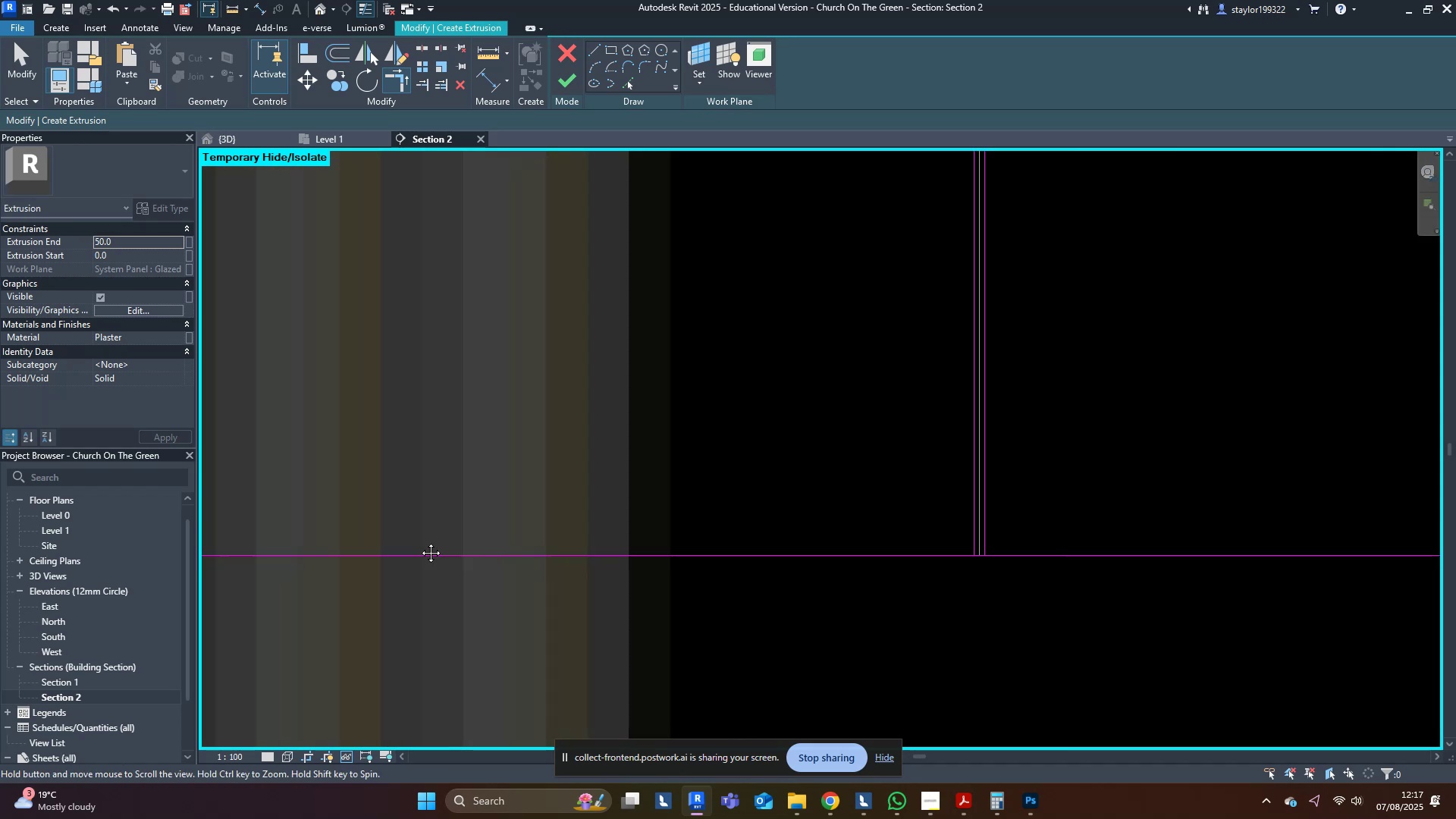 
scroll: coordinate [884, 532], scroll_direction: up, amount: 4.0
 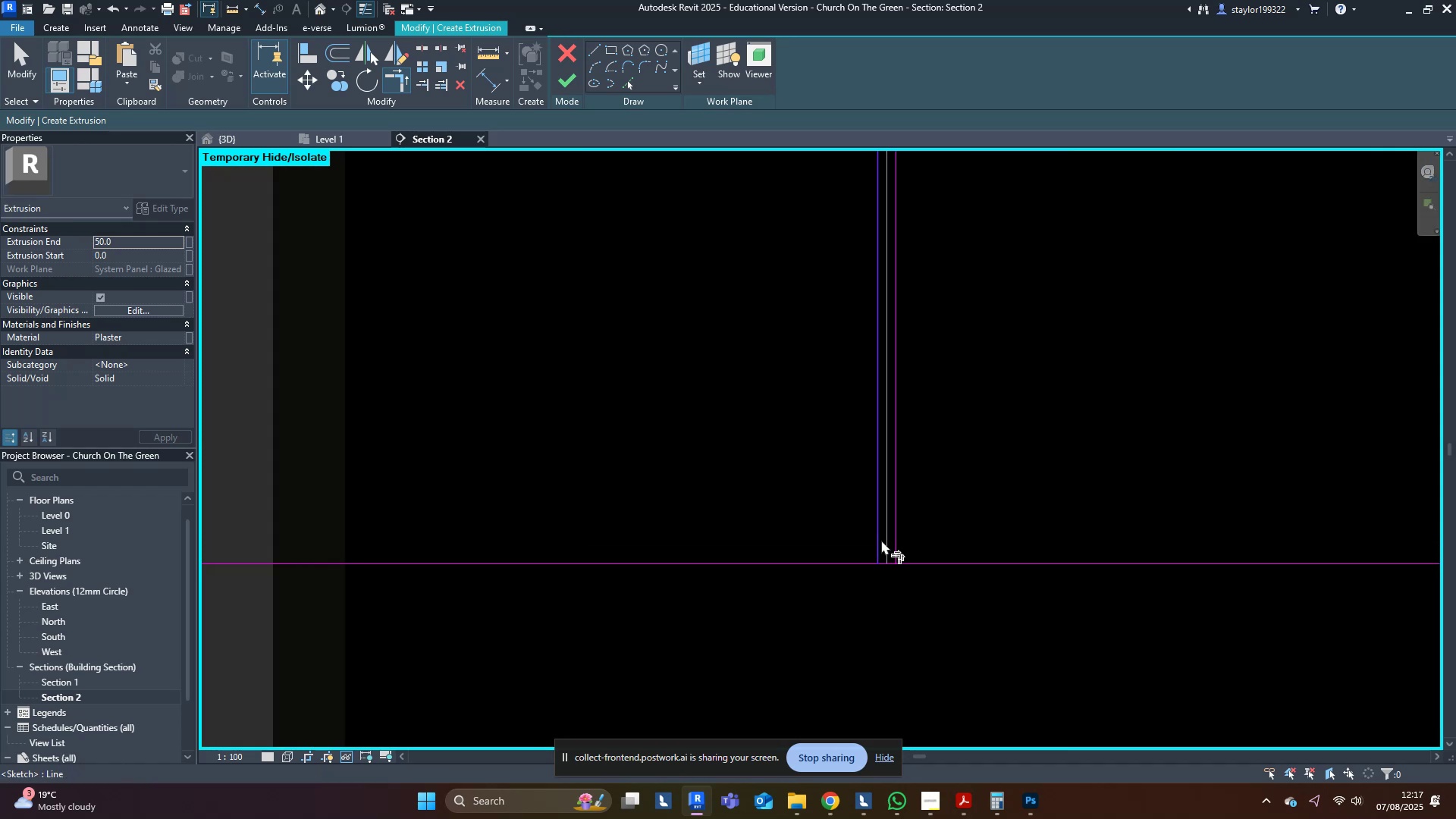 
left_click([878, 539])
 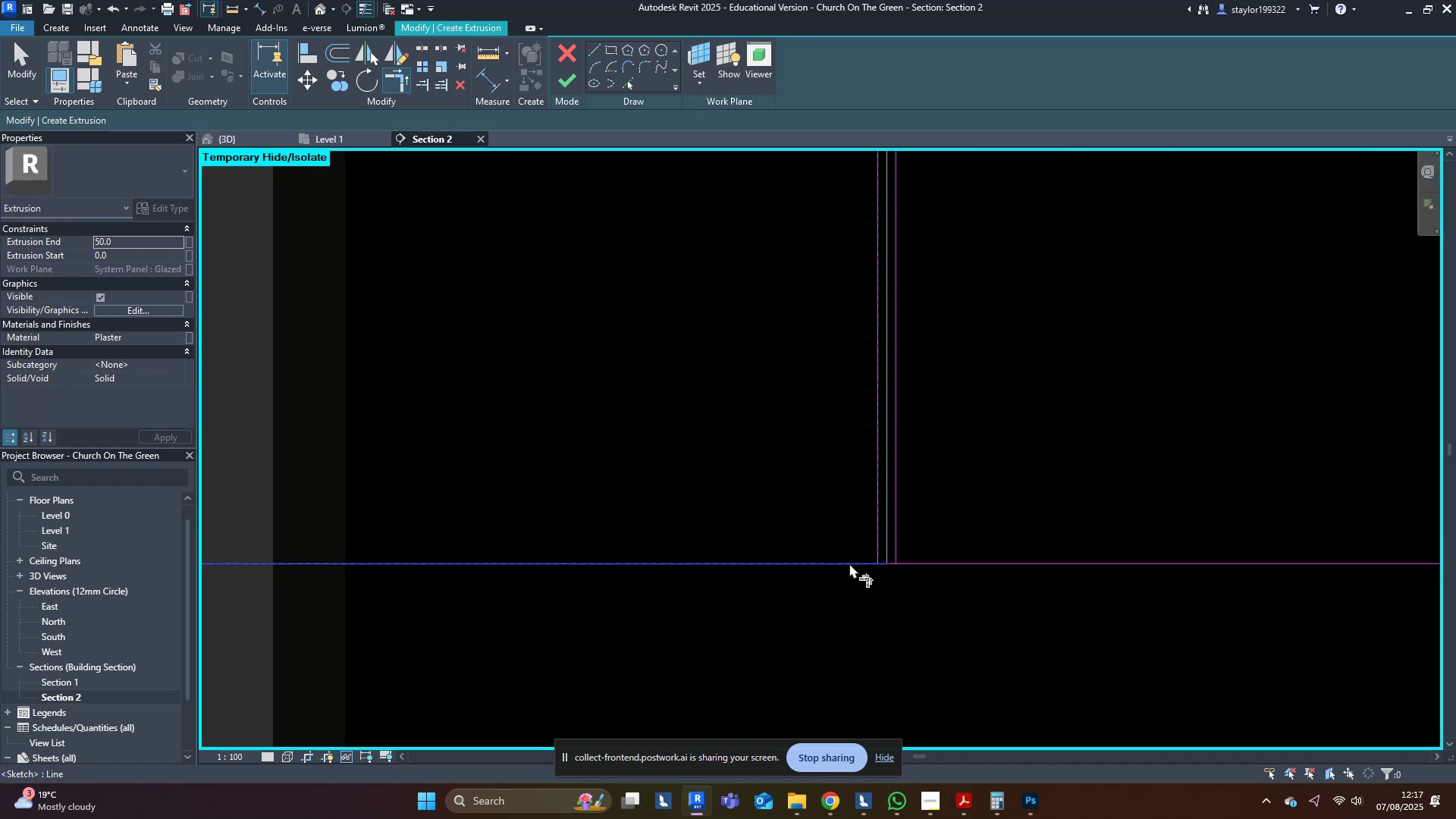 
left_click([849, 563])
 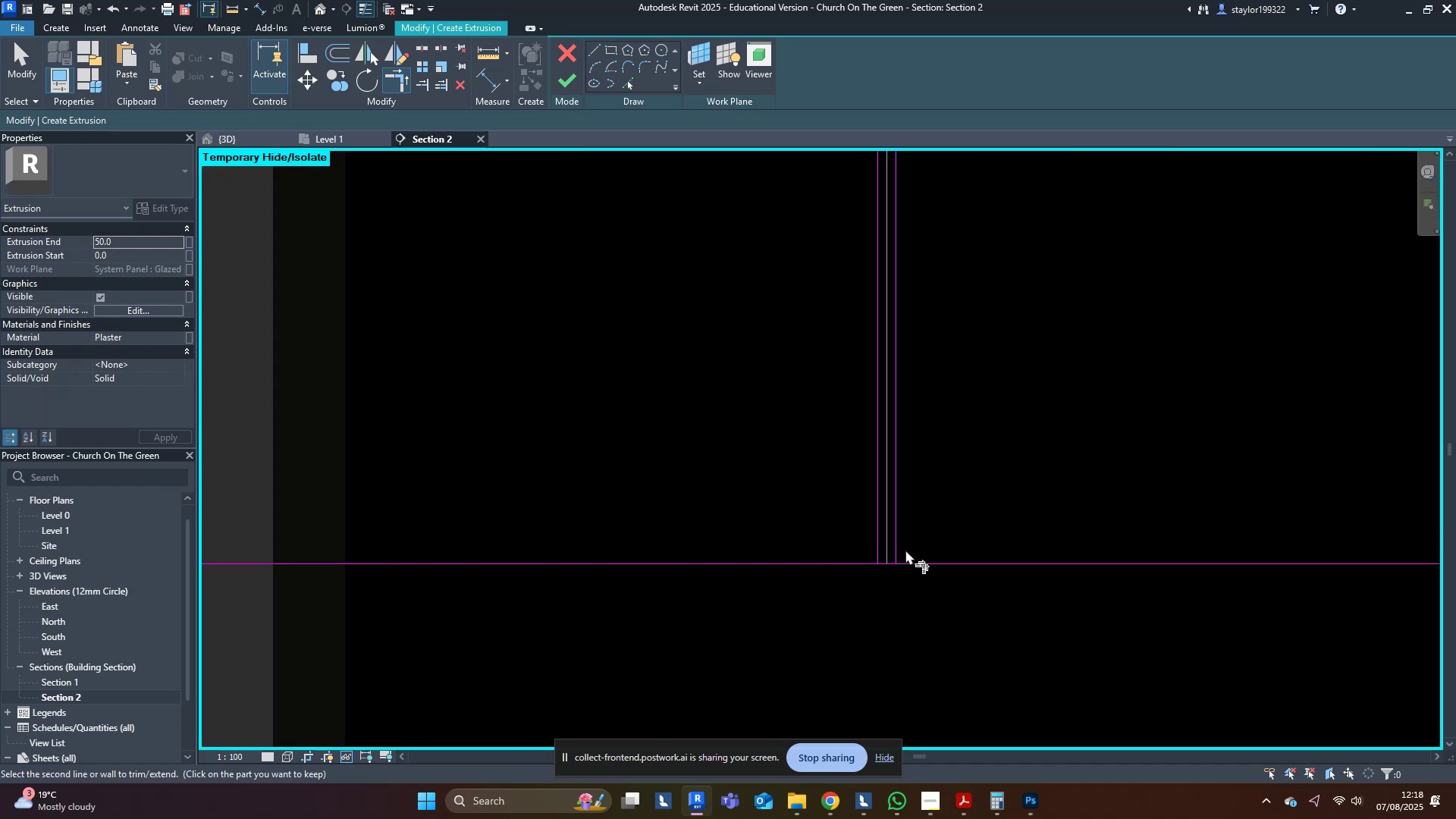 
double_click([916, 568])
 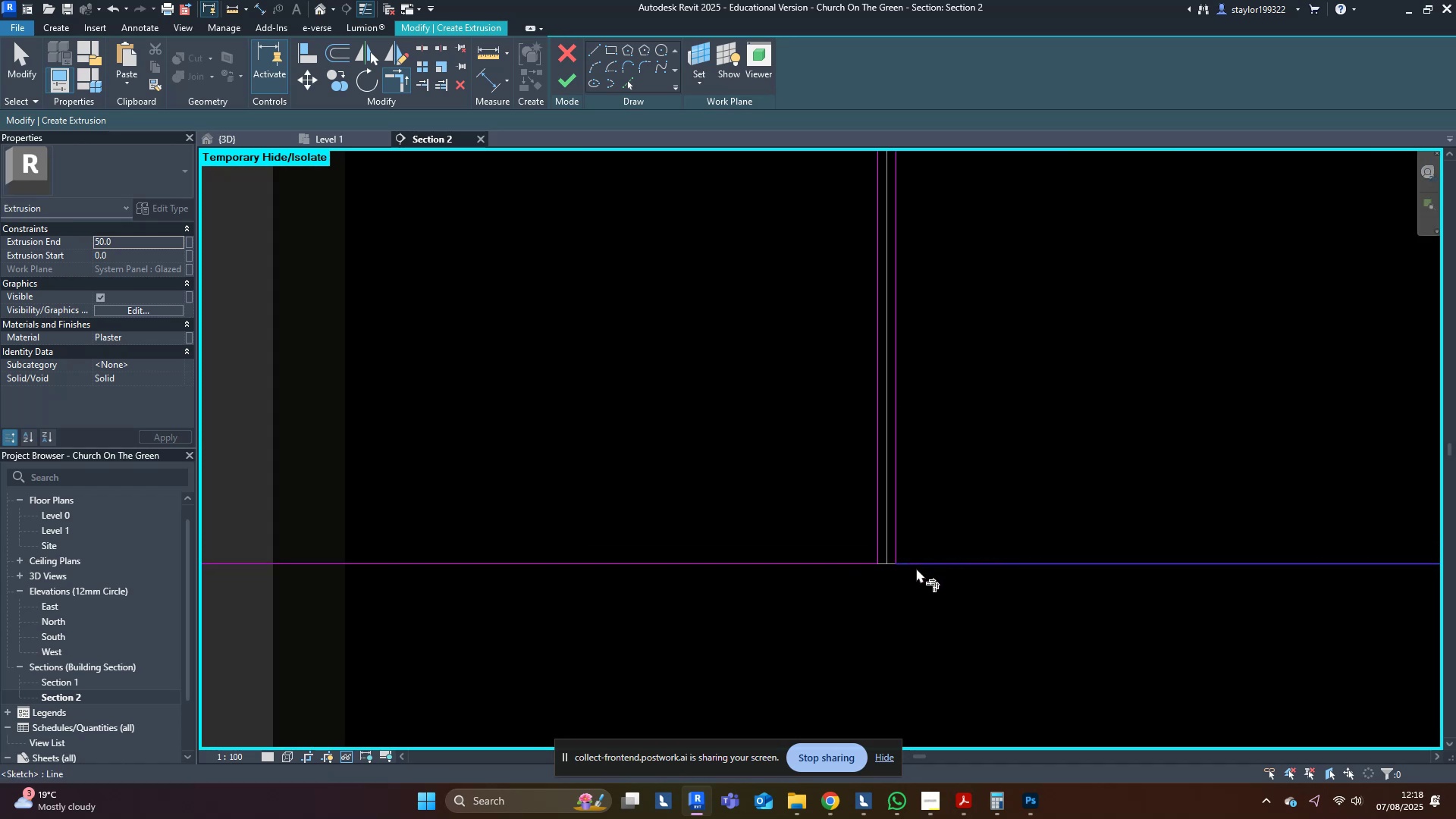 
scroll: coordinate [916, 568], scroll_direction: down, amount: 4.0
 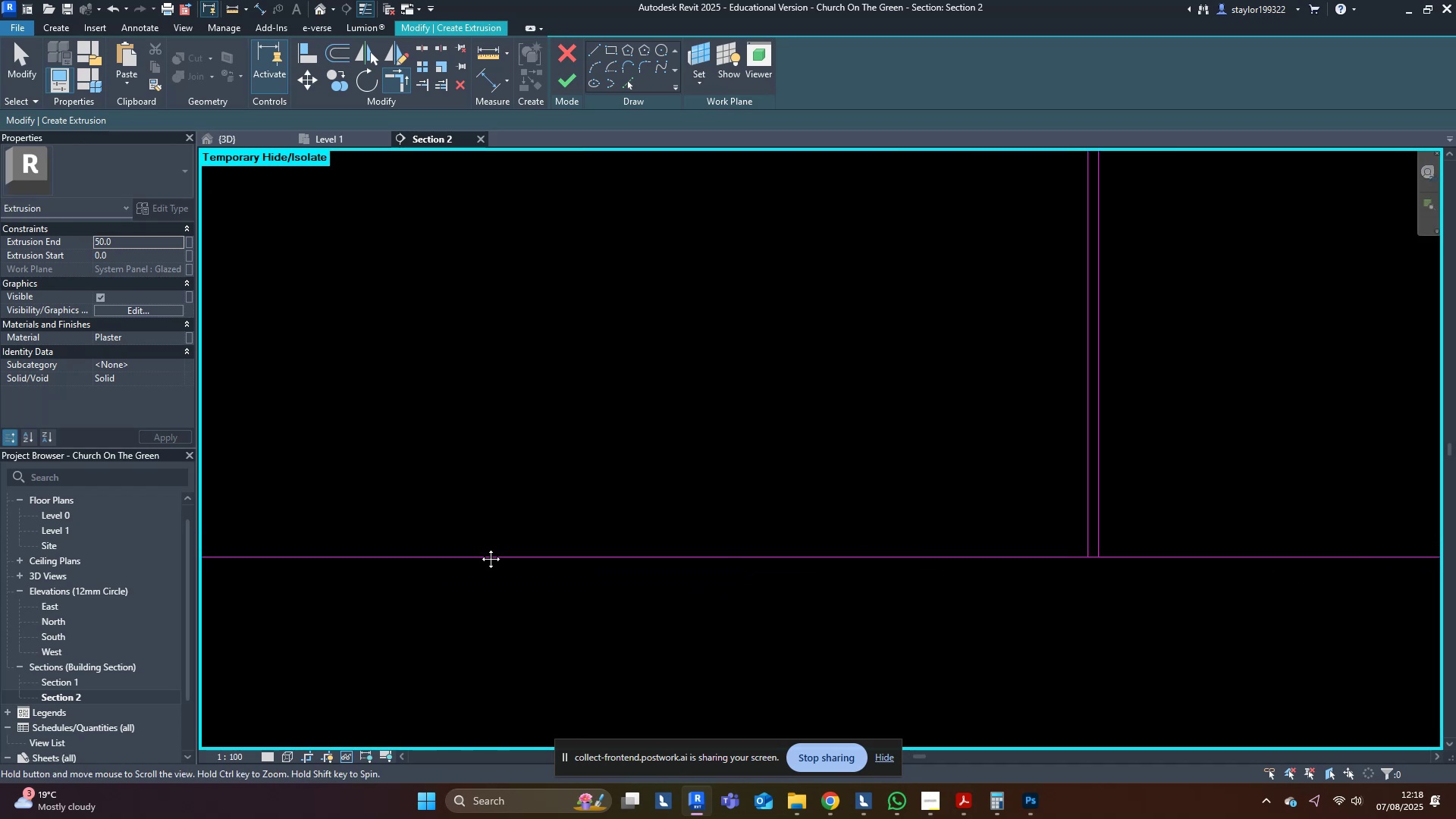 
scroll: coordinate [797, 559], scroll_direction: up, amount: 4.0
 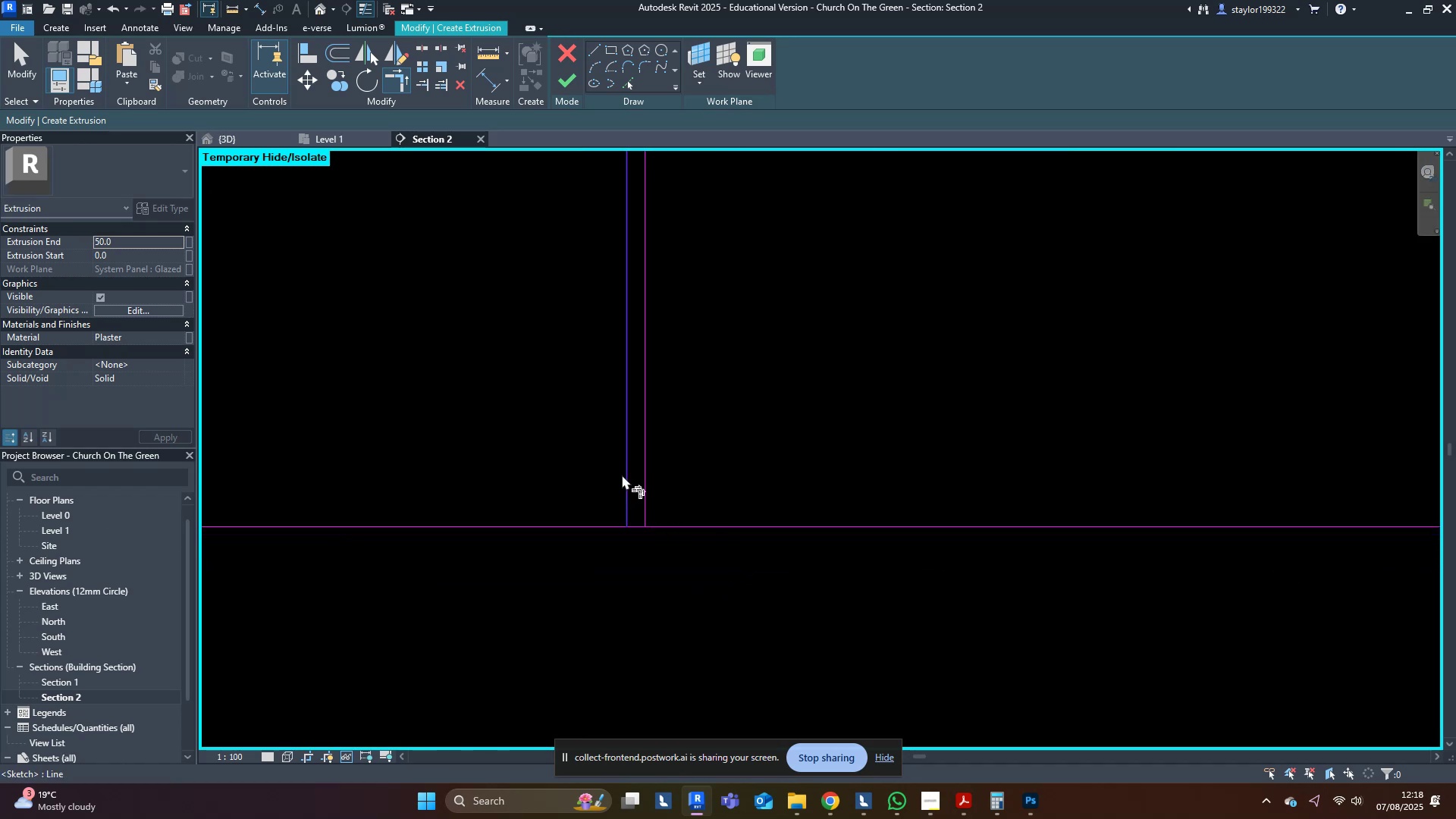 
left_click([624, 474])
 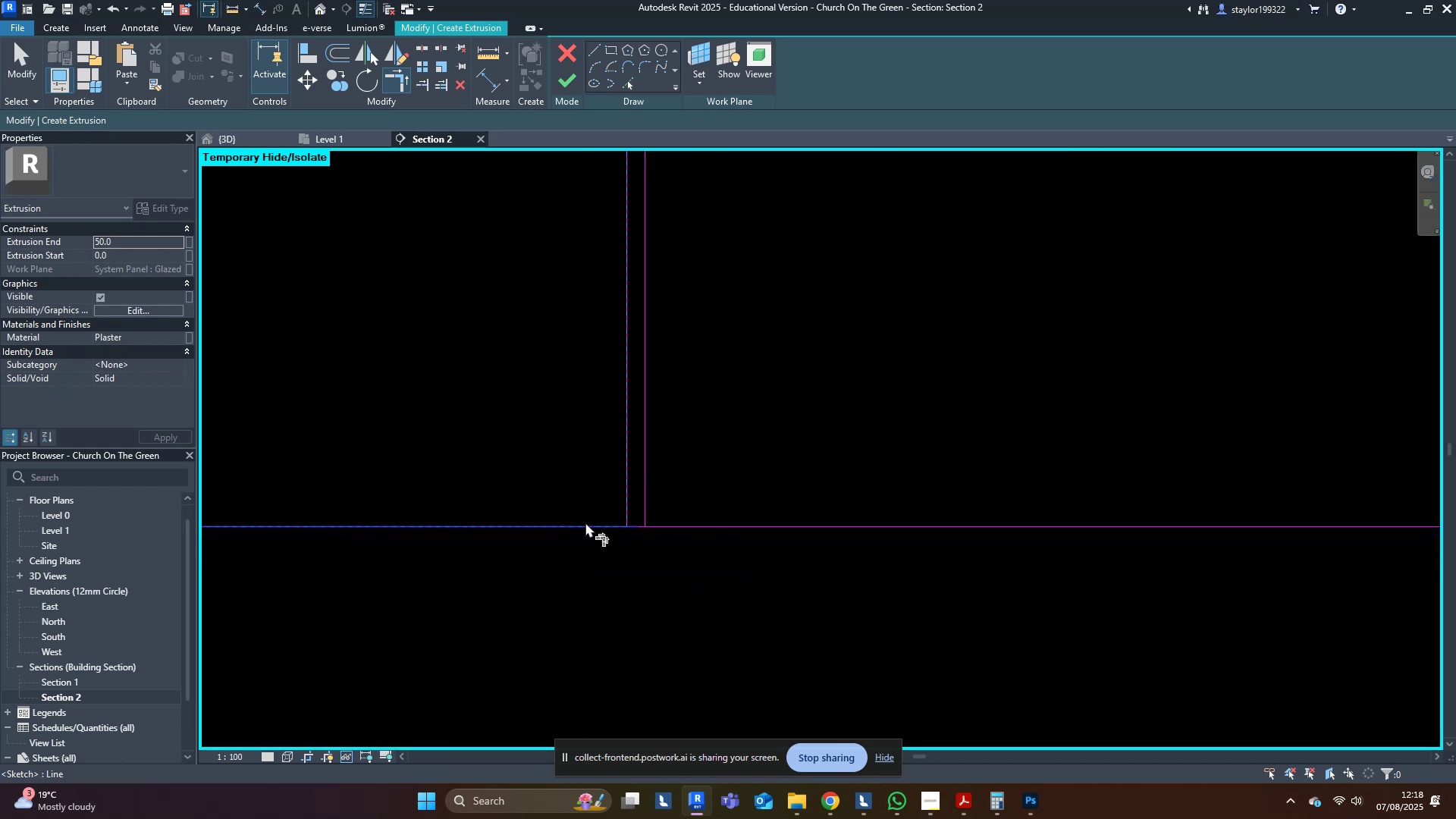 
left_click([585, 524])
 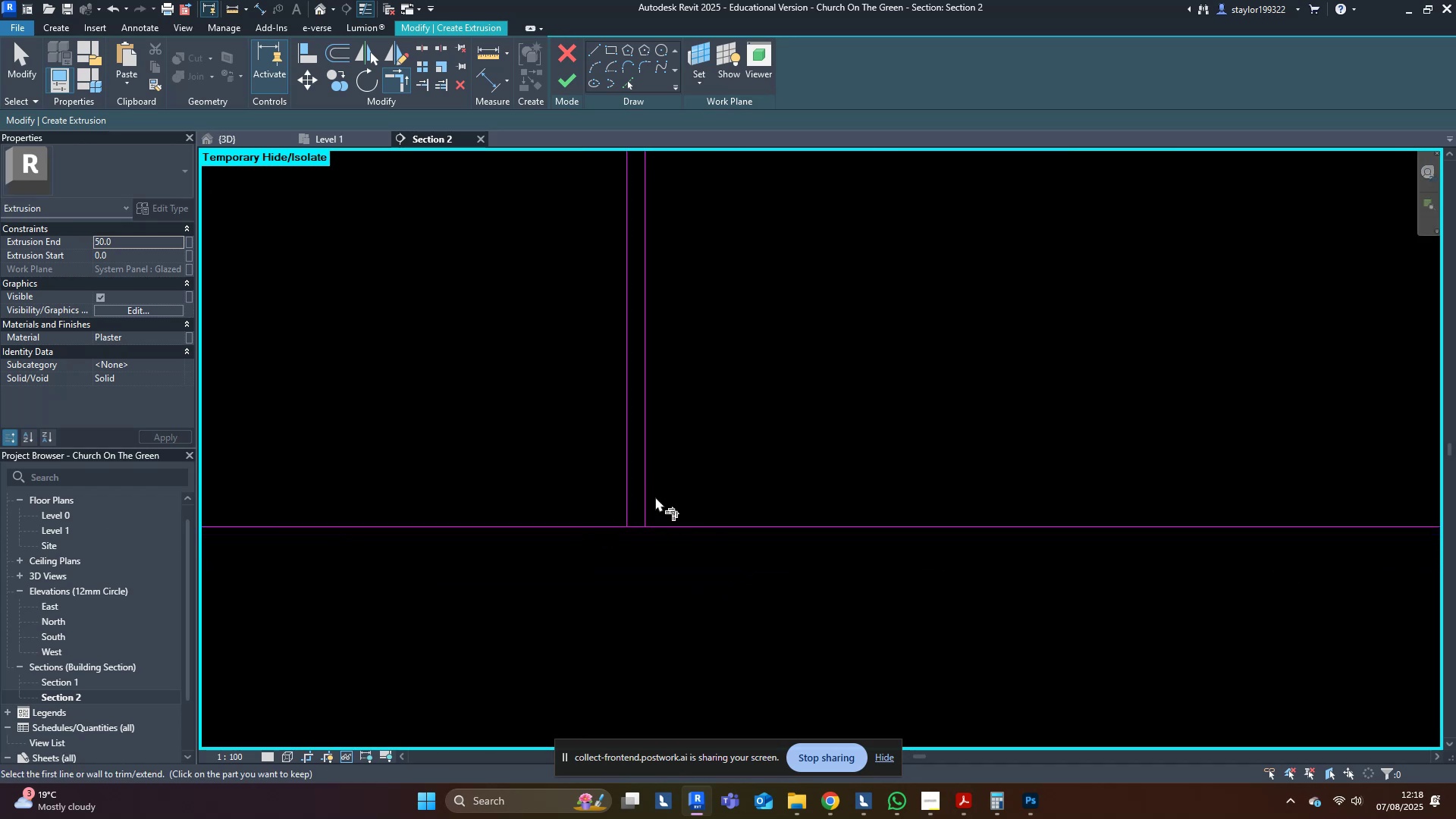 
double_click([648, 495])
 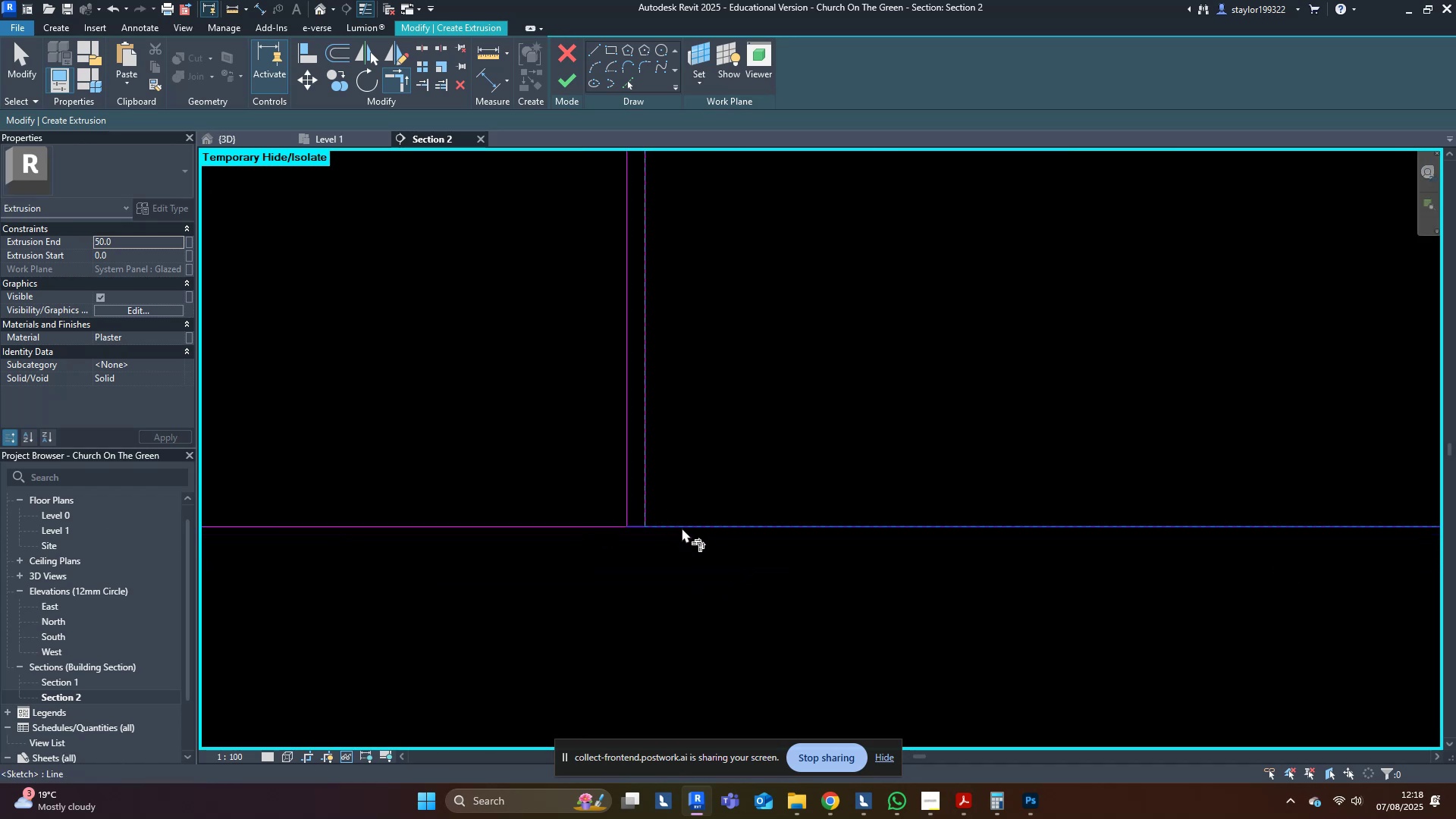 
left_click([682, 528])
 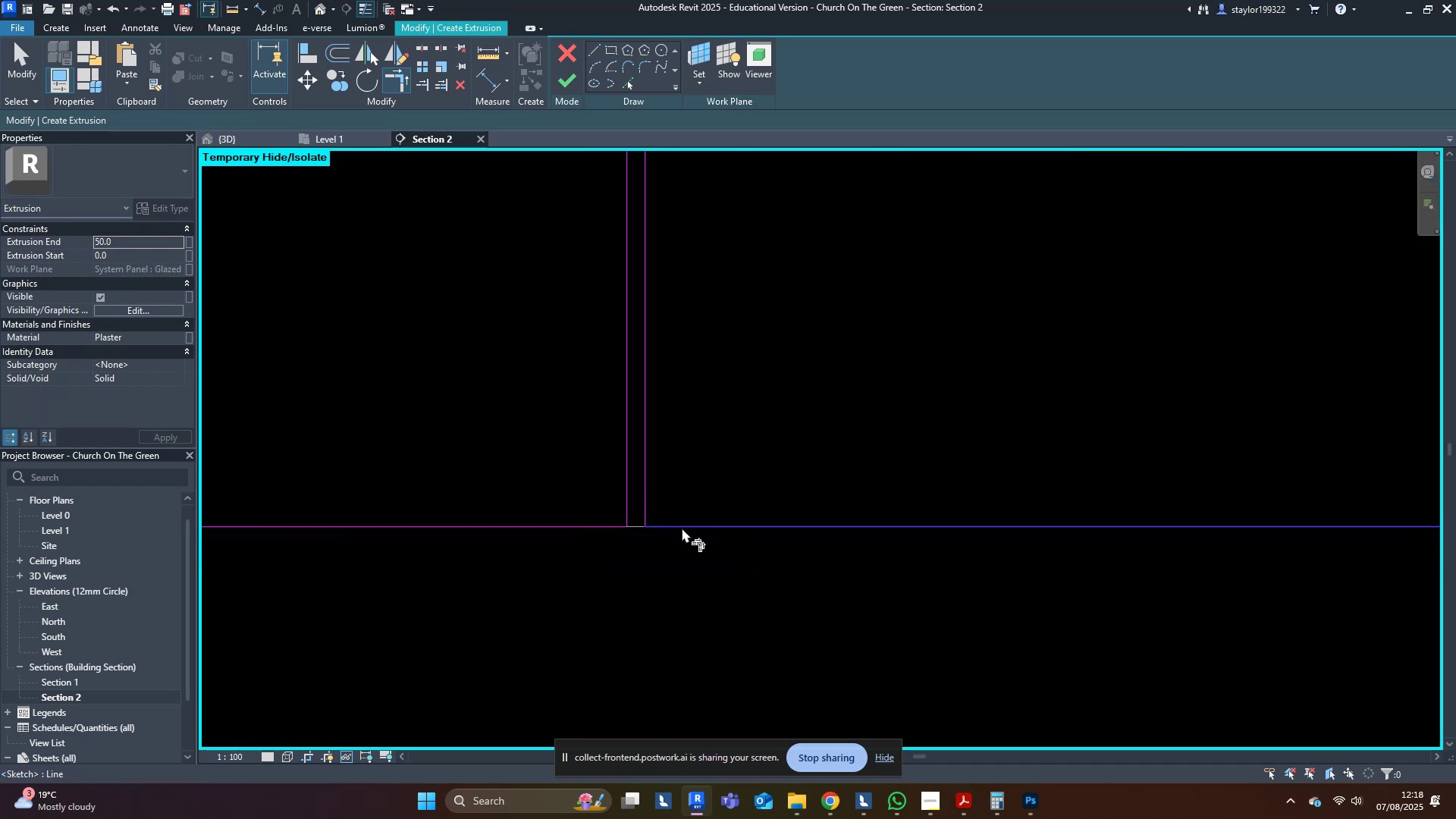 
scroll: coordinate [680, 529], scroll_direction: down, amount: 18.0
 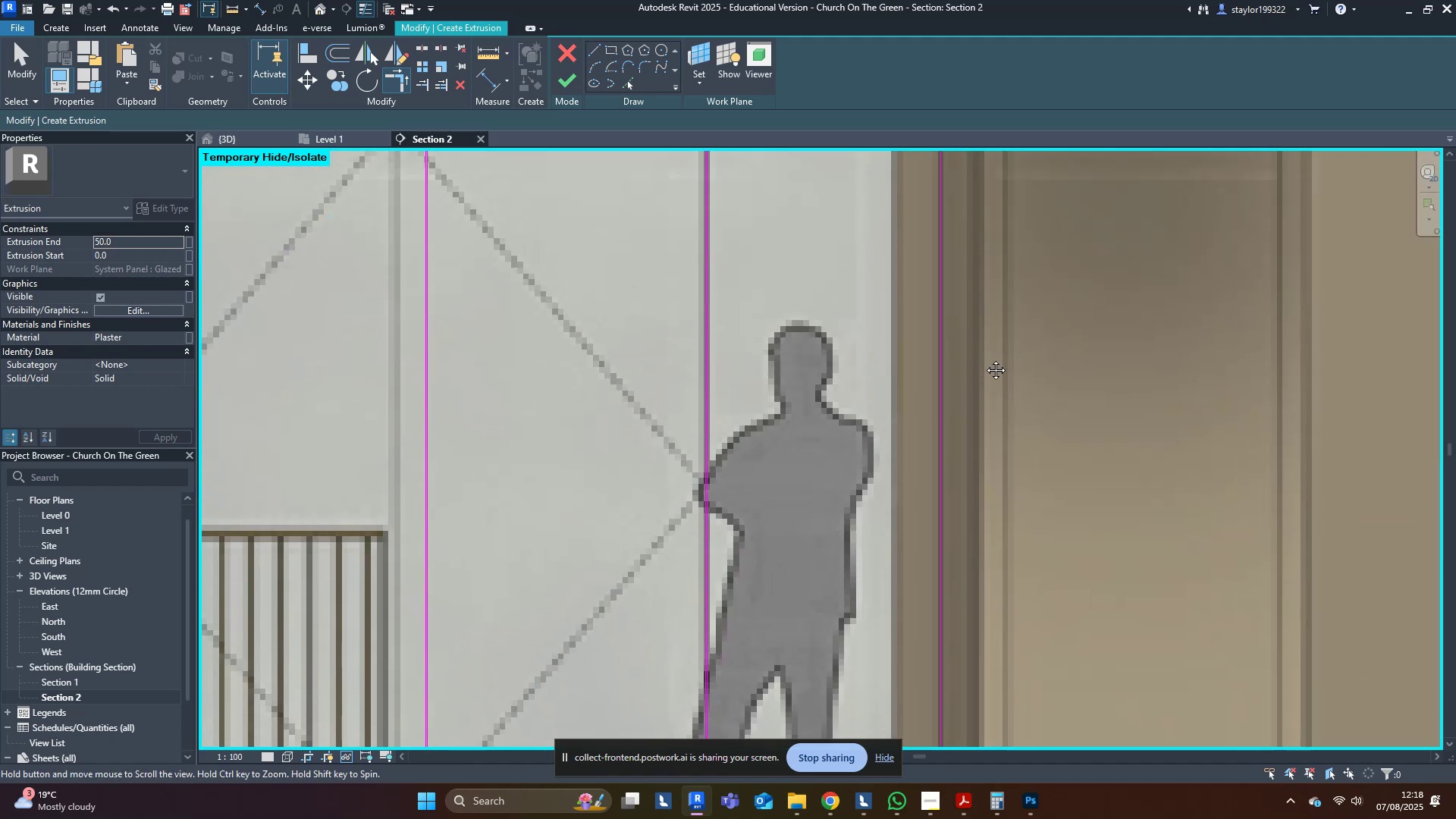 
scroll: coordinate [935, 516], scroll_direction: up, amount: 13.0
 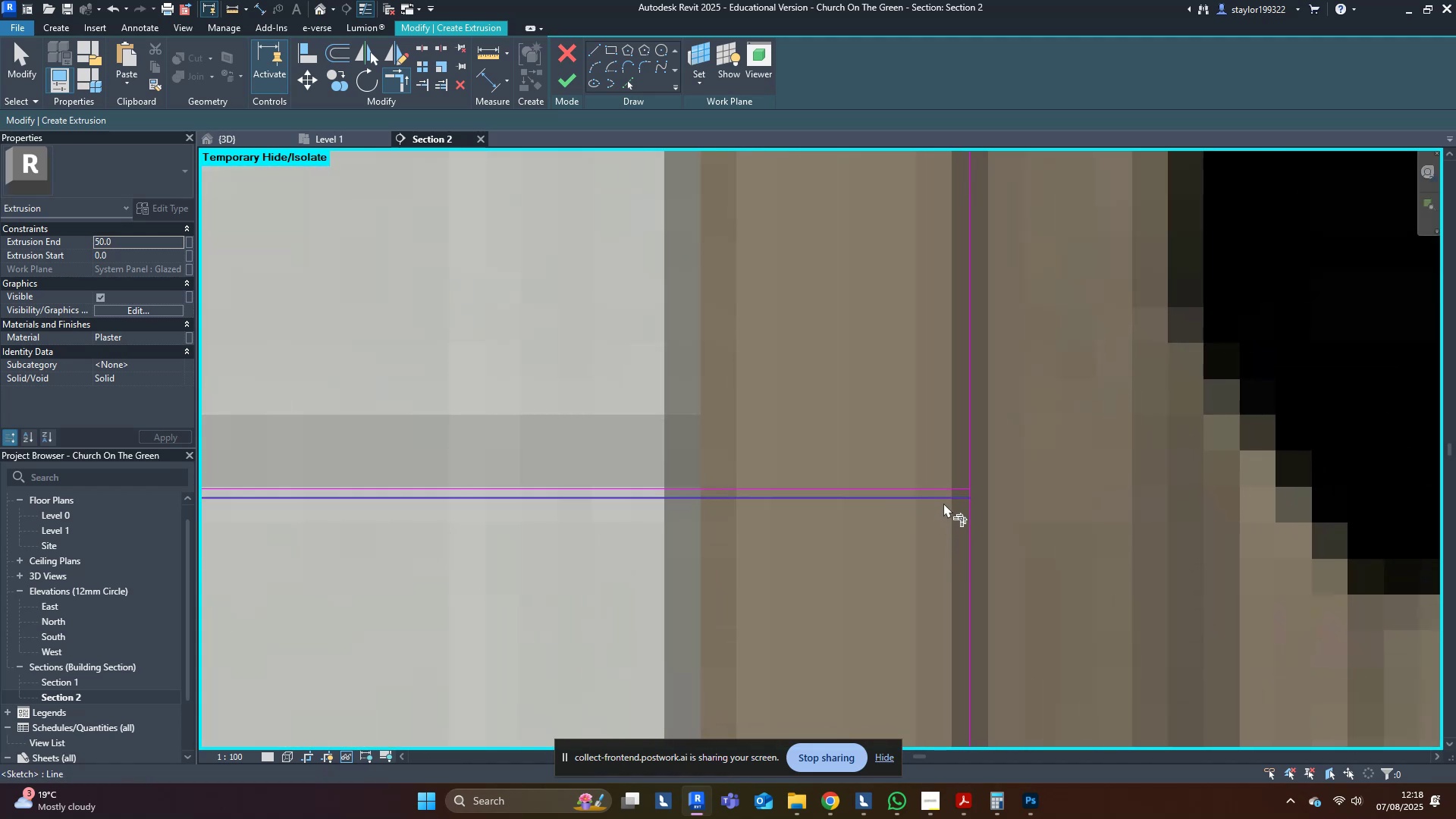 
left_click([943, 503])
 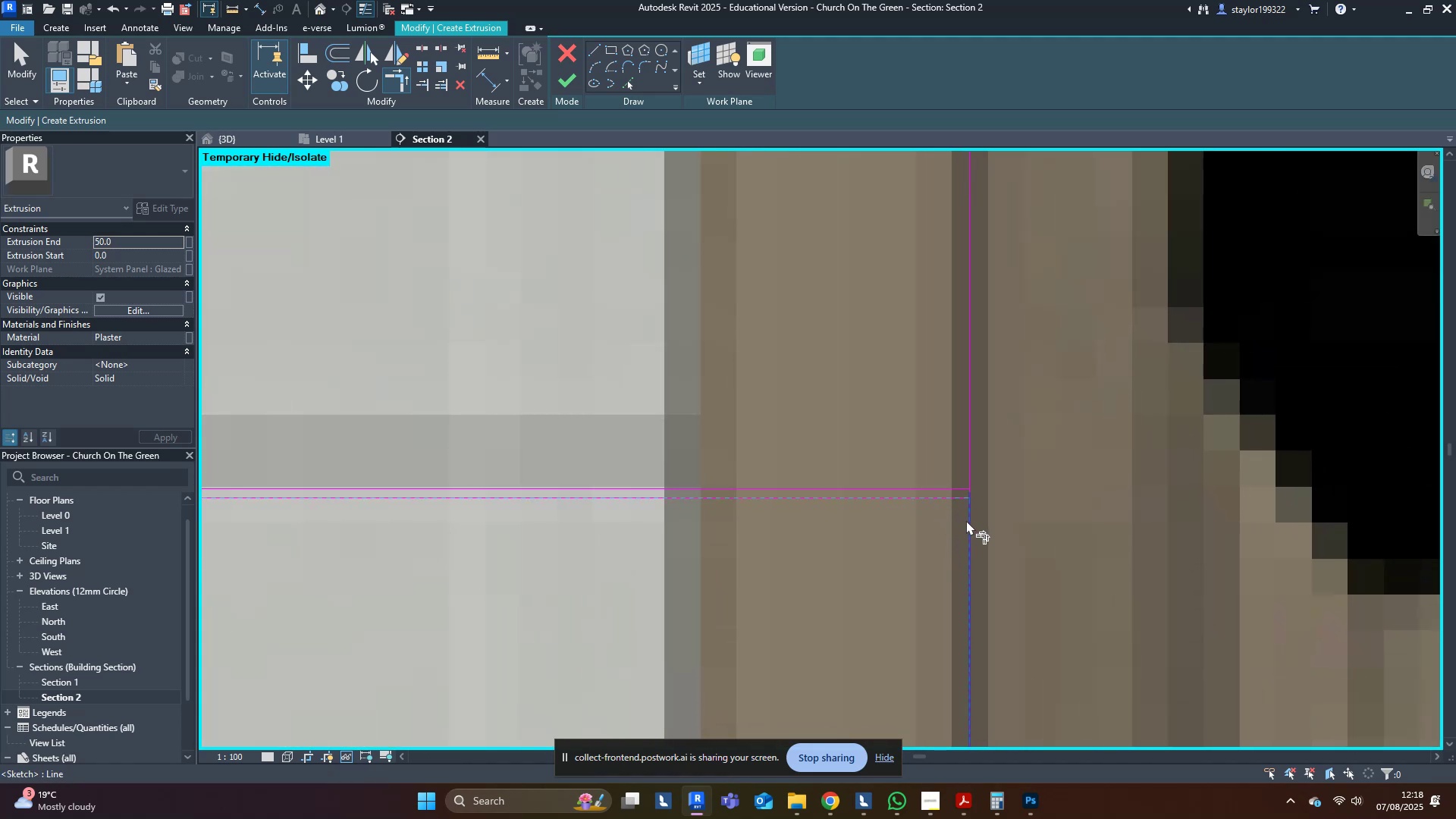 
left_click([966, 520])
 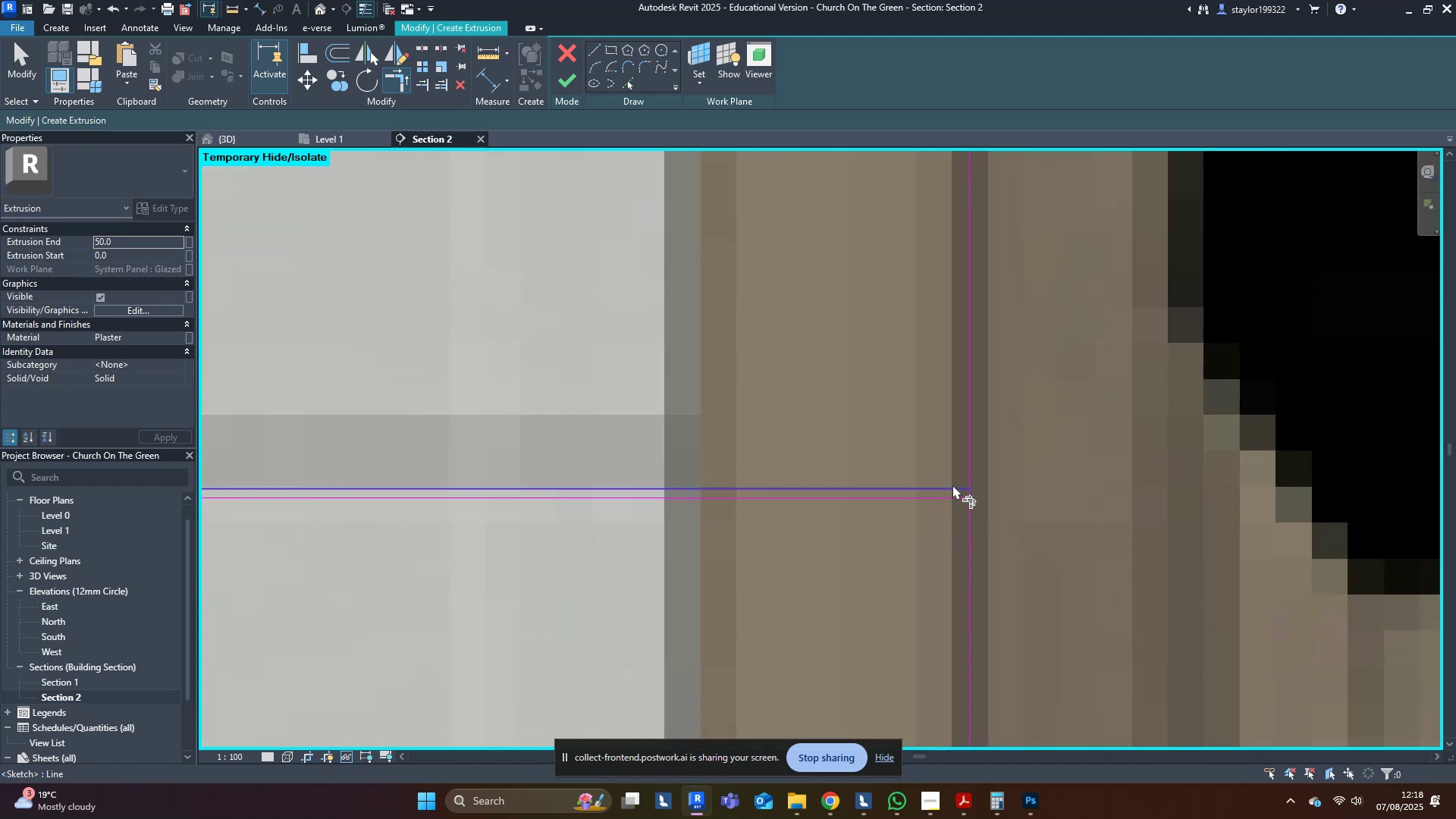 
left_click([952, 485])
 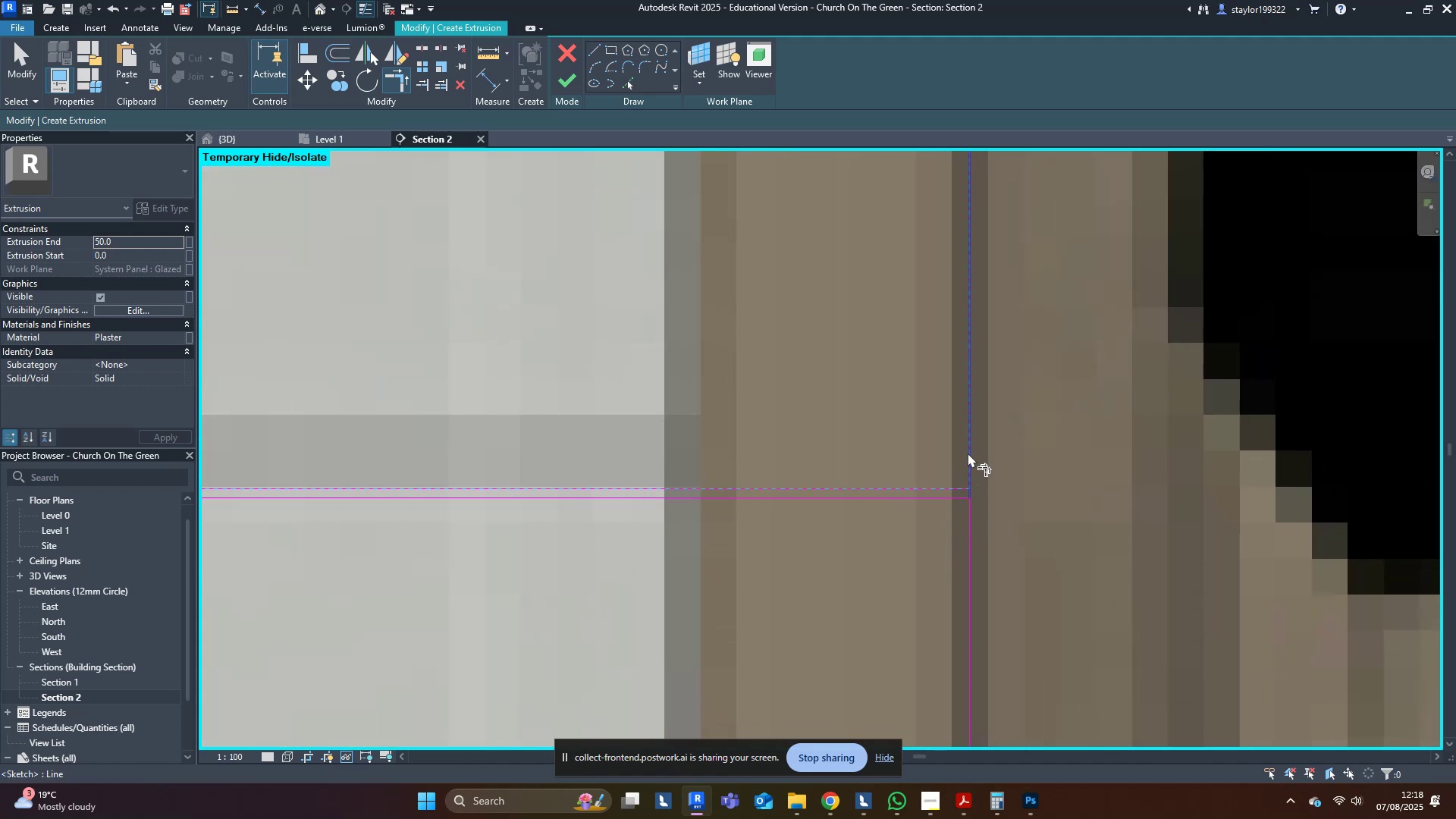 
left_click([968, 453])
 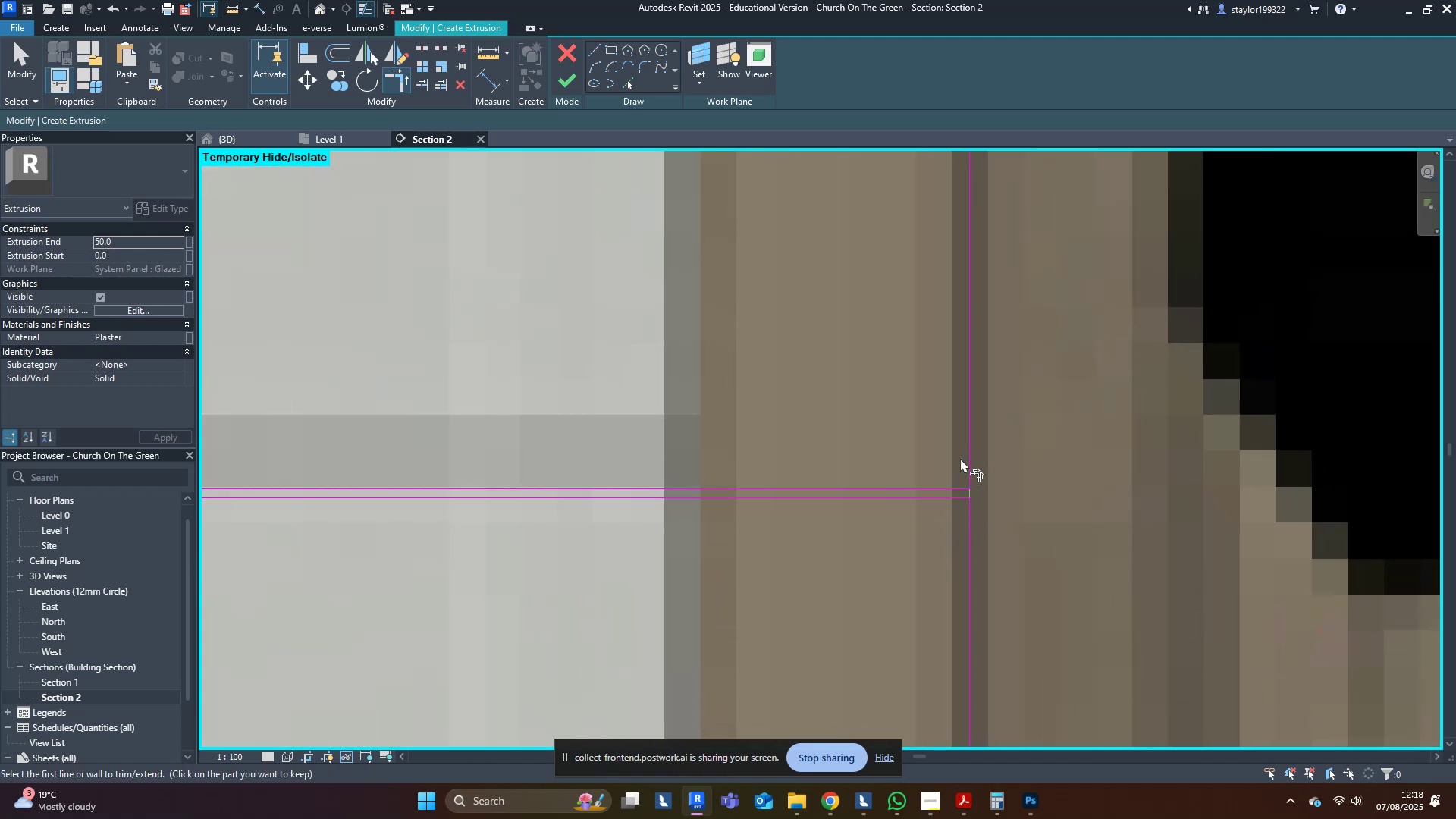 
scroll: coordinate [670, 444], scroll_direction: down, amount: 4.0
 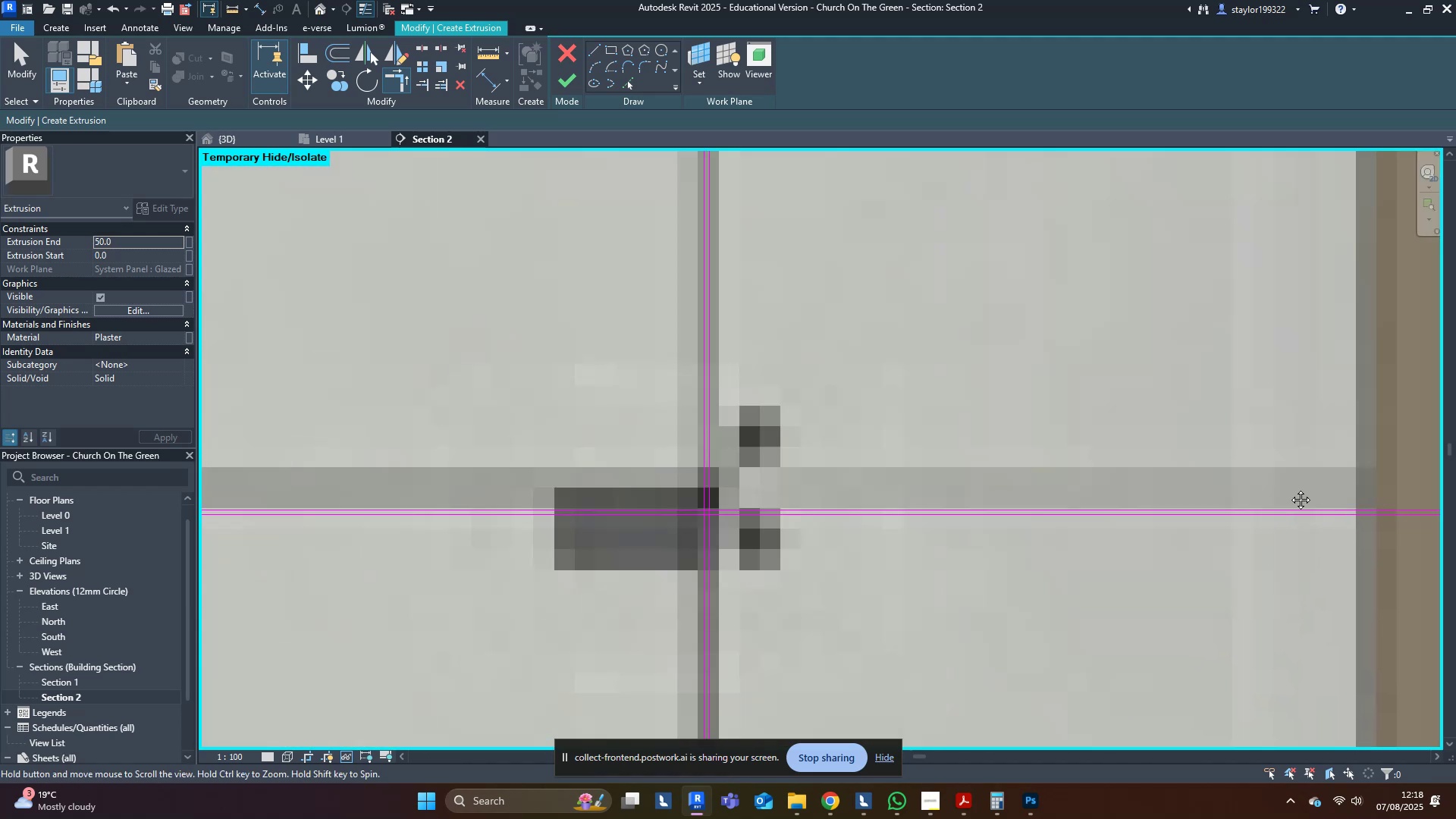 
scroll: coordinate [655, 500], scroll_direction: up, amount: 8.0
 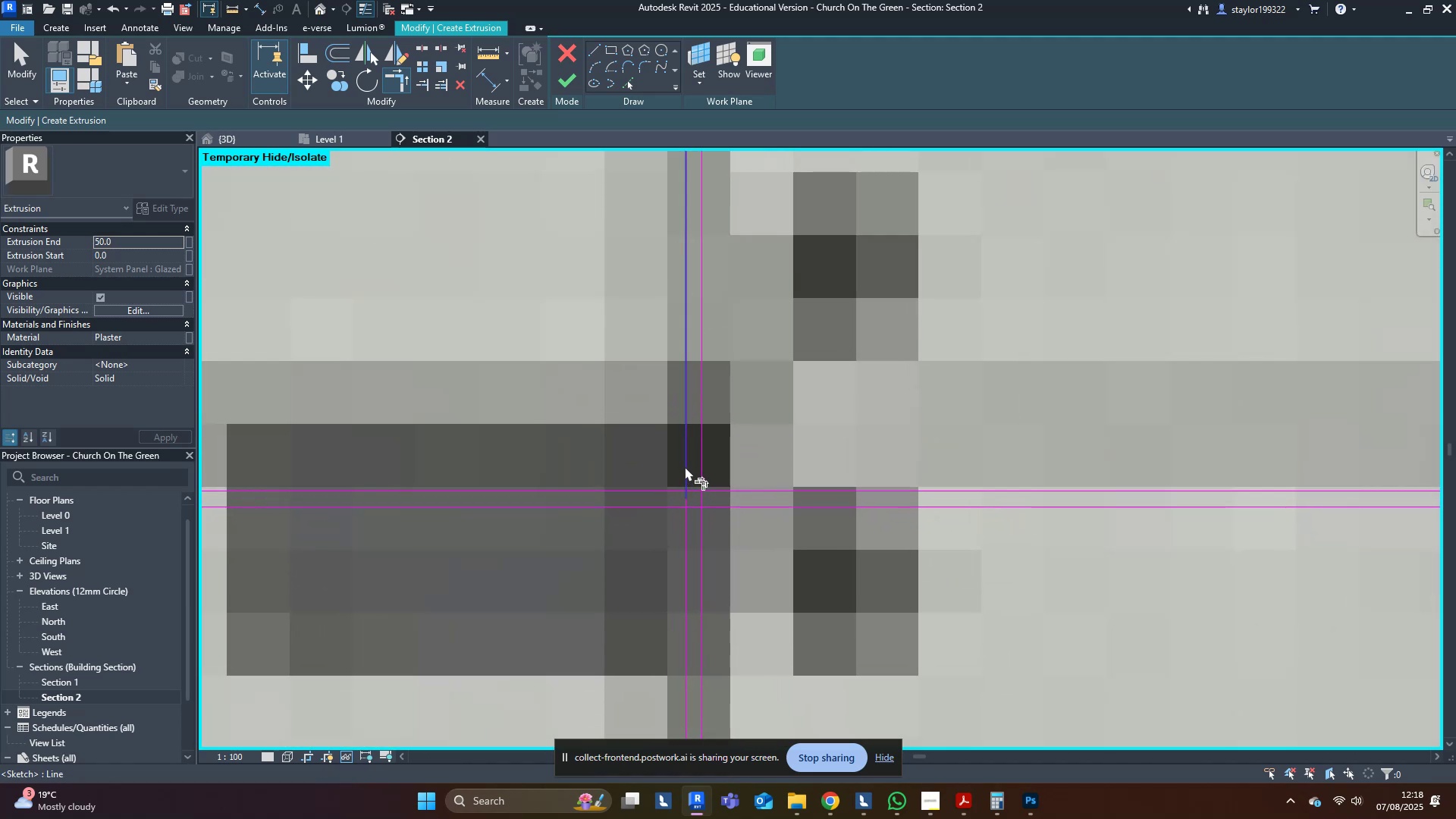 
left_click([686, 465])
 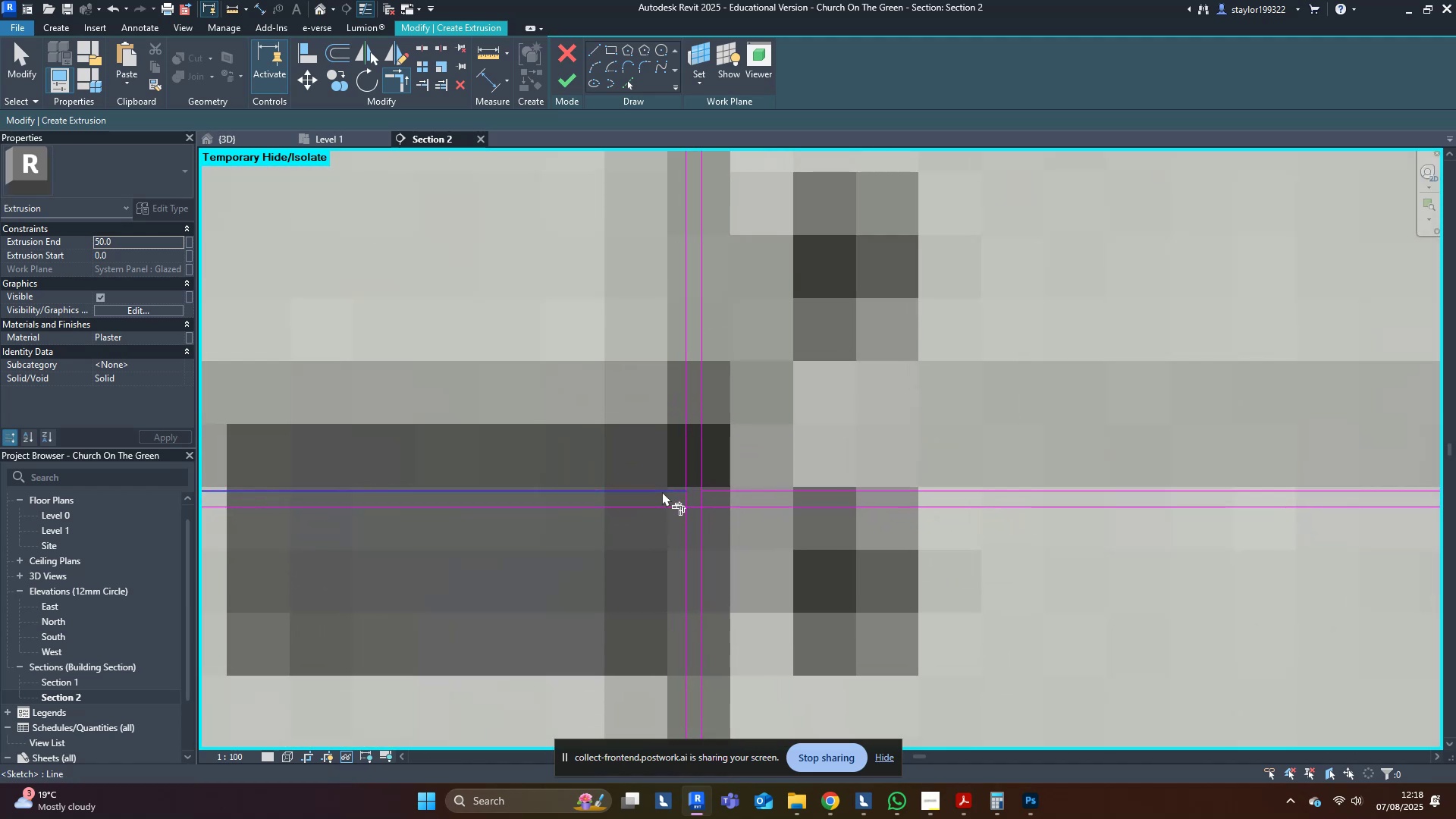 
double_click([664, 503])
 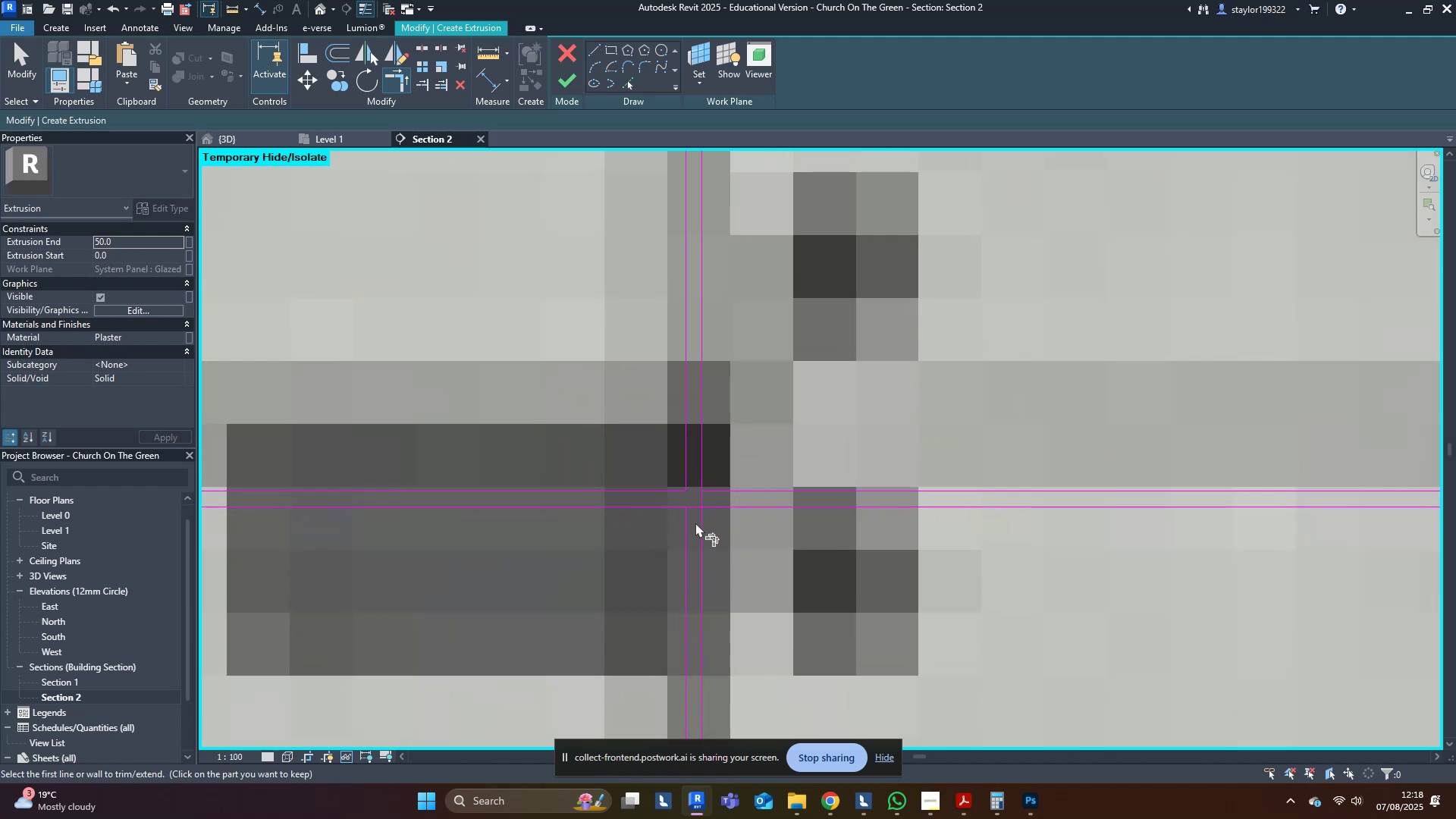 
double_click([703, 525])
 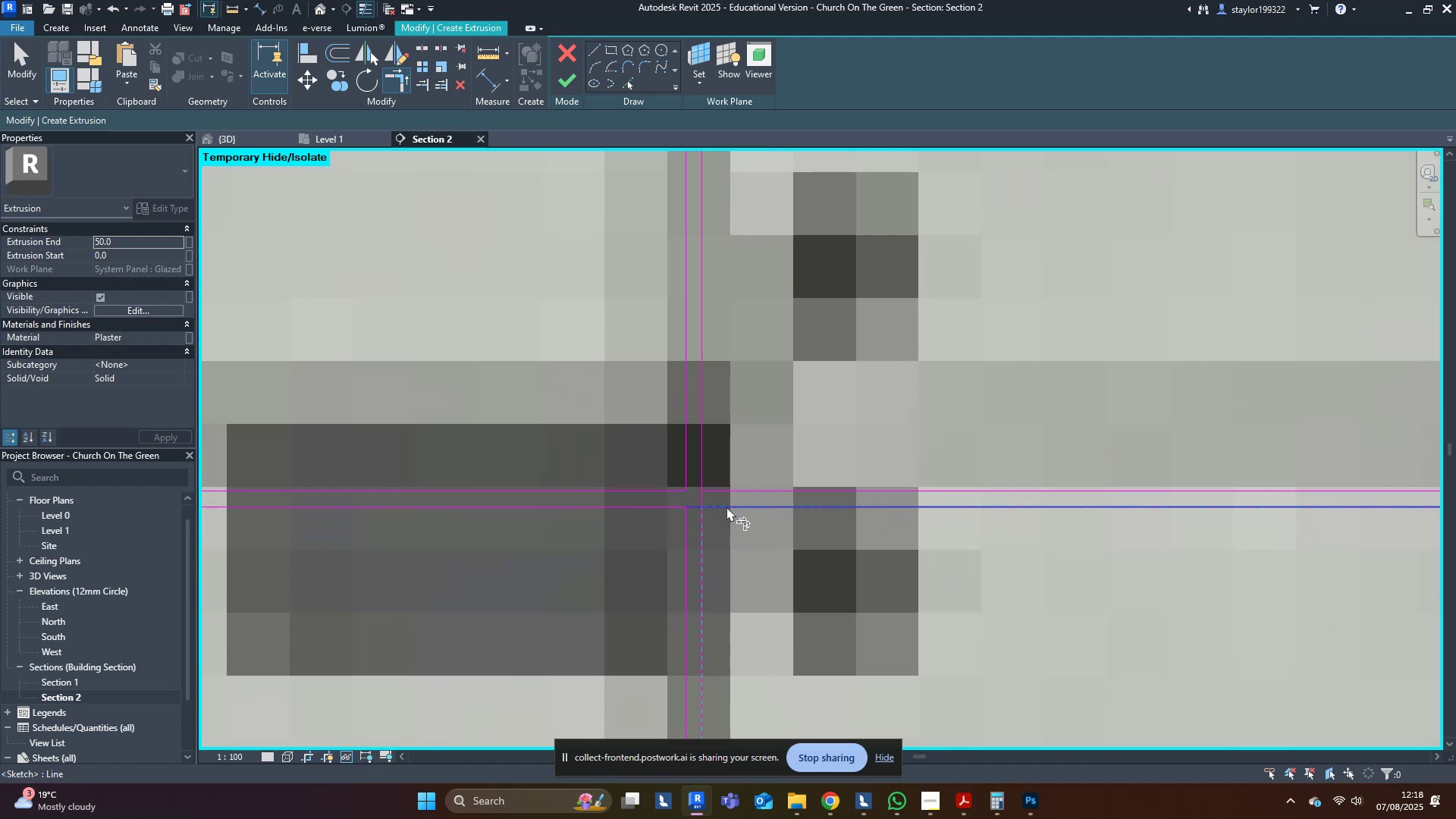 
triple_click([726, 507])
 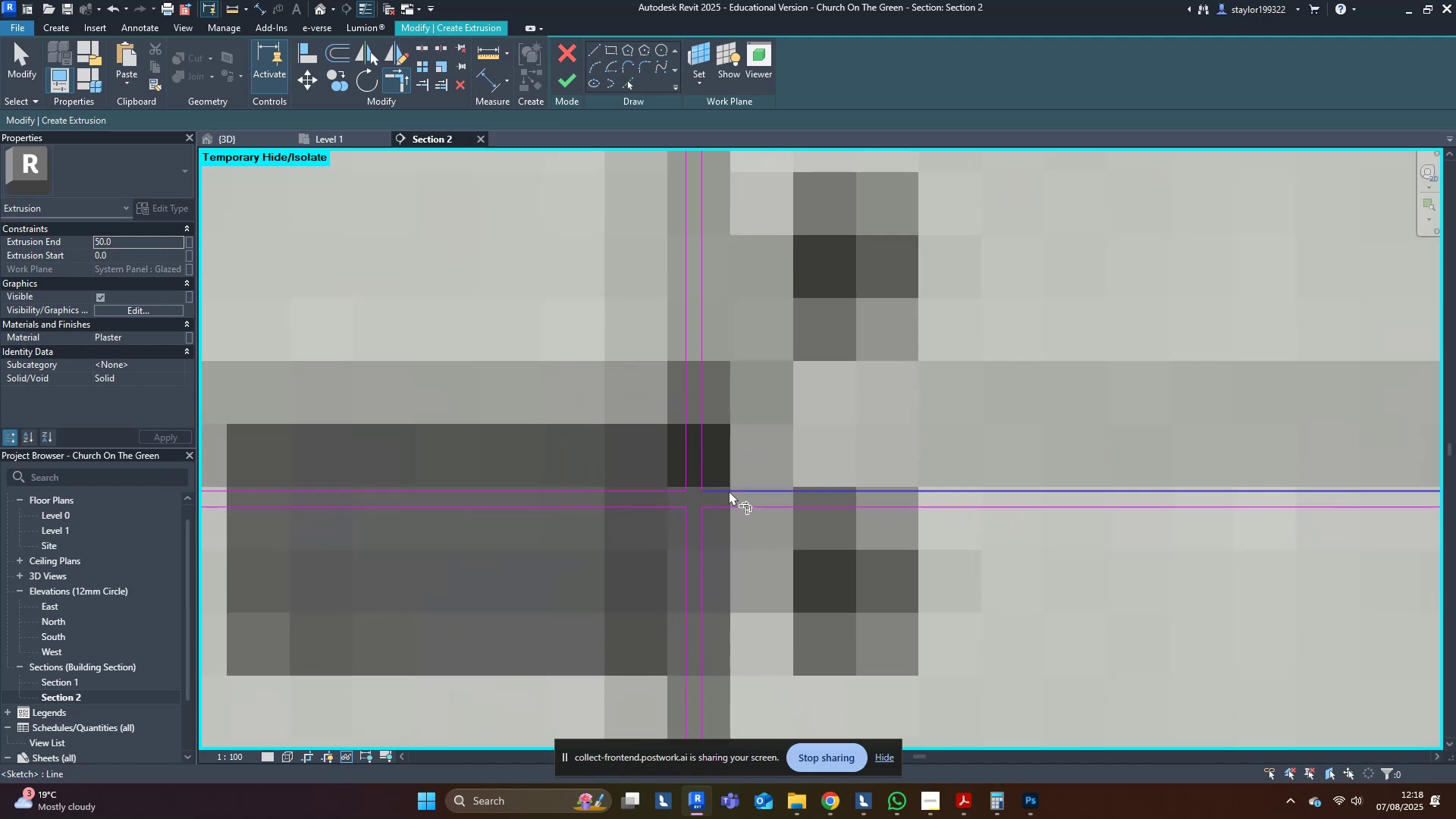 
triple_click([729, 491])
 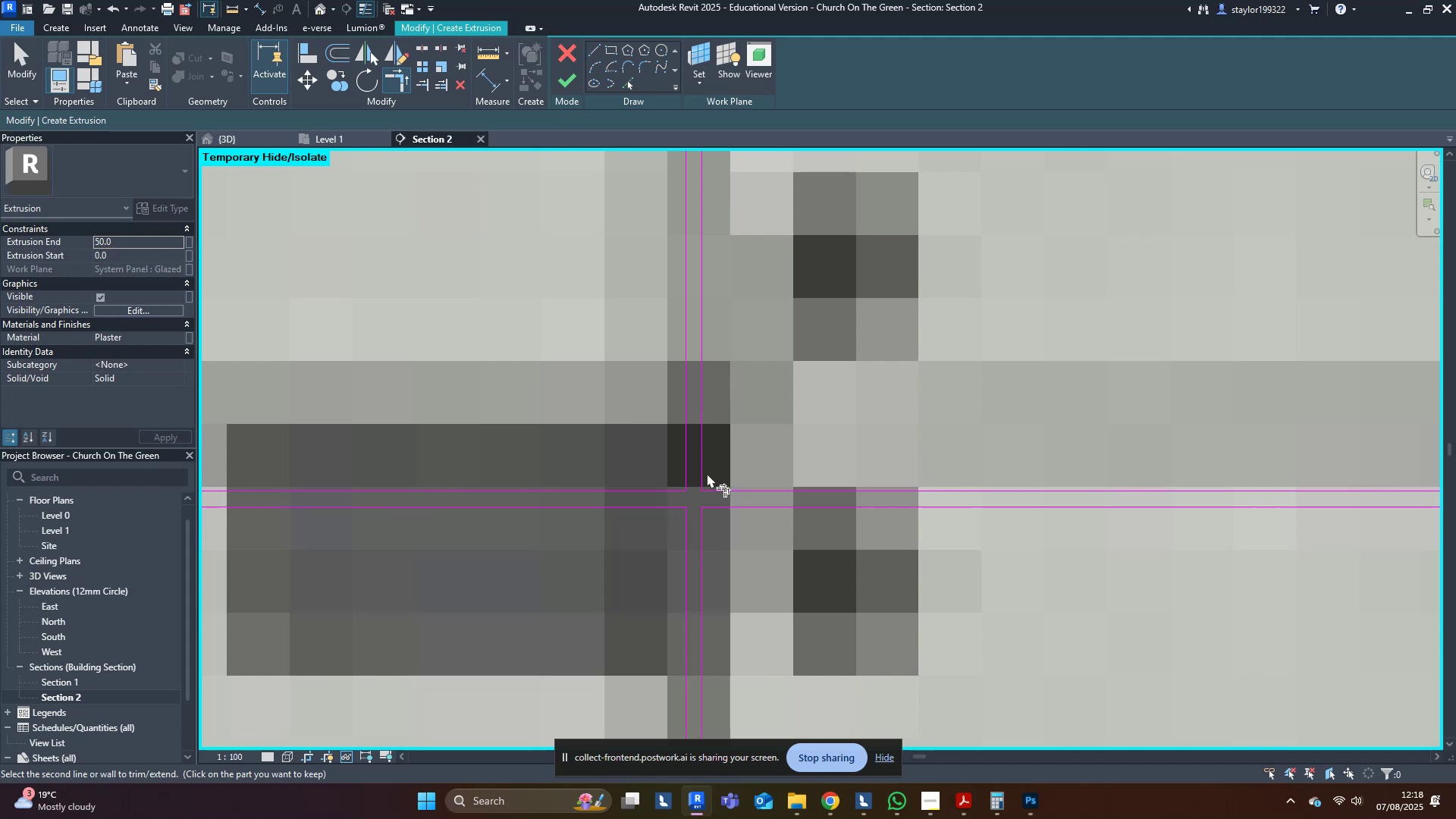 
triple_click([707, 473])
 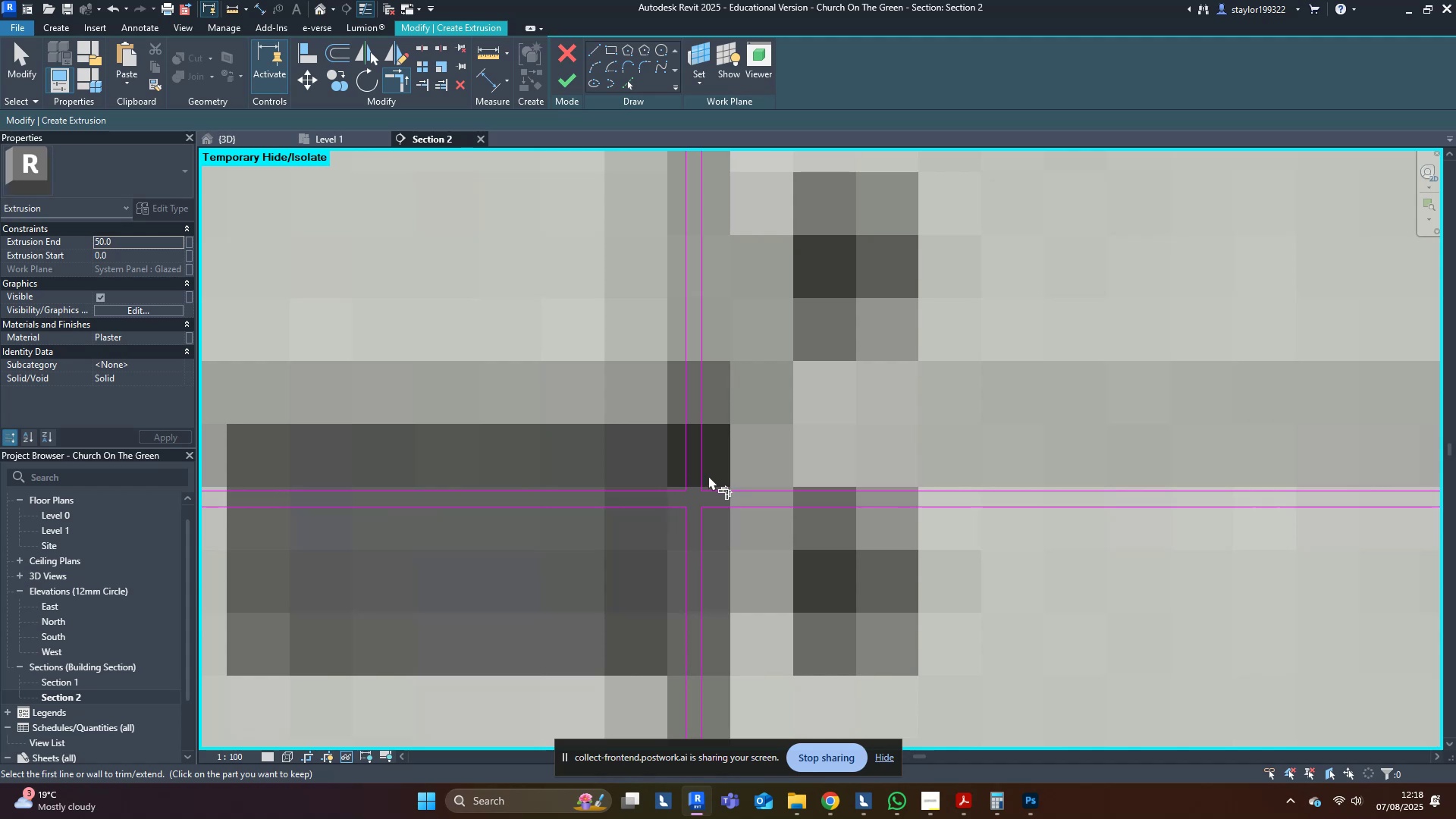 
scroll: coordinate [739, 513], scroll_direction: down, amount: 5.0
 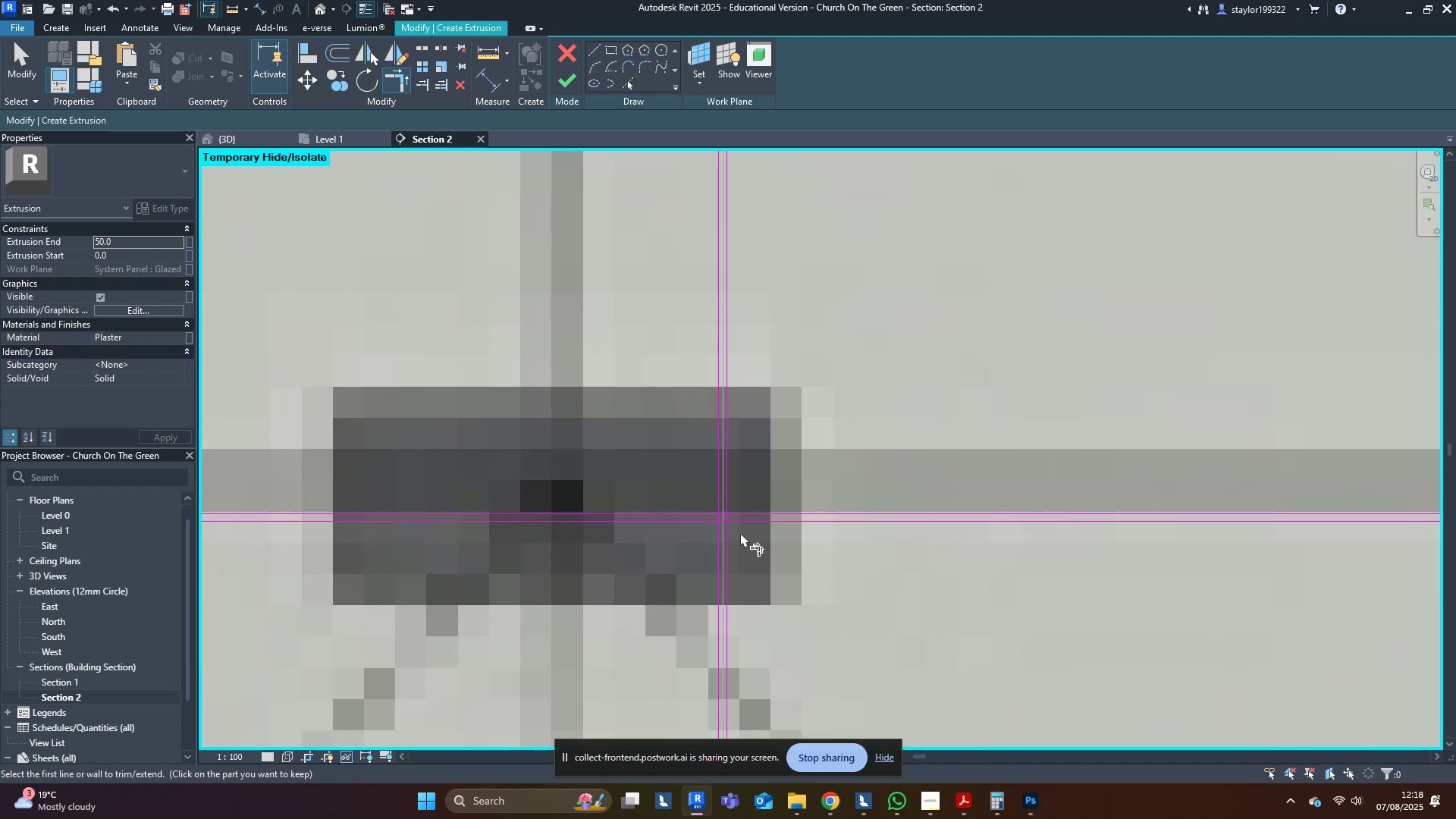 
scroll: coordinate [918, 526], scroll_direction: up, amount: 7.0
 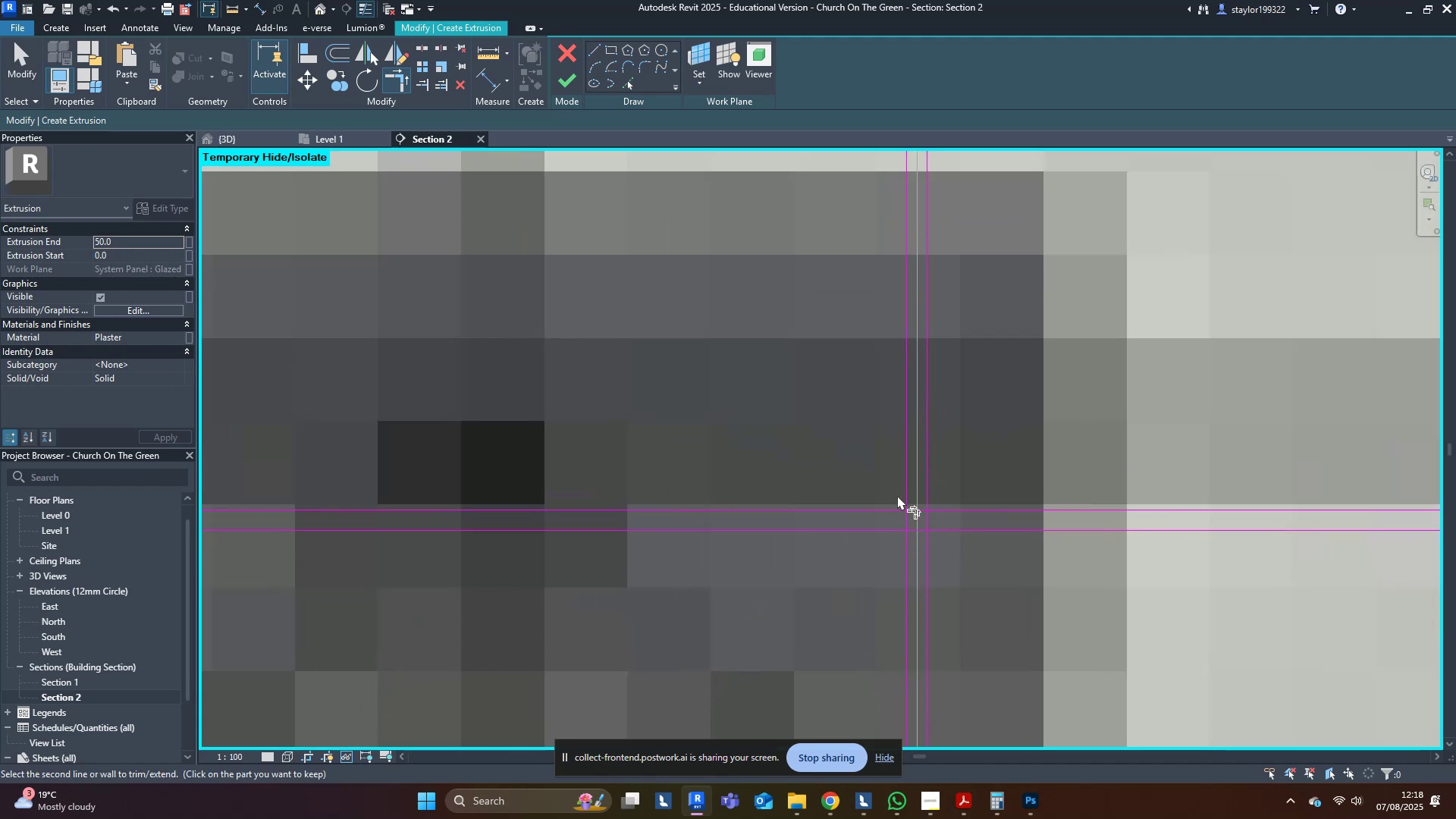 
double_click([890, 508])
 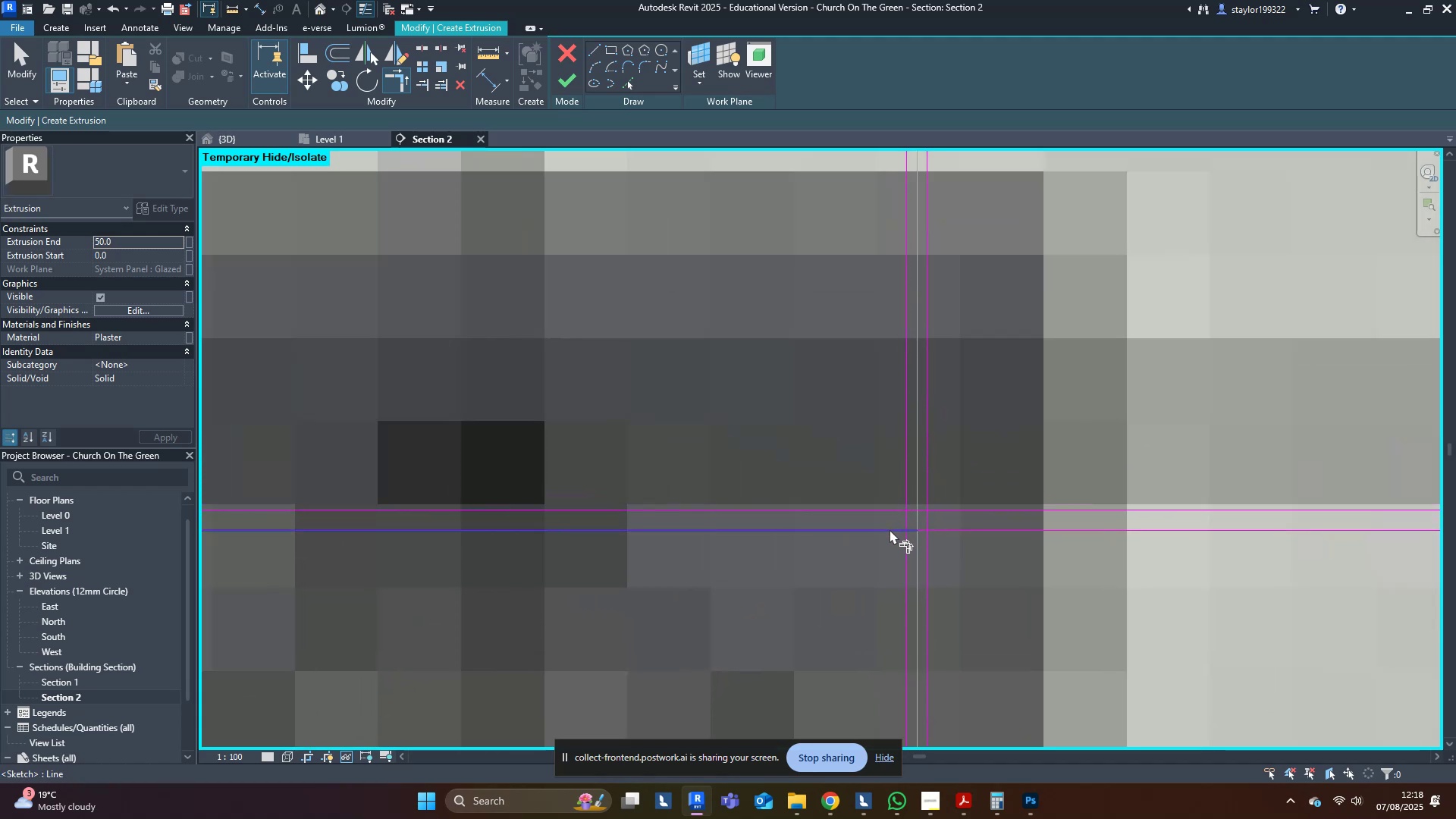 
triple_click([890, 529])
 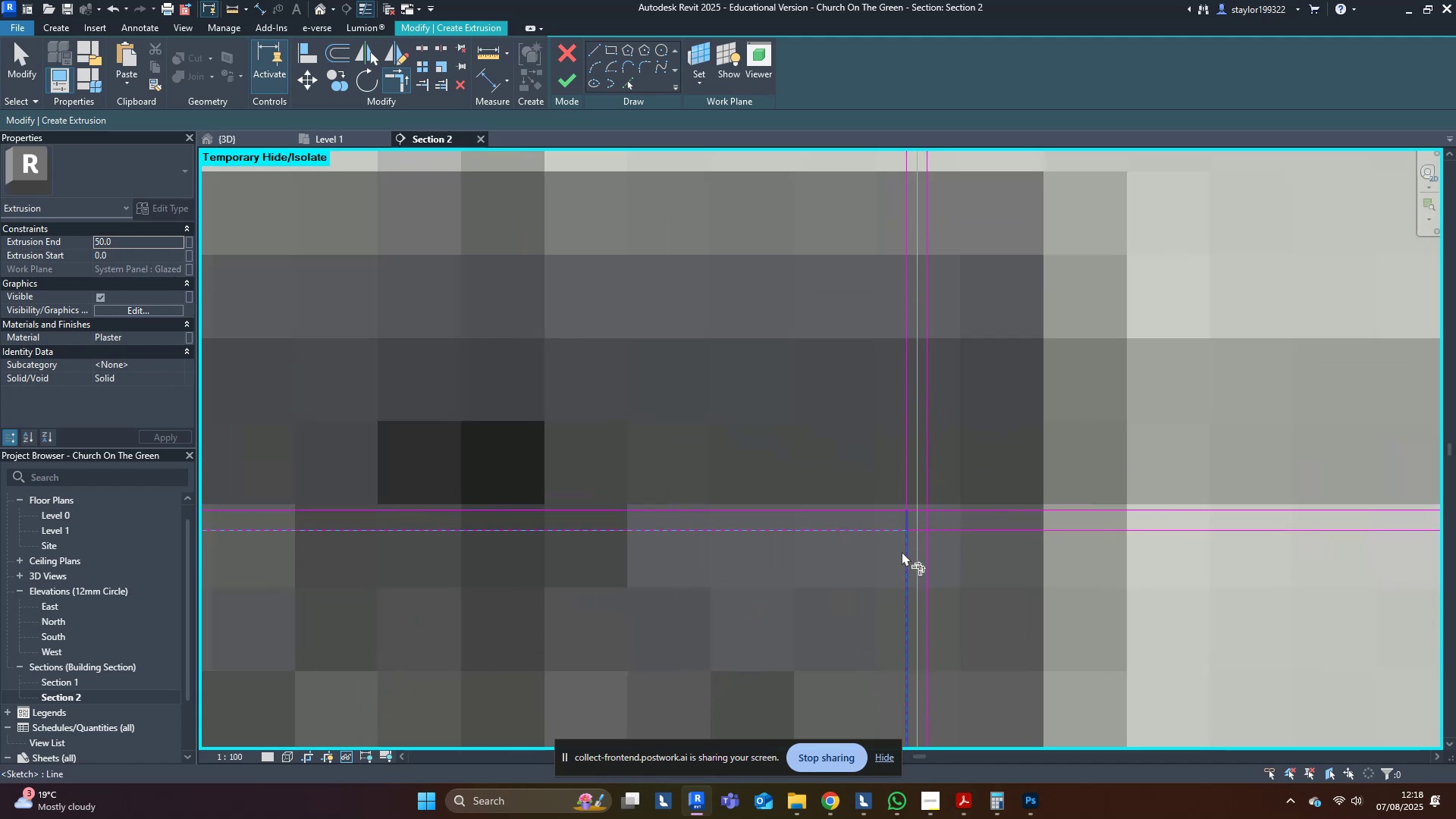 
triple_click([902, 551])
 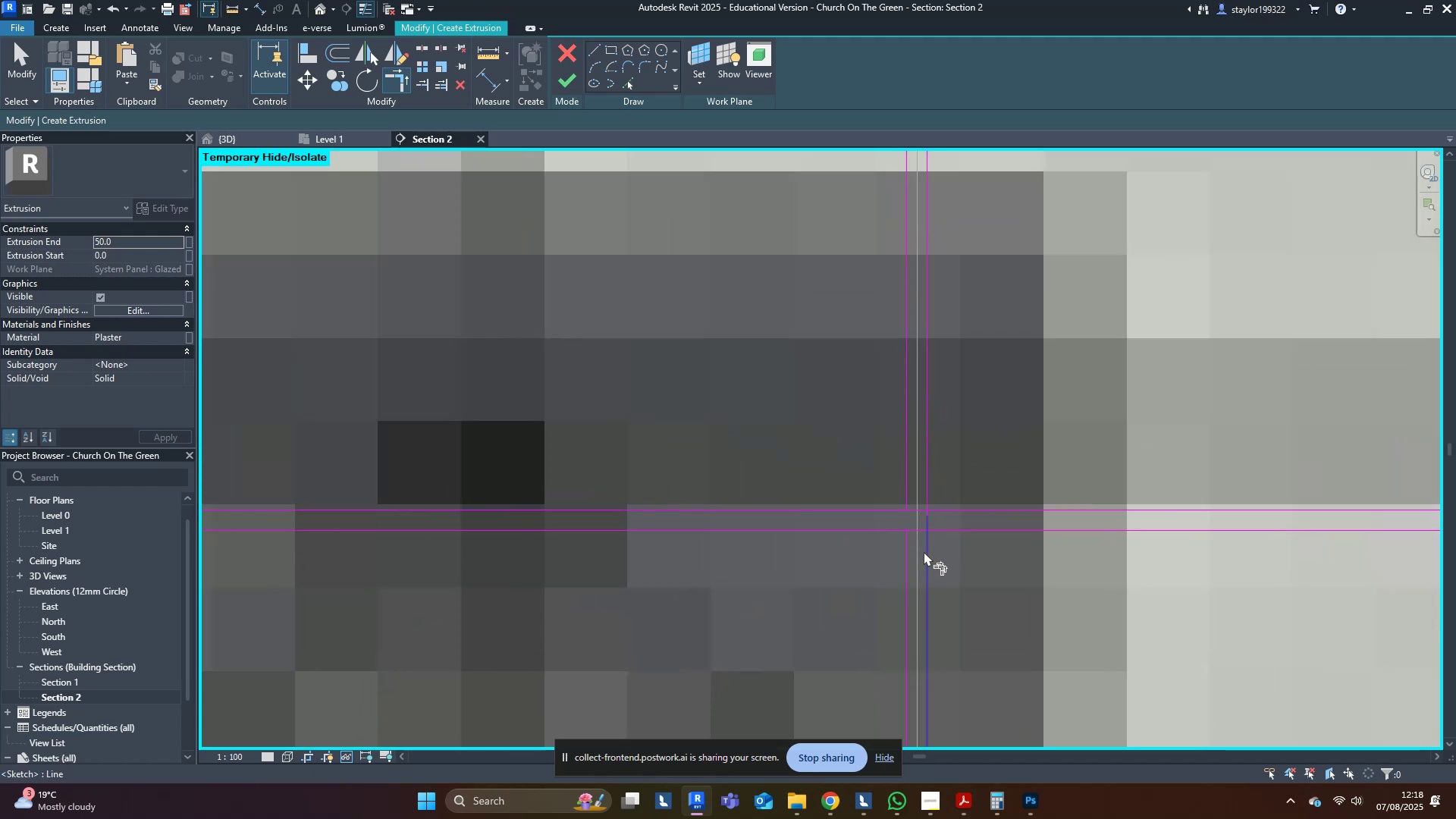 
triple_click([927, 551])
 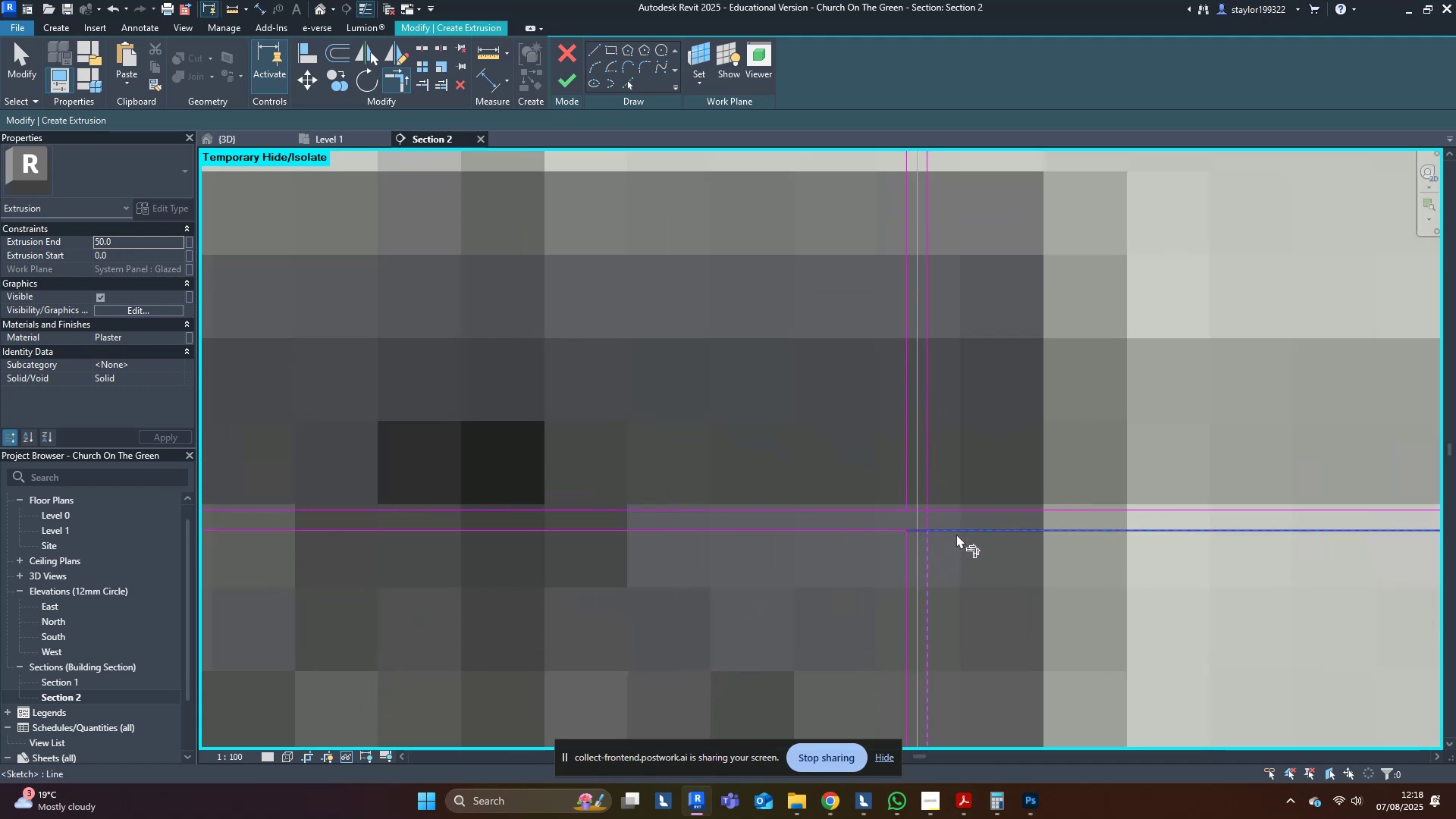 
triple_click([956, 534])
 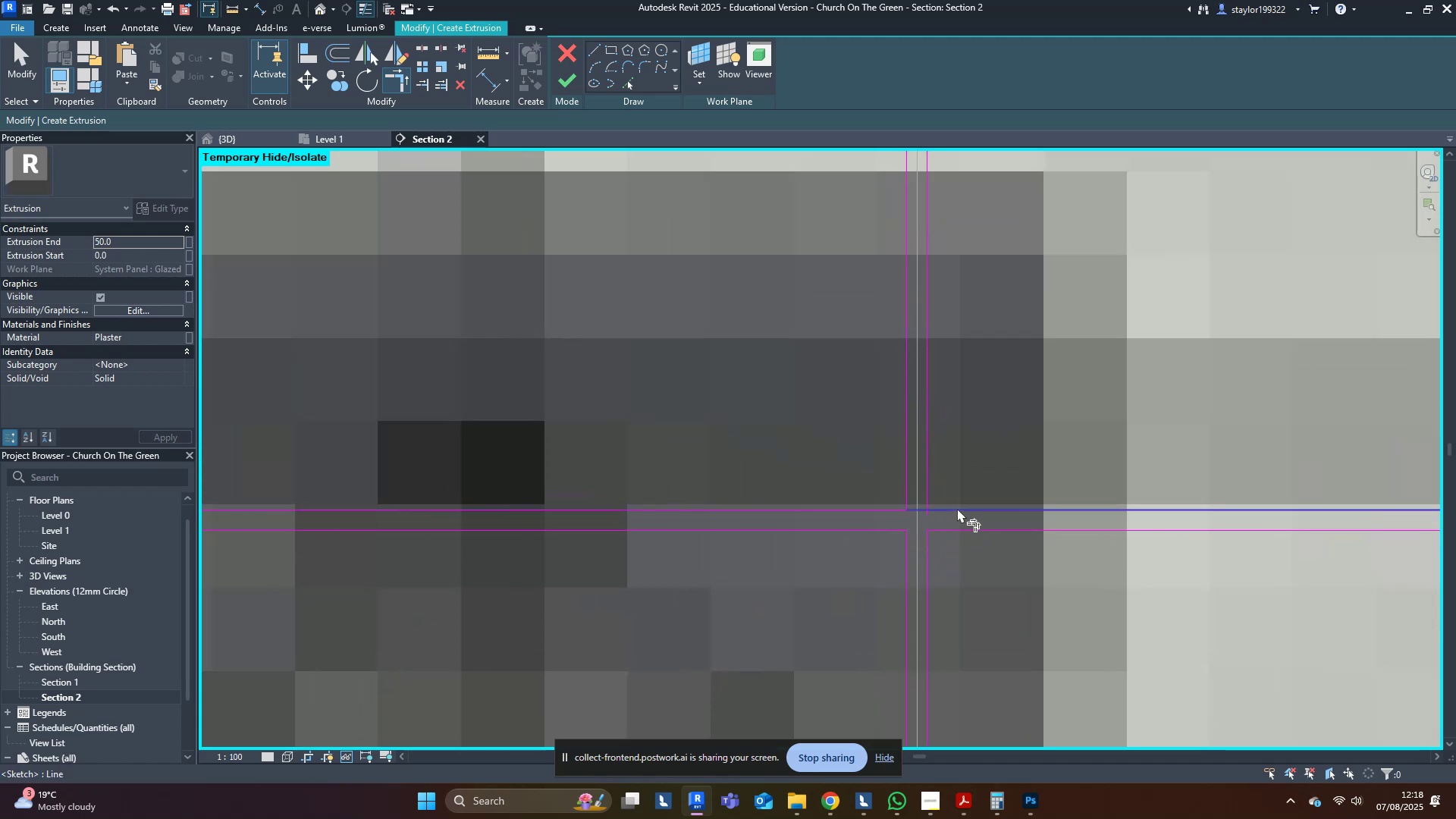 
triple_click([957, 508])
 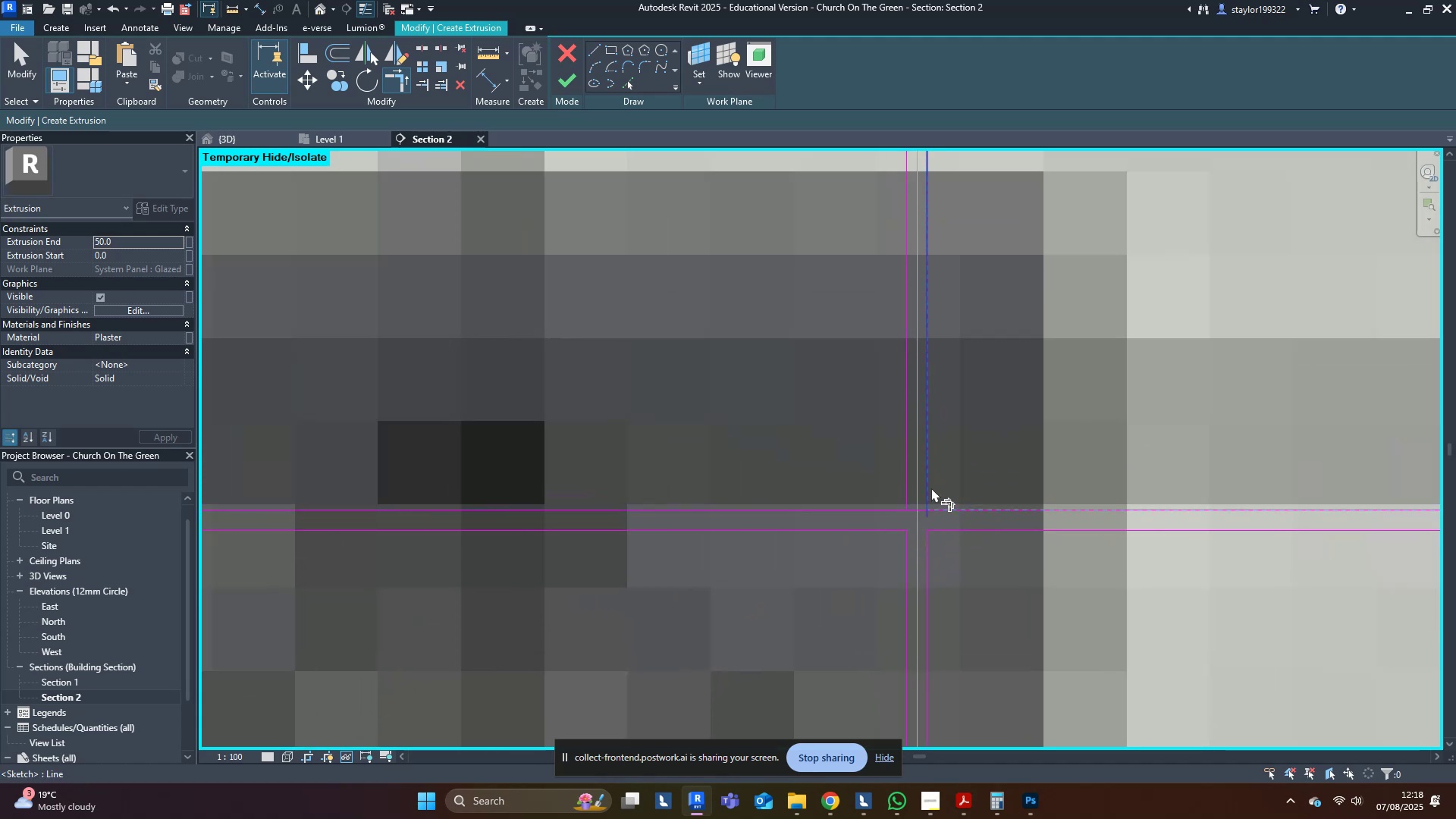 
left_click([929, 487])
 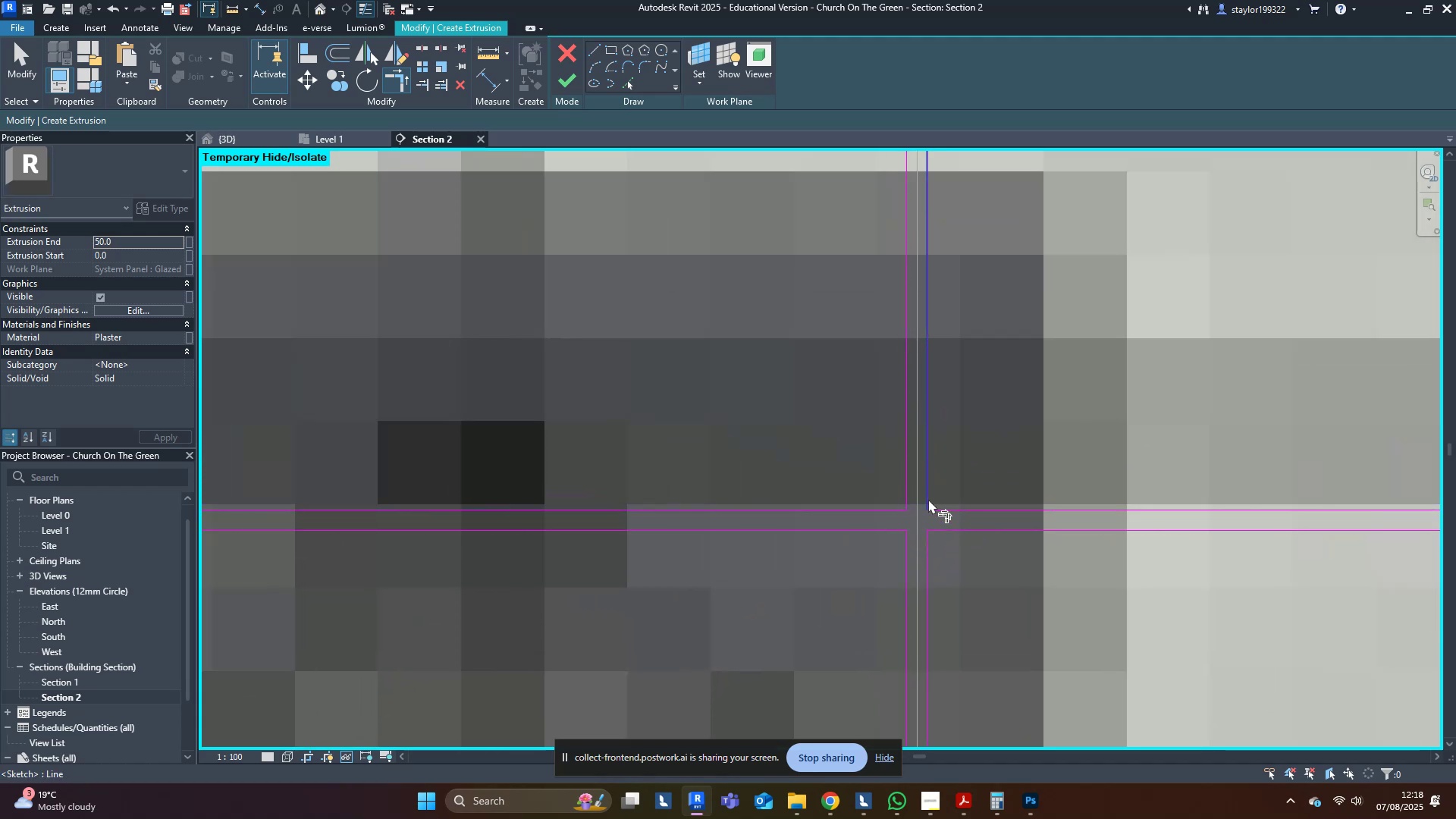 
scroll: coordinate [428, 514], scroll_direction: down, amount: 20.0
 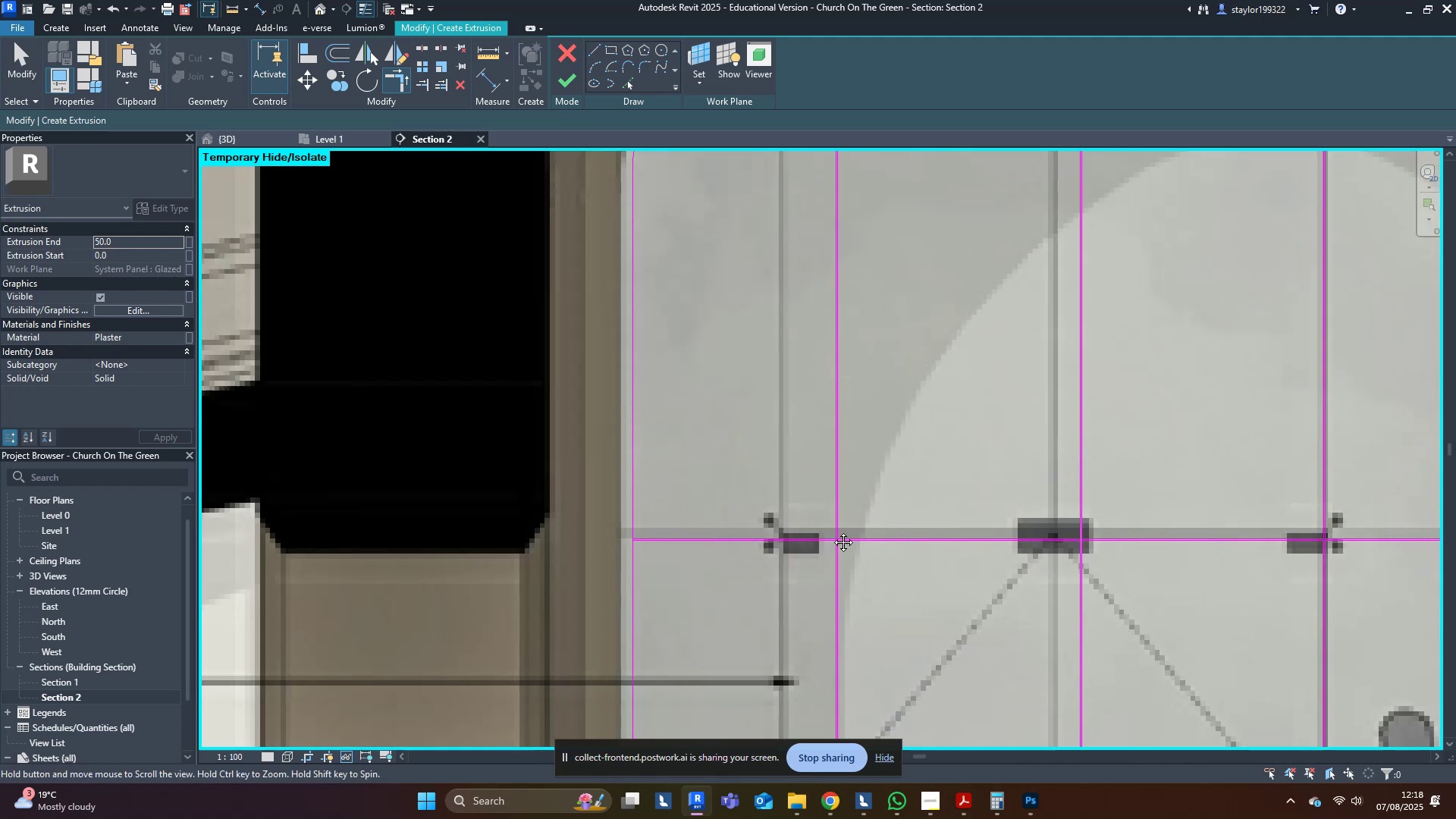 
scroll: coordinate [898, 533], scroll_direction: up, amount: 20.0
 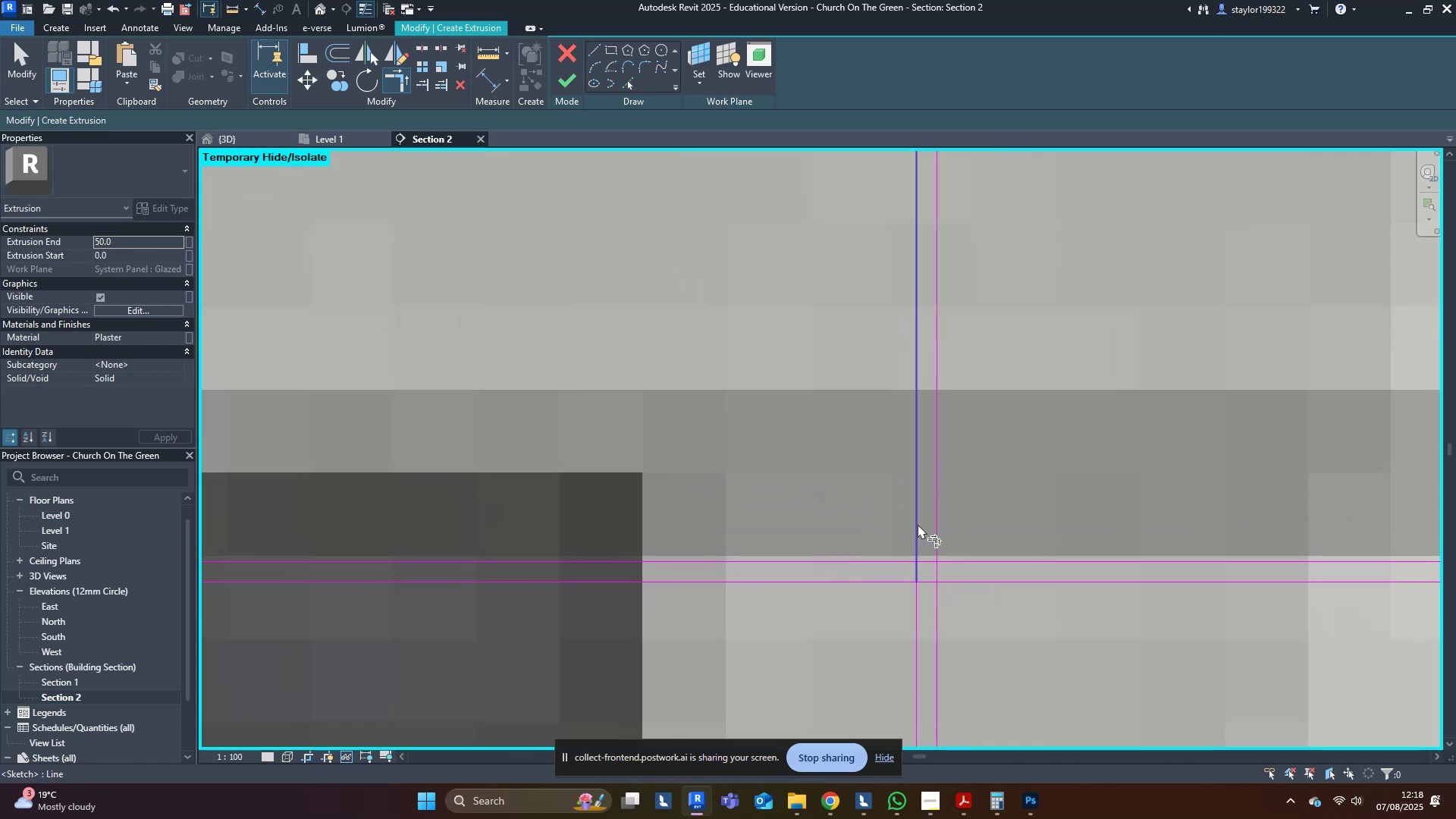 
left_click([917, 524])
 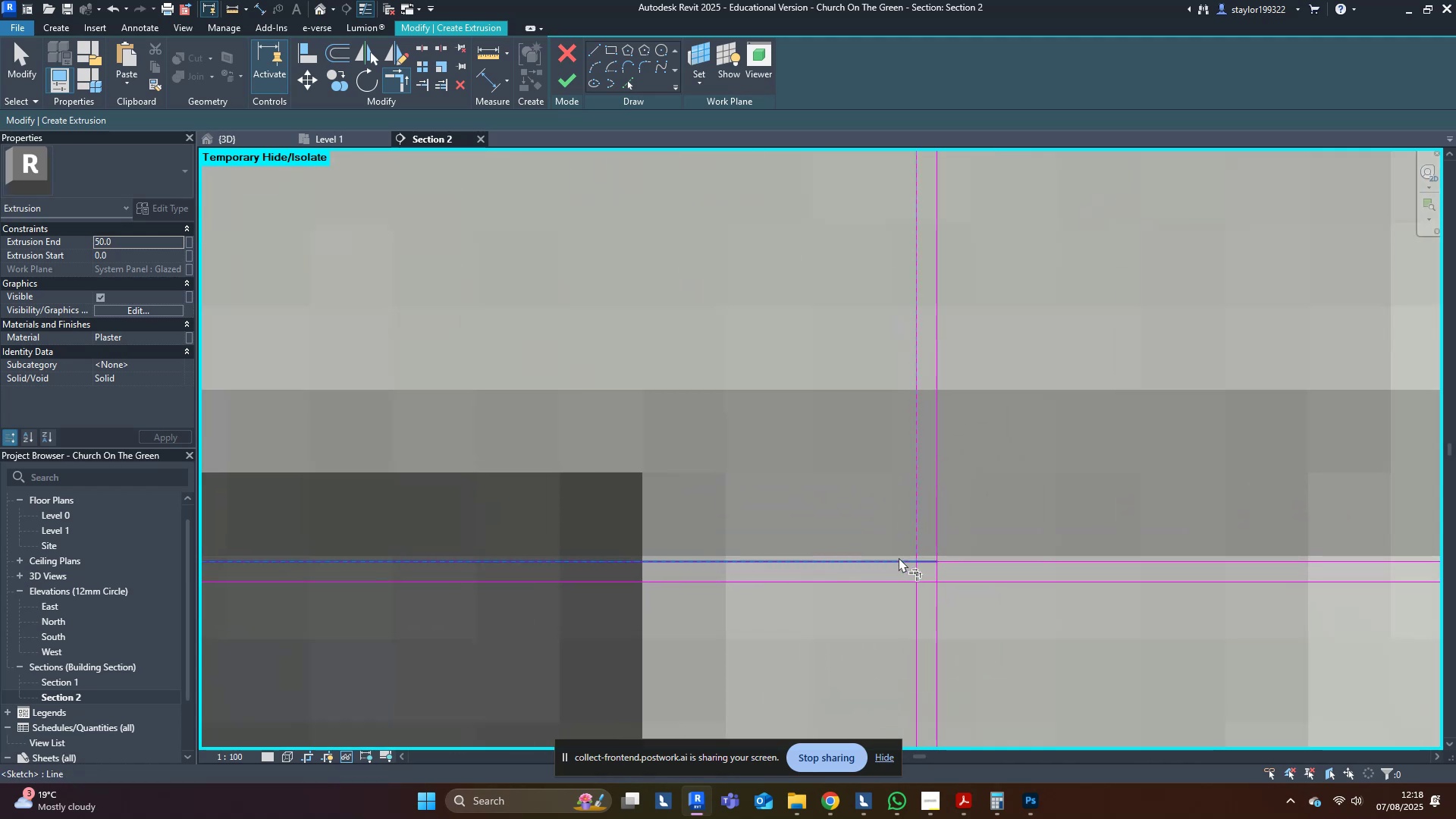 
left_click([899, 557])
 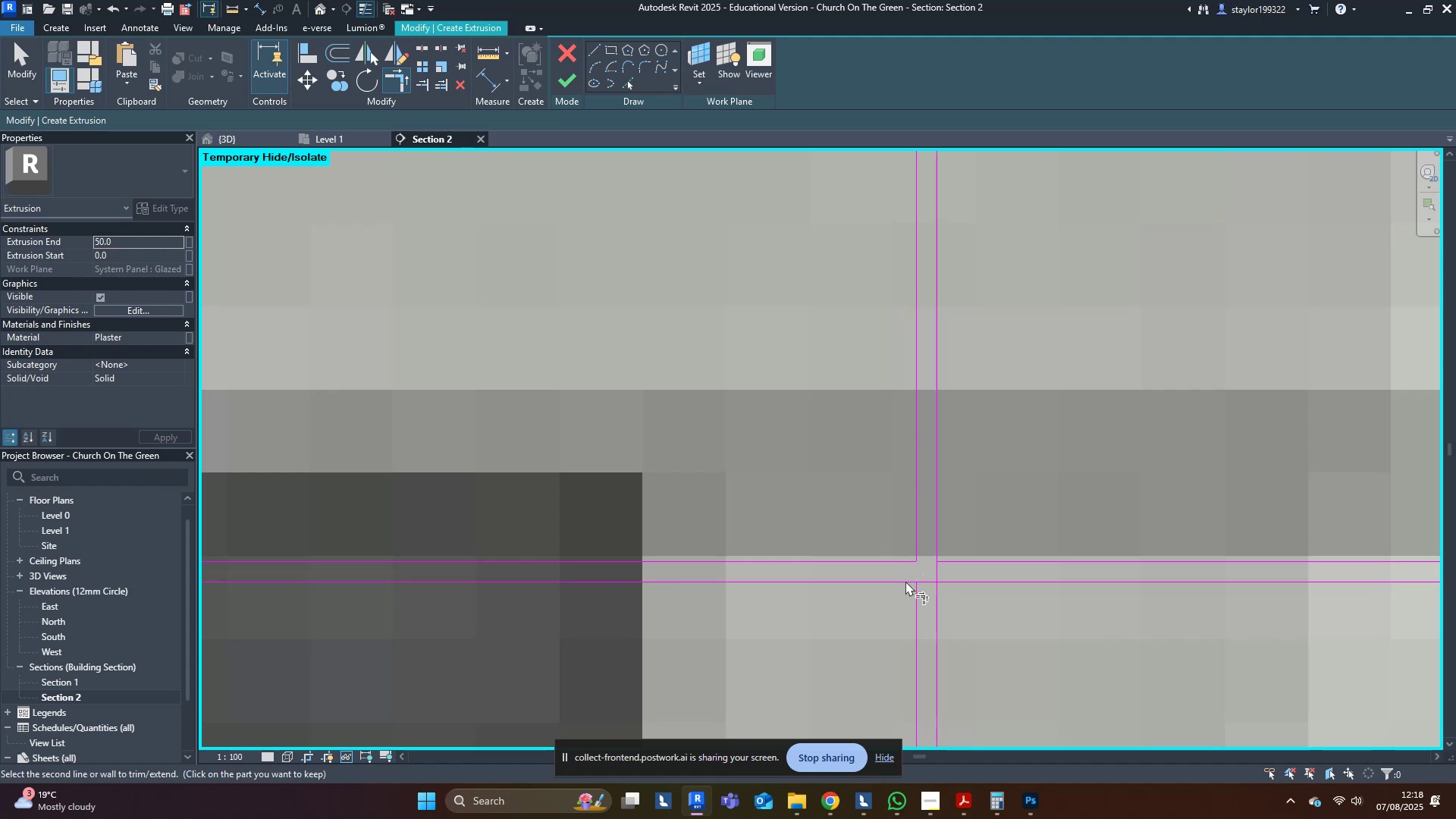 
double_click([919, 595])
 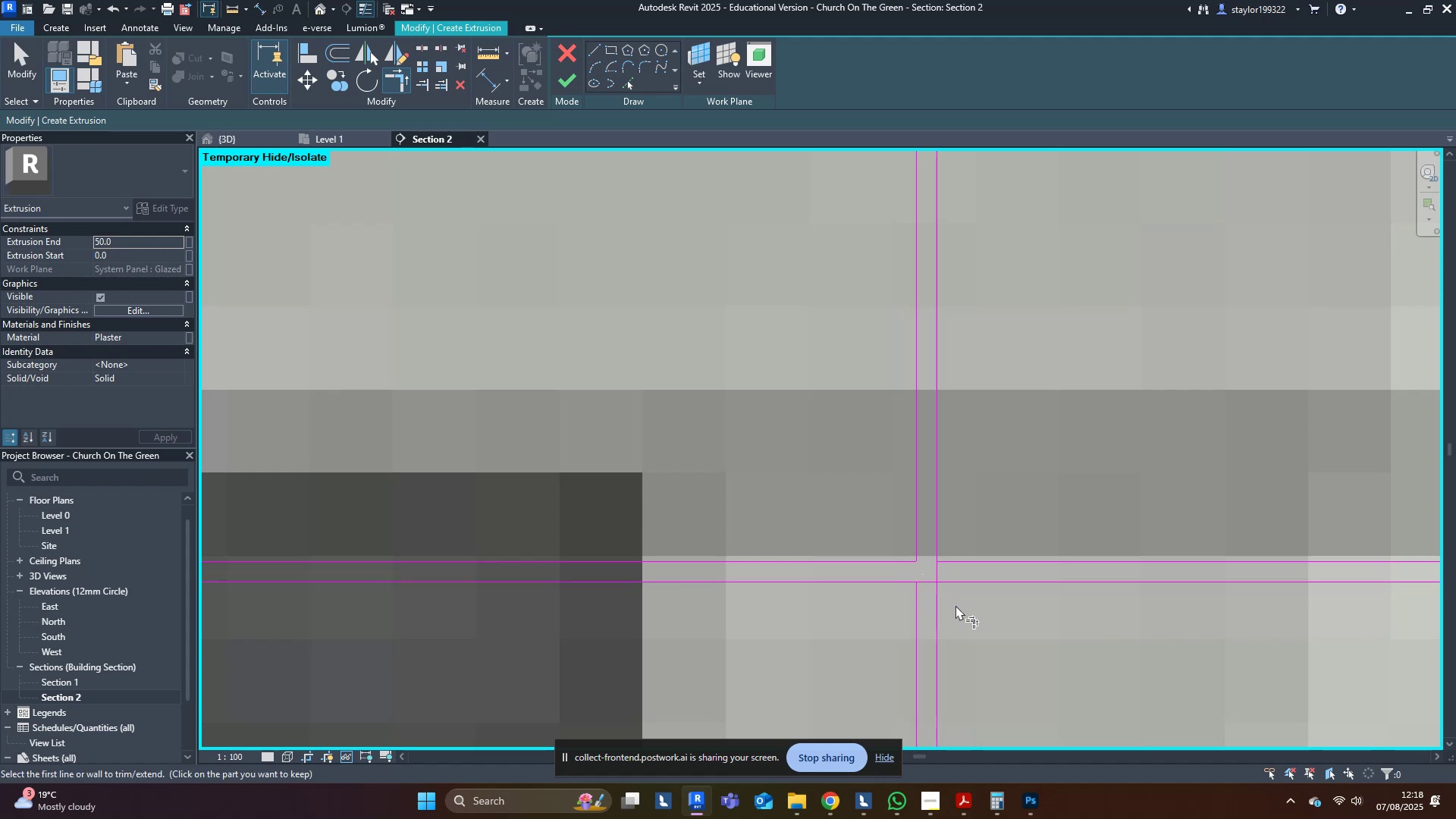 
triple_click([958, 606])
 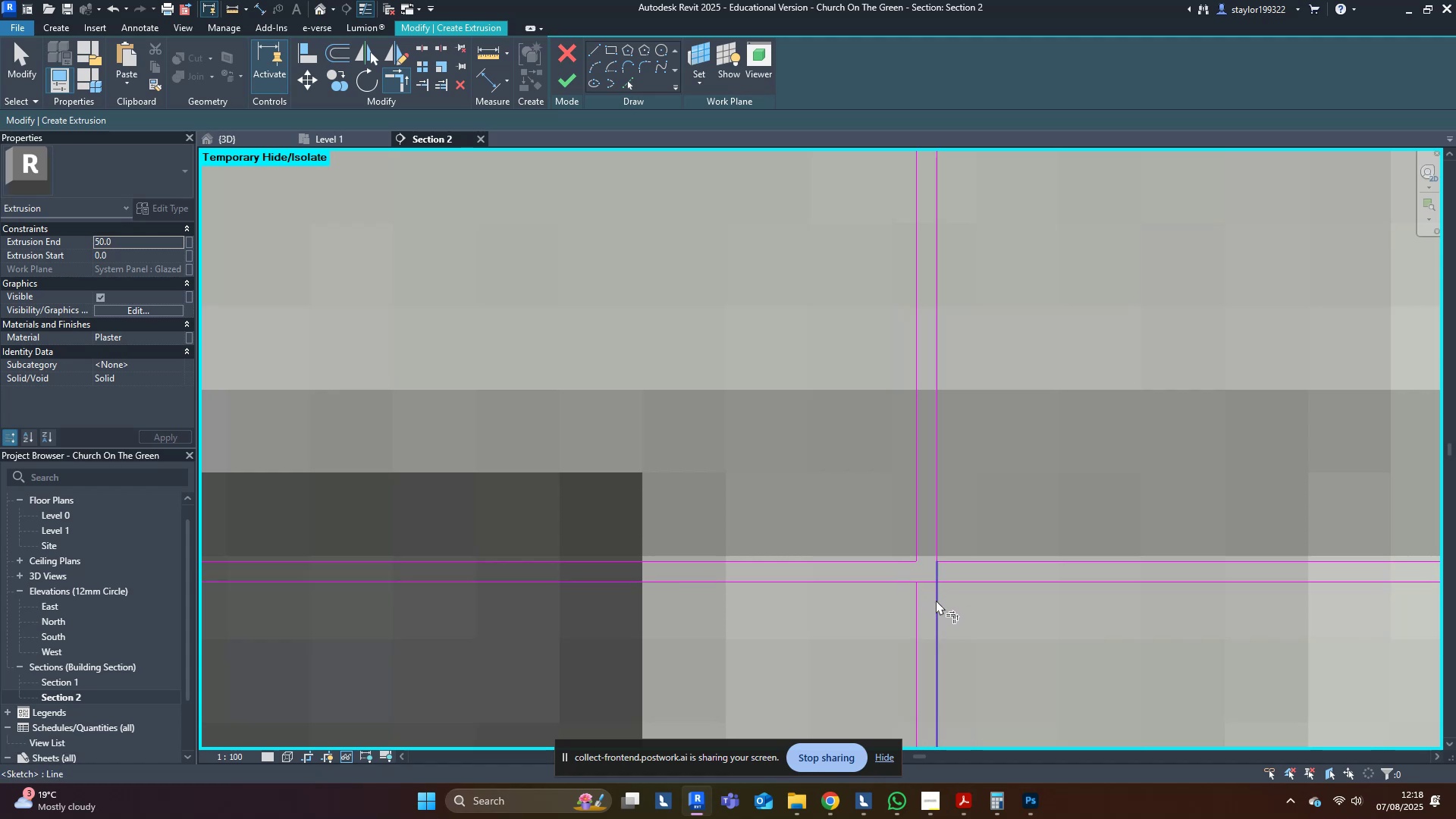 
triple_click([936, 600])
 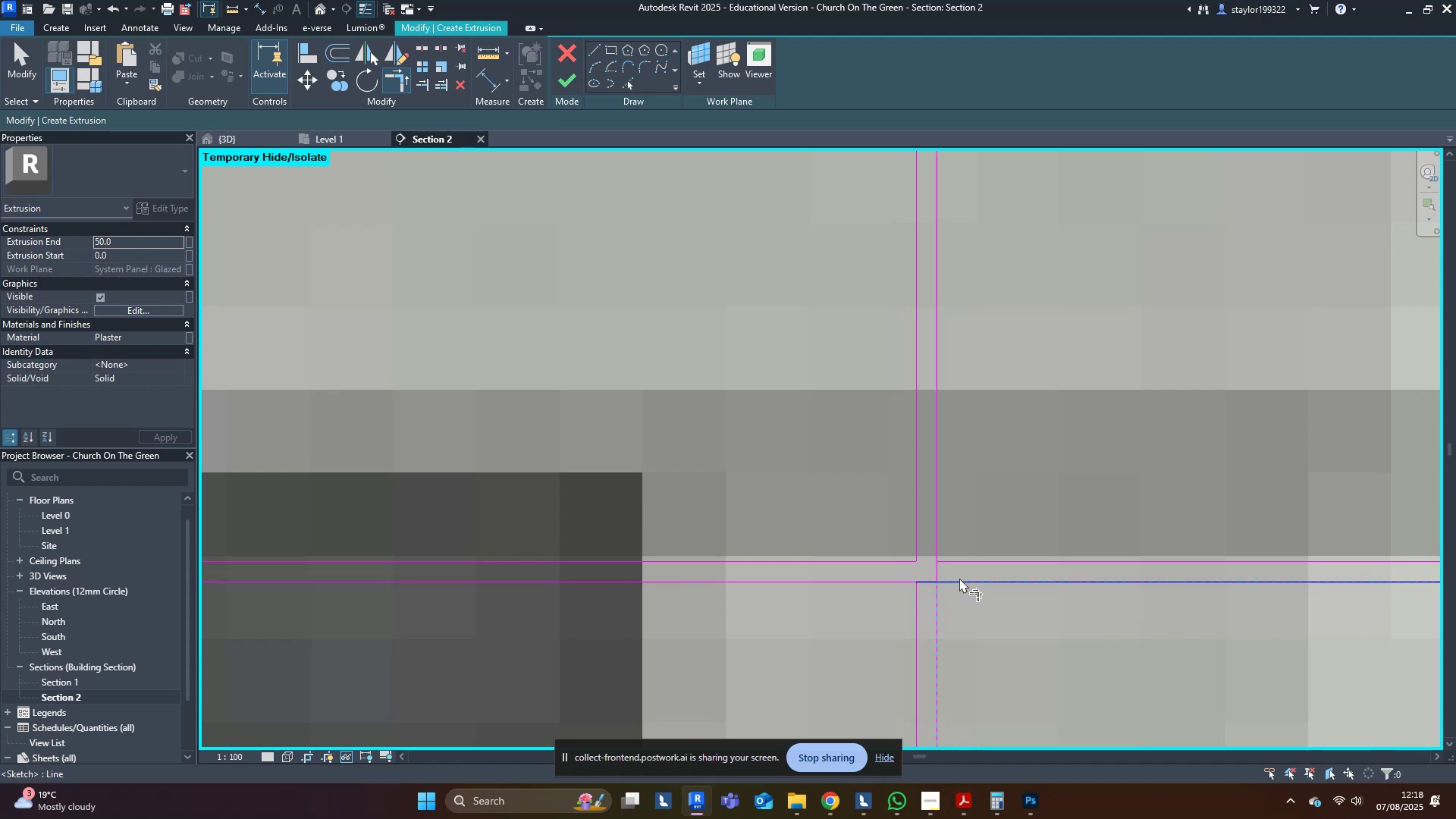 
left_click([959, 578])
 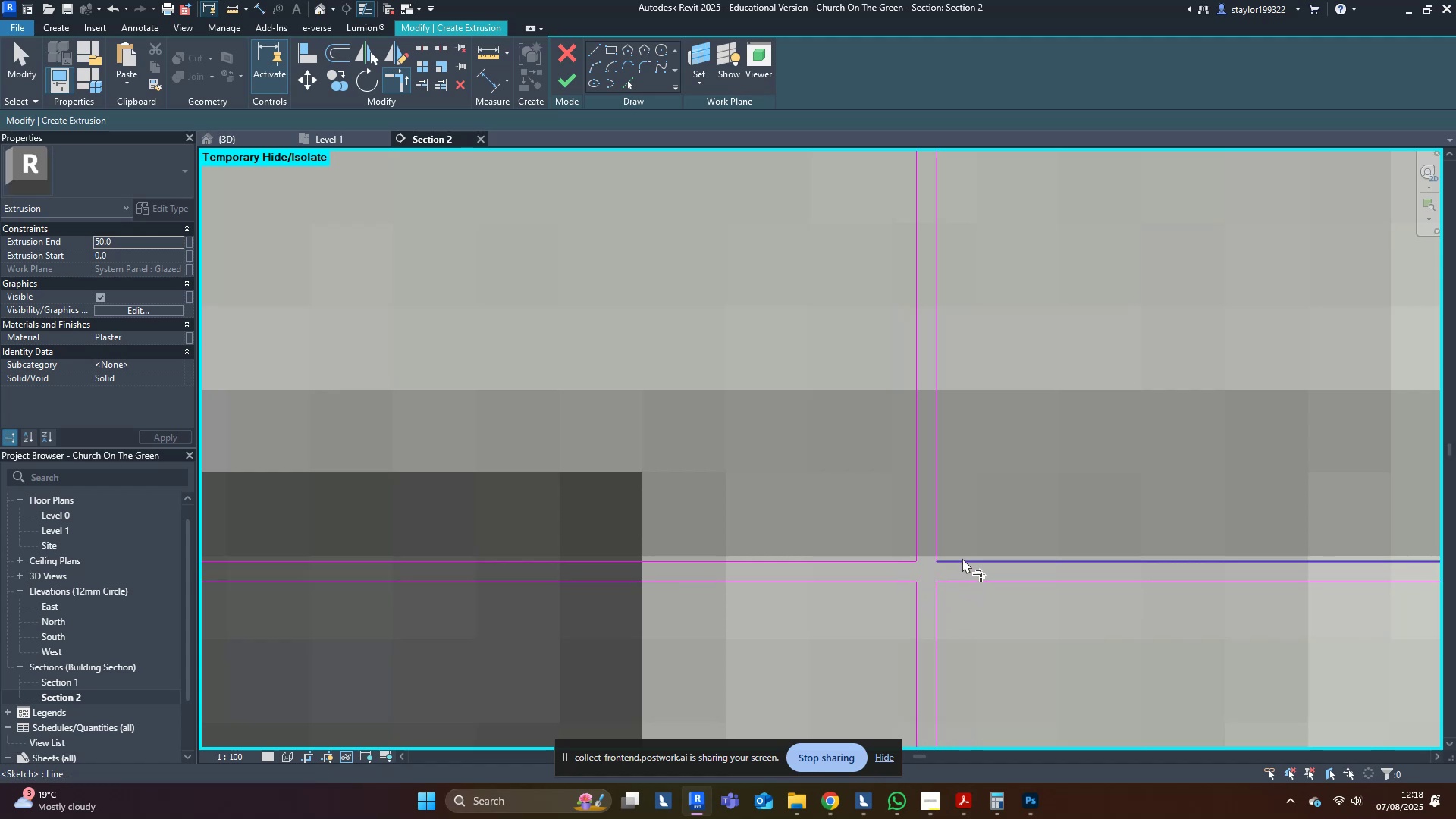 
scroll: coordinate [933, 513], scroll_direction: down, amount: 4.0
 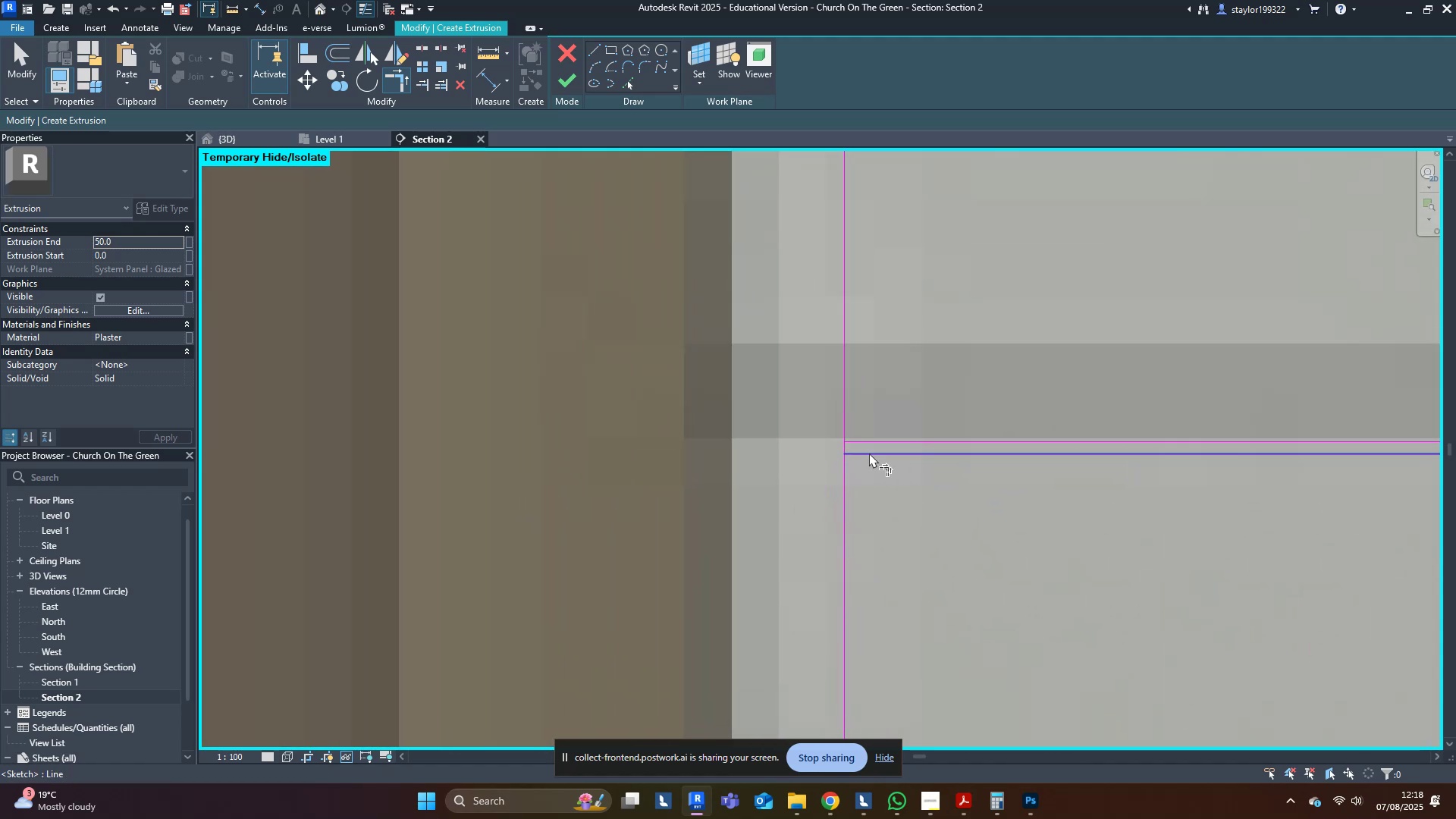 
left_click([871, 439])
 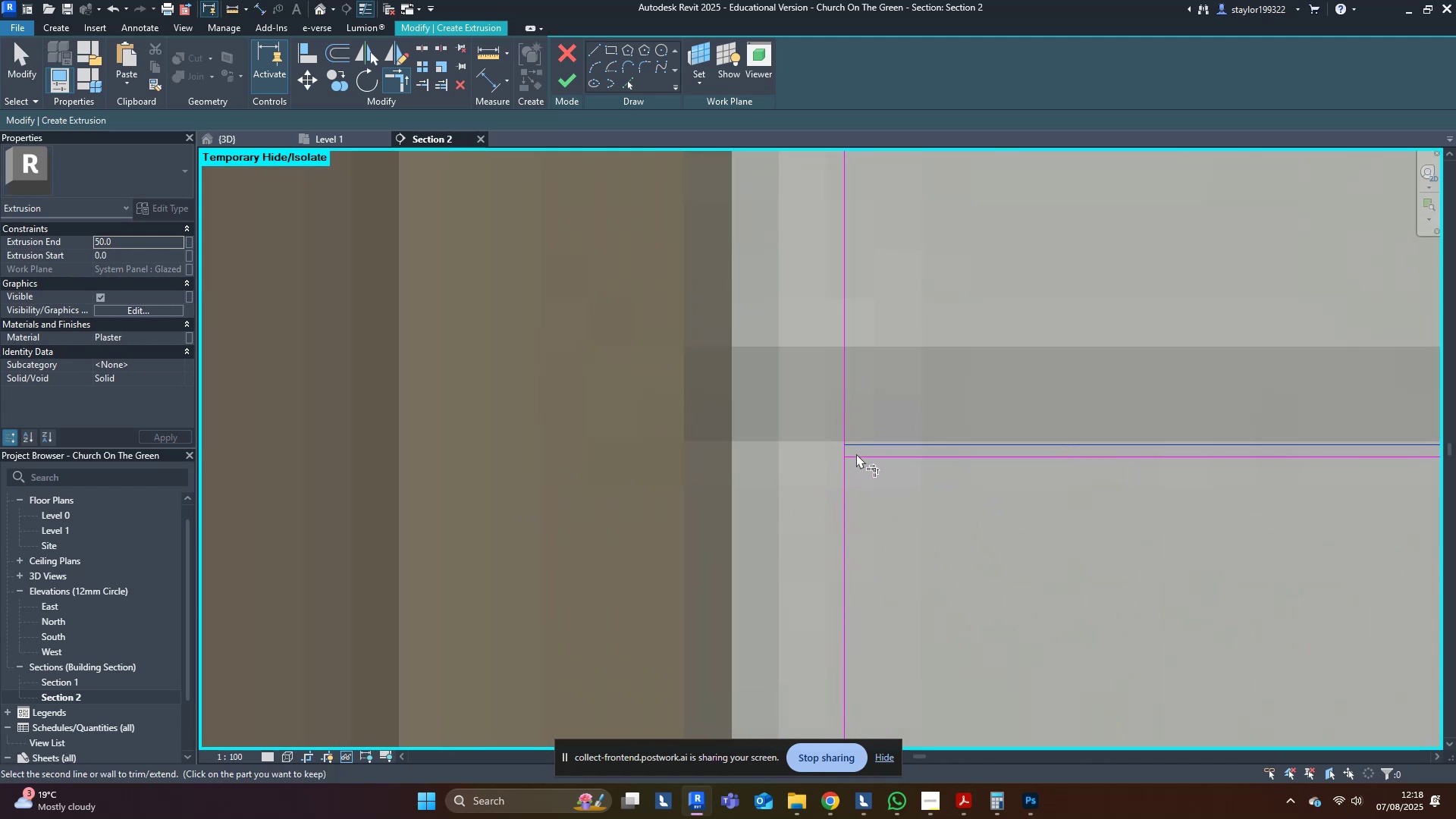 
double_click([868, 460])
 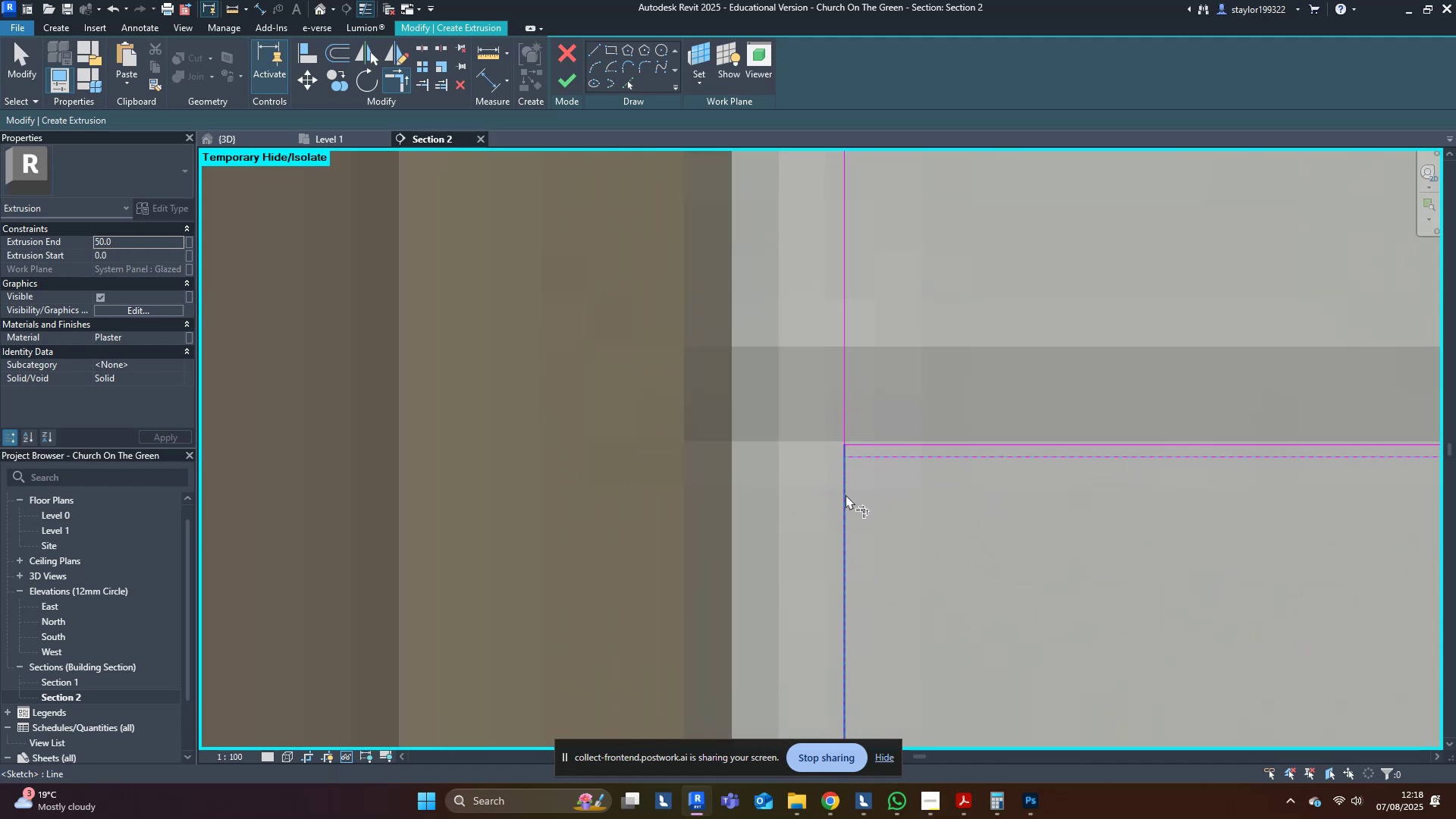 
left_click_drag(start_coordinate=[845, 494], to_coordinate=[841, 497])
 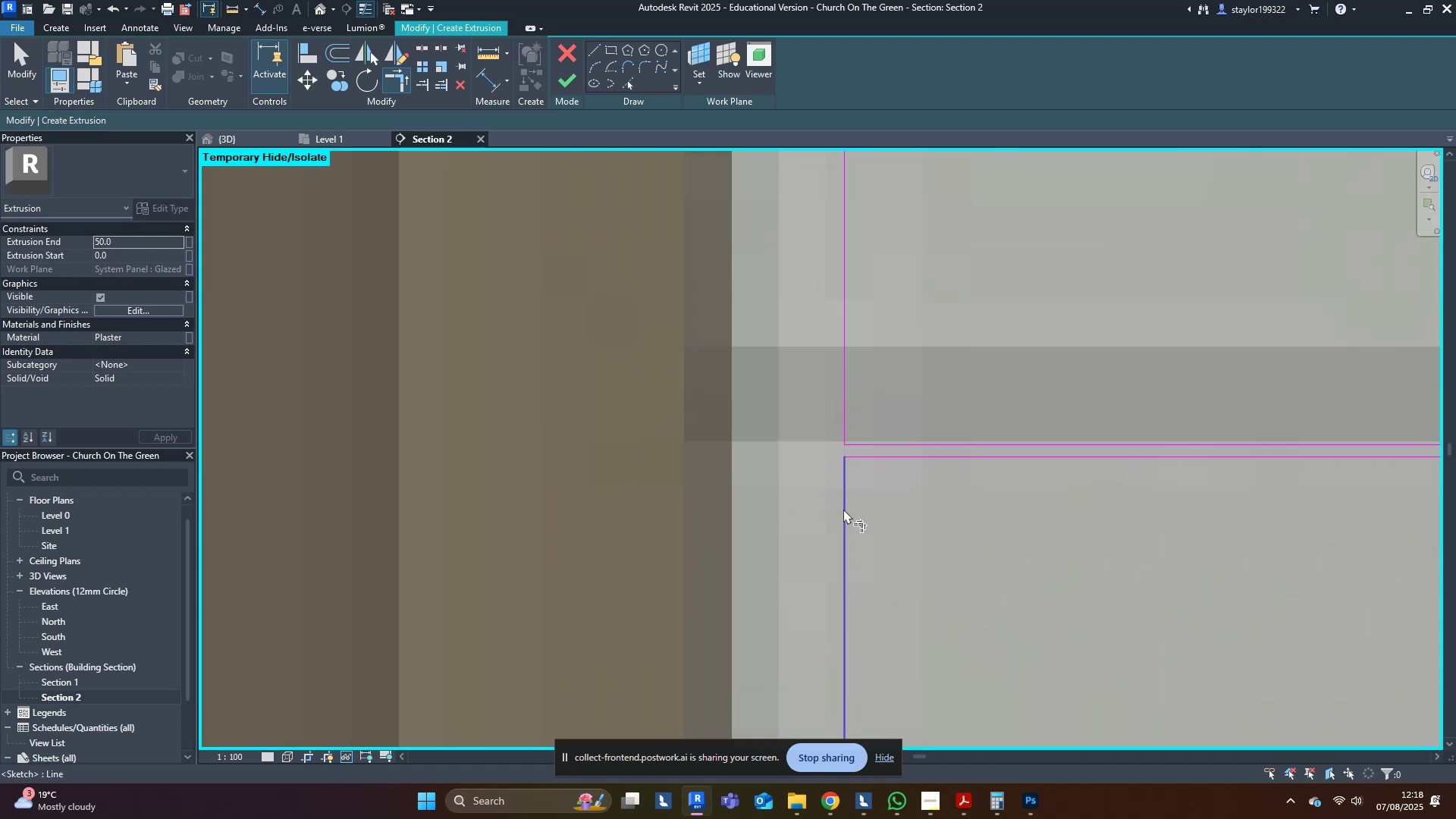 
scroll: coordinate [915, 599], scroll_direction: down, amount: 22.0
 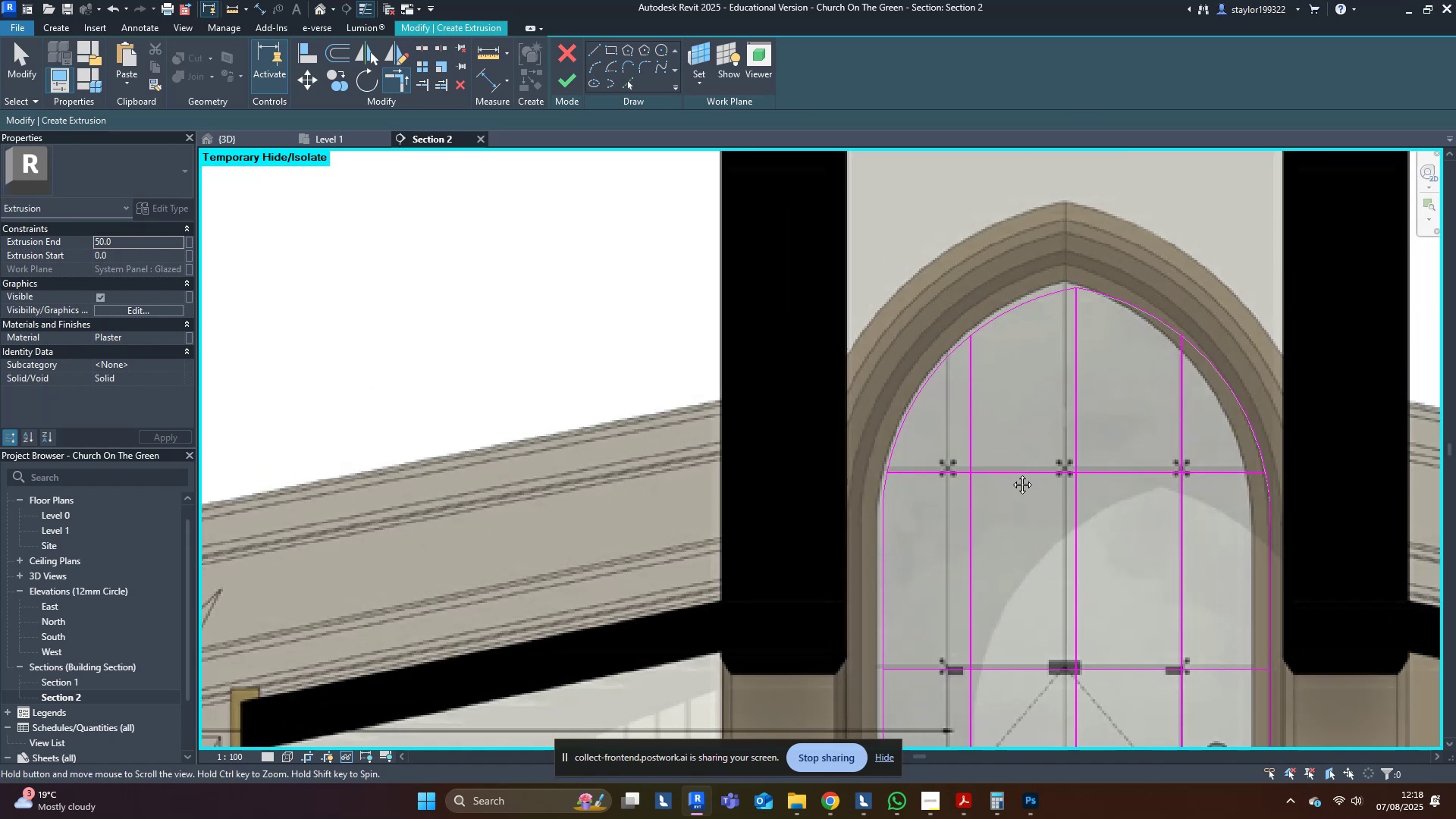 
scroll: coordinate [855, 566], scroll_direction: up, amount: 15.0
 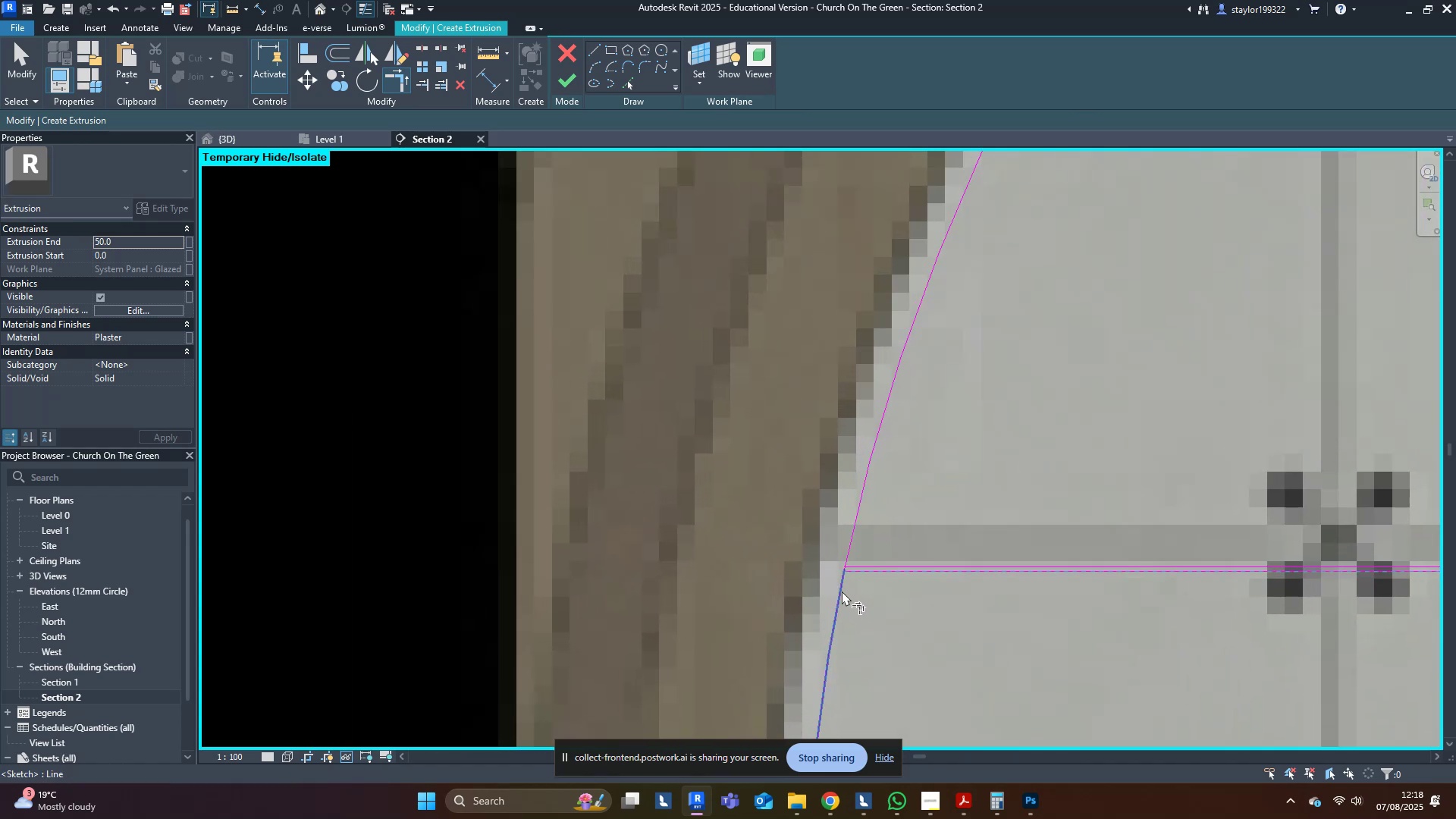 
double_click([839, 594])
 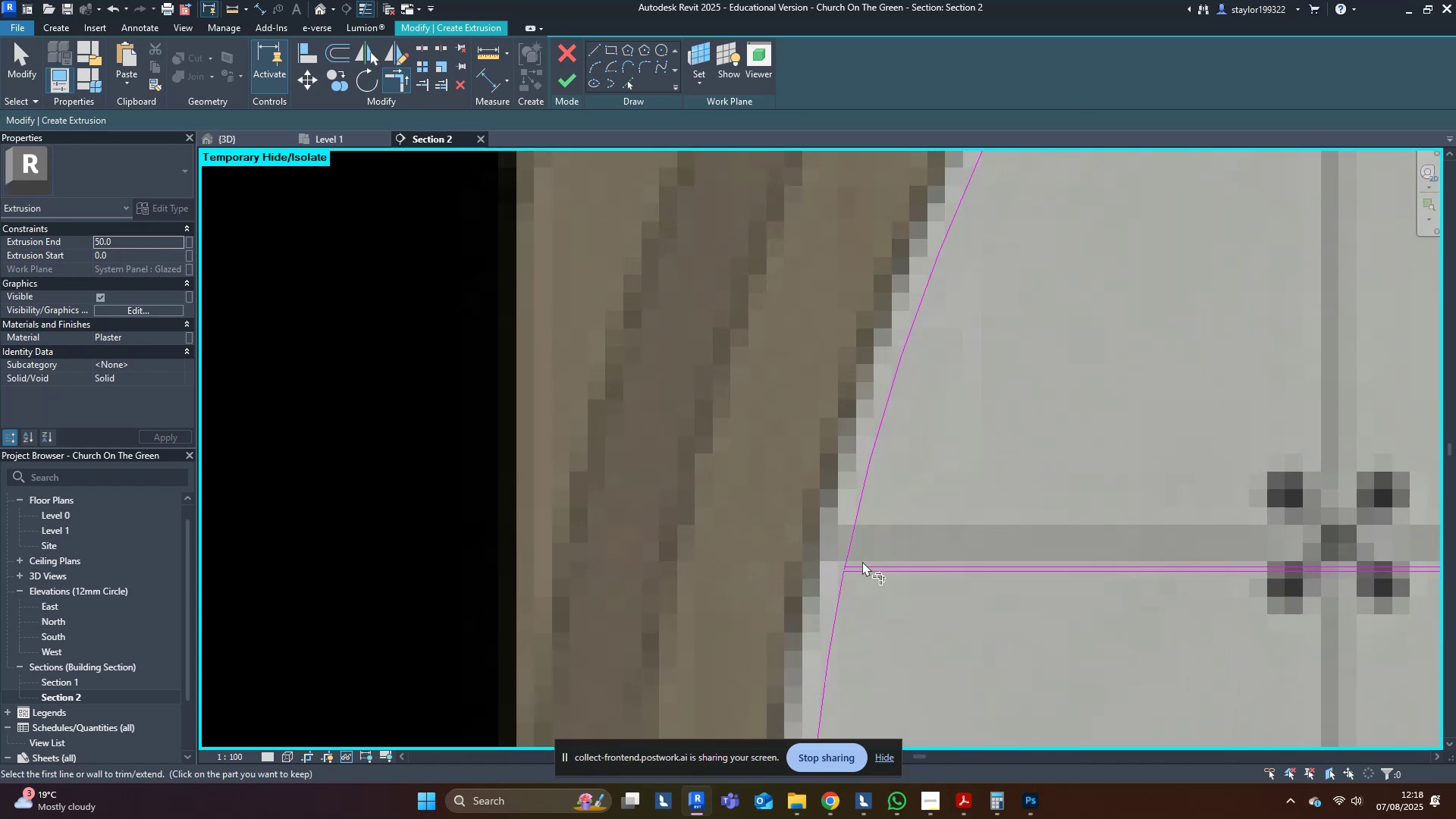 
triple_click([862, 561])
 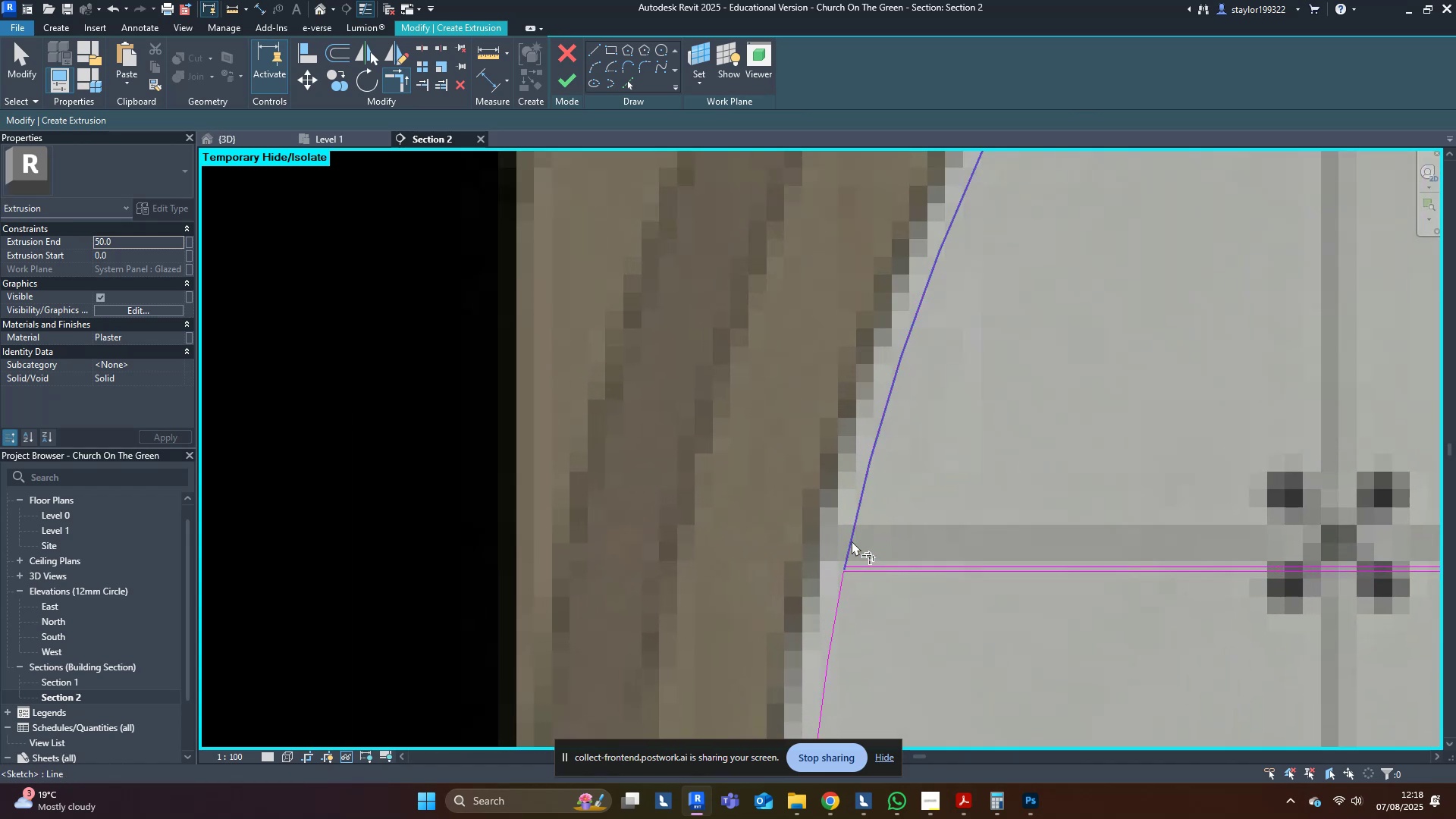 
left_click([852, 540])
 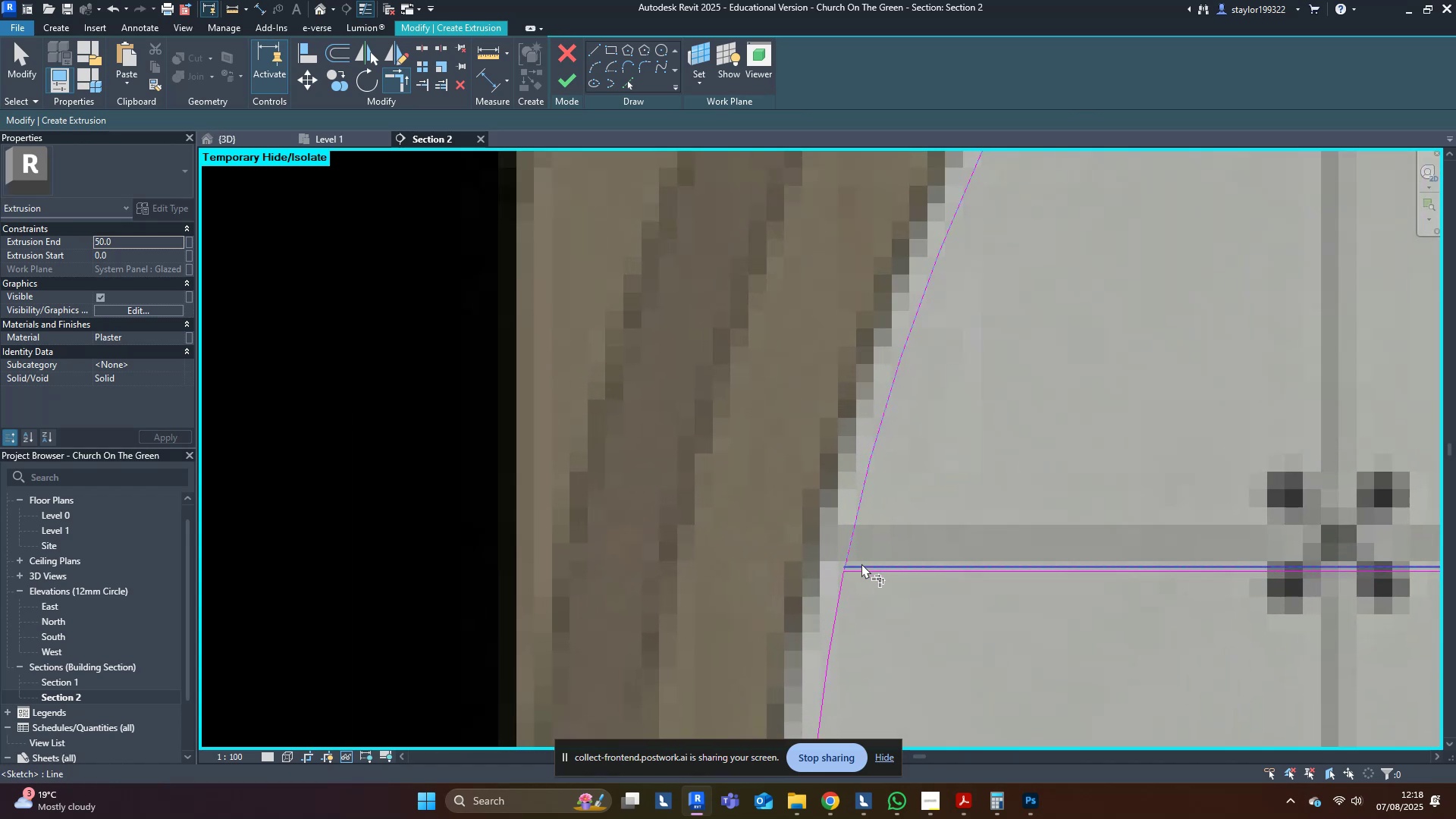 
left_click([861, 563])
 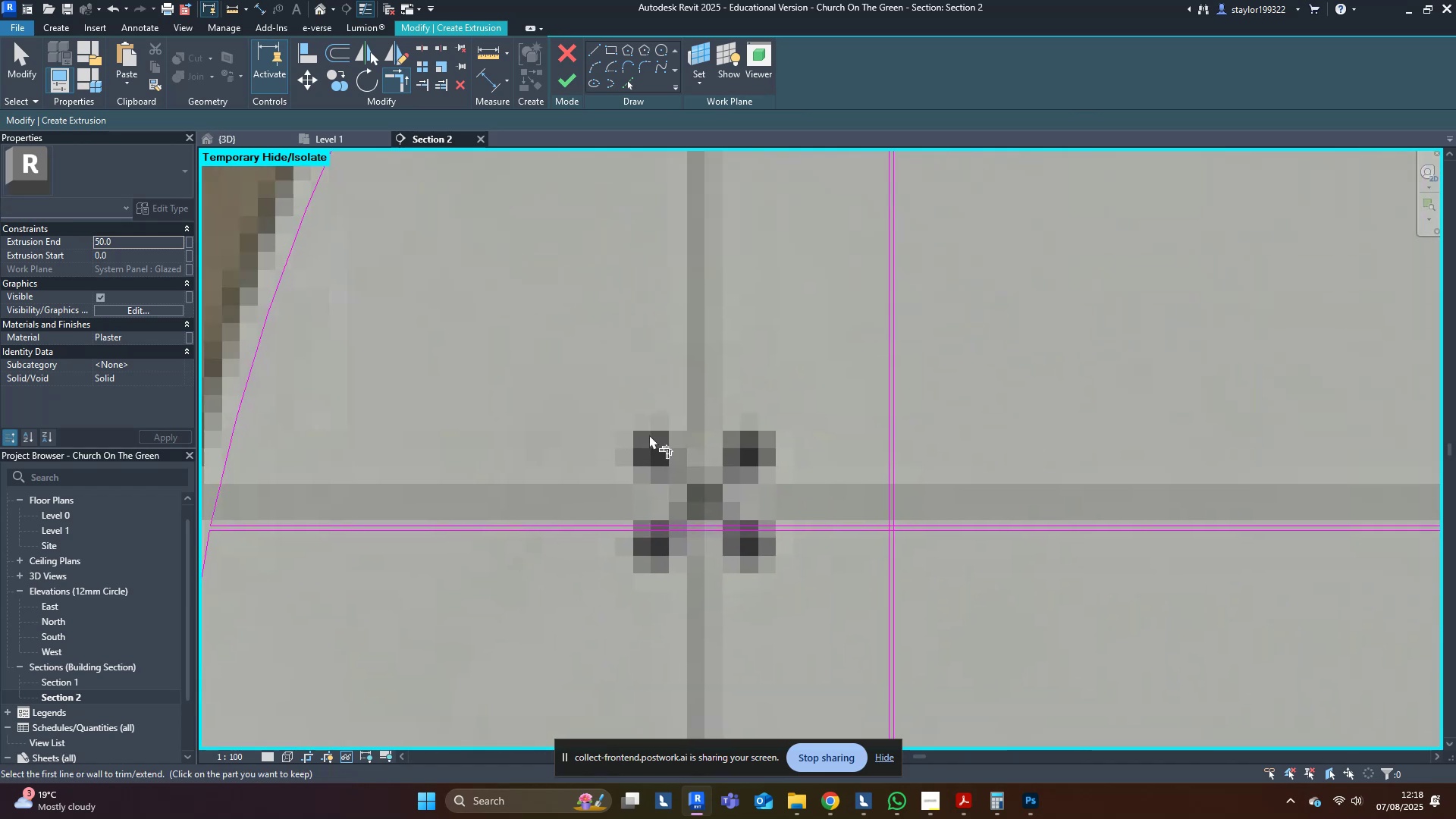 
scroll: coordinate [902, 528], scroll_direction: up, amount: 6.0
 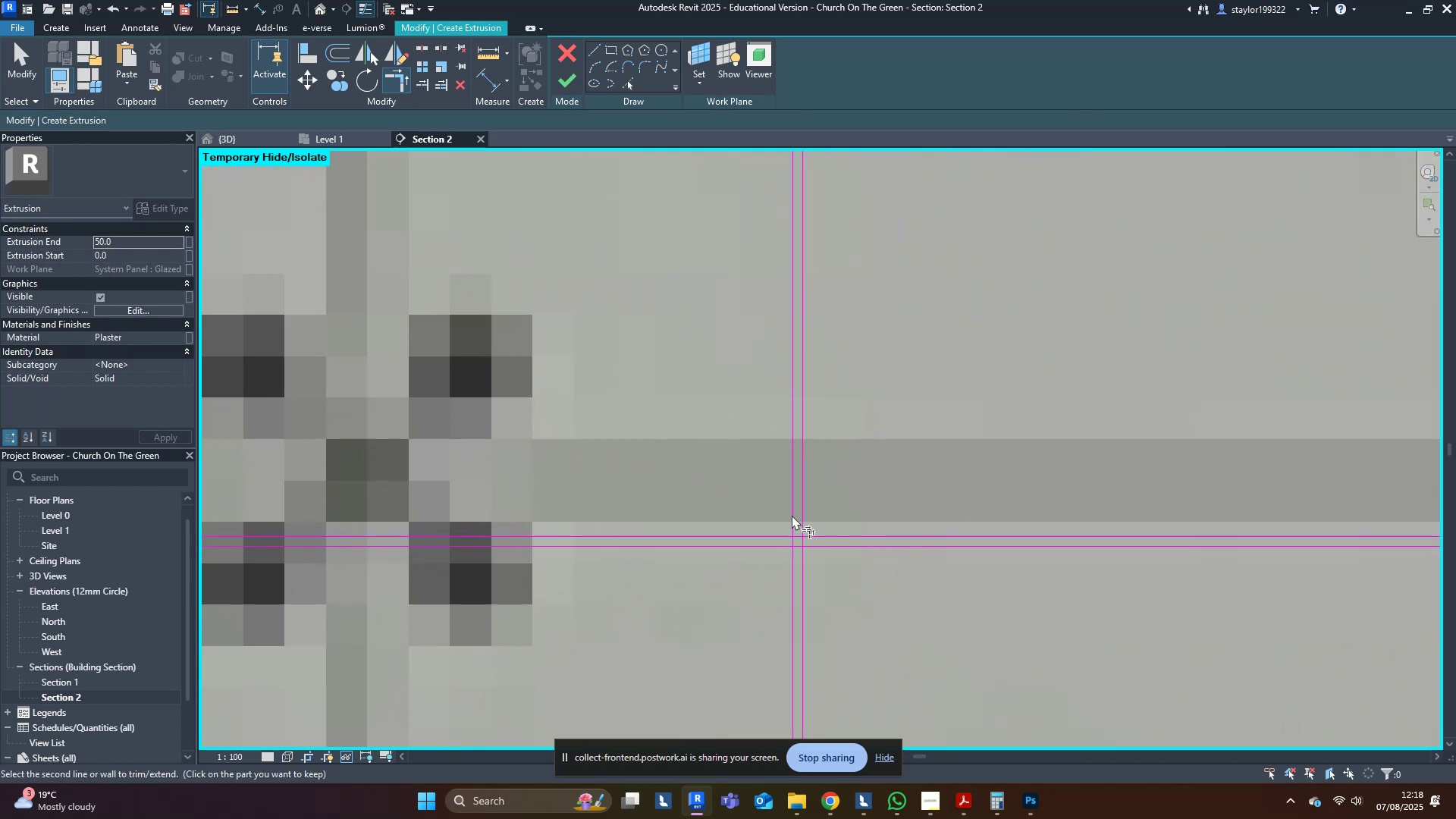 
double_click([779, 538])
 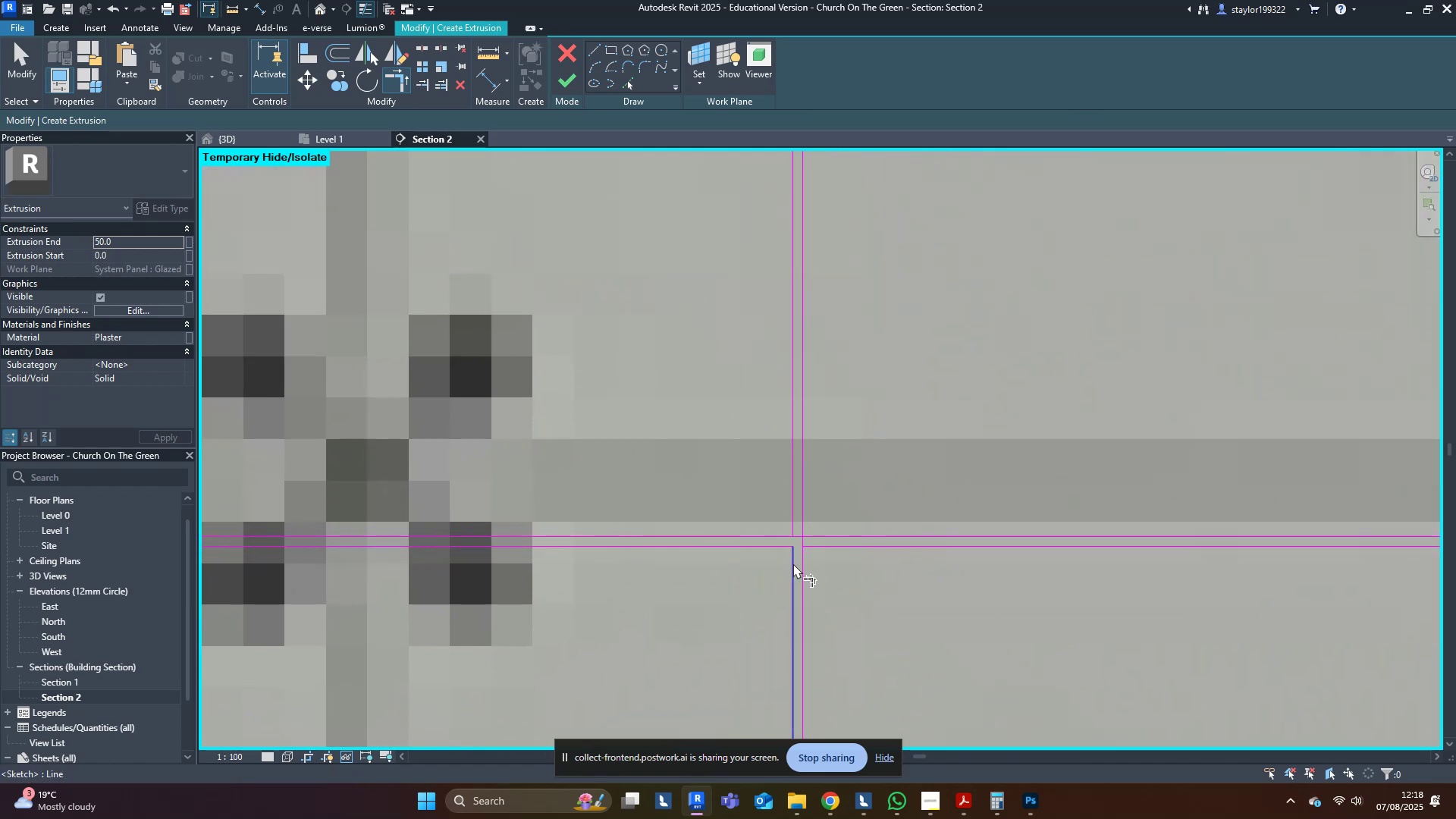 
triple_click([800, 563])
 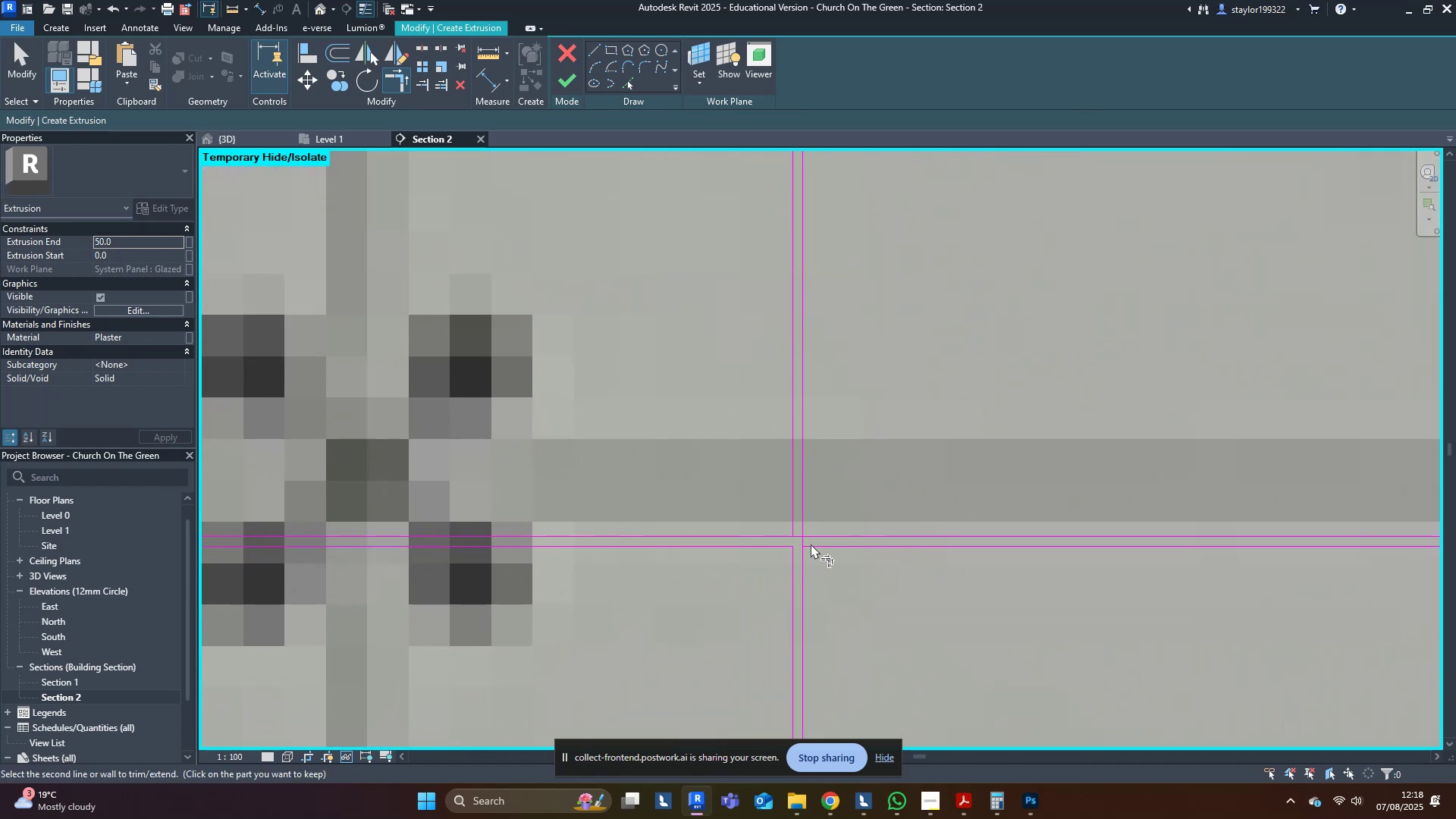 
triple_click([811, 544])
 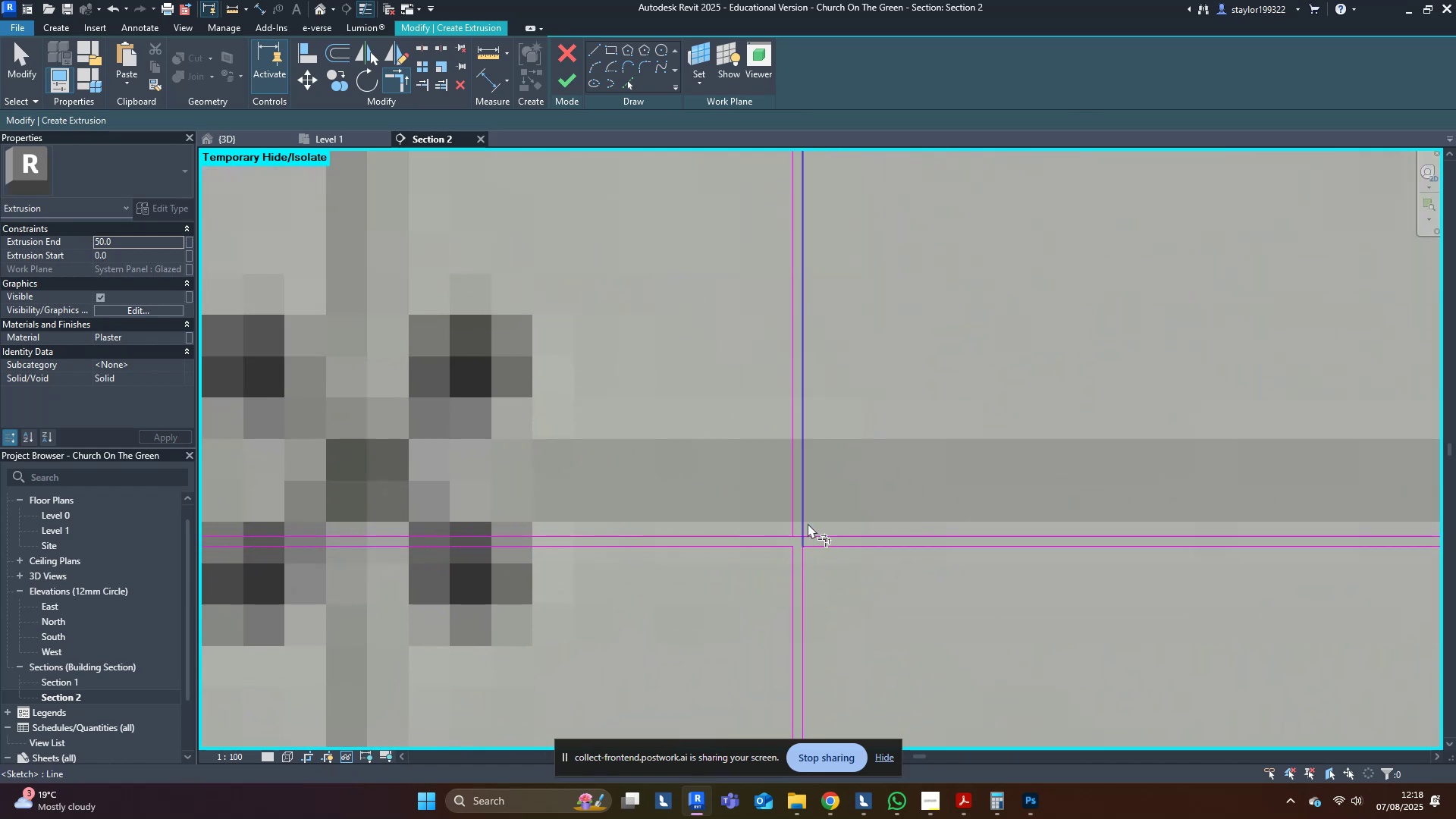 
left_click([806, 521])
 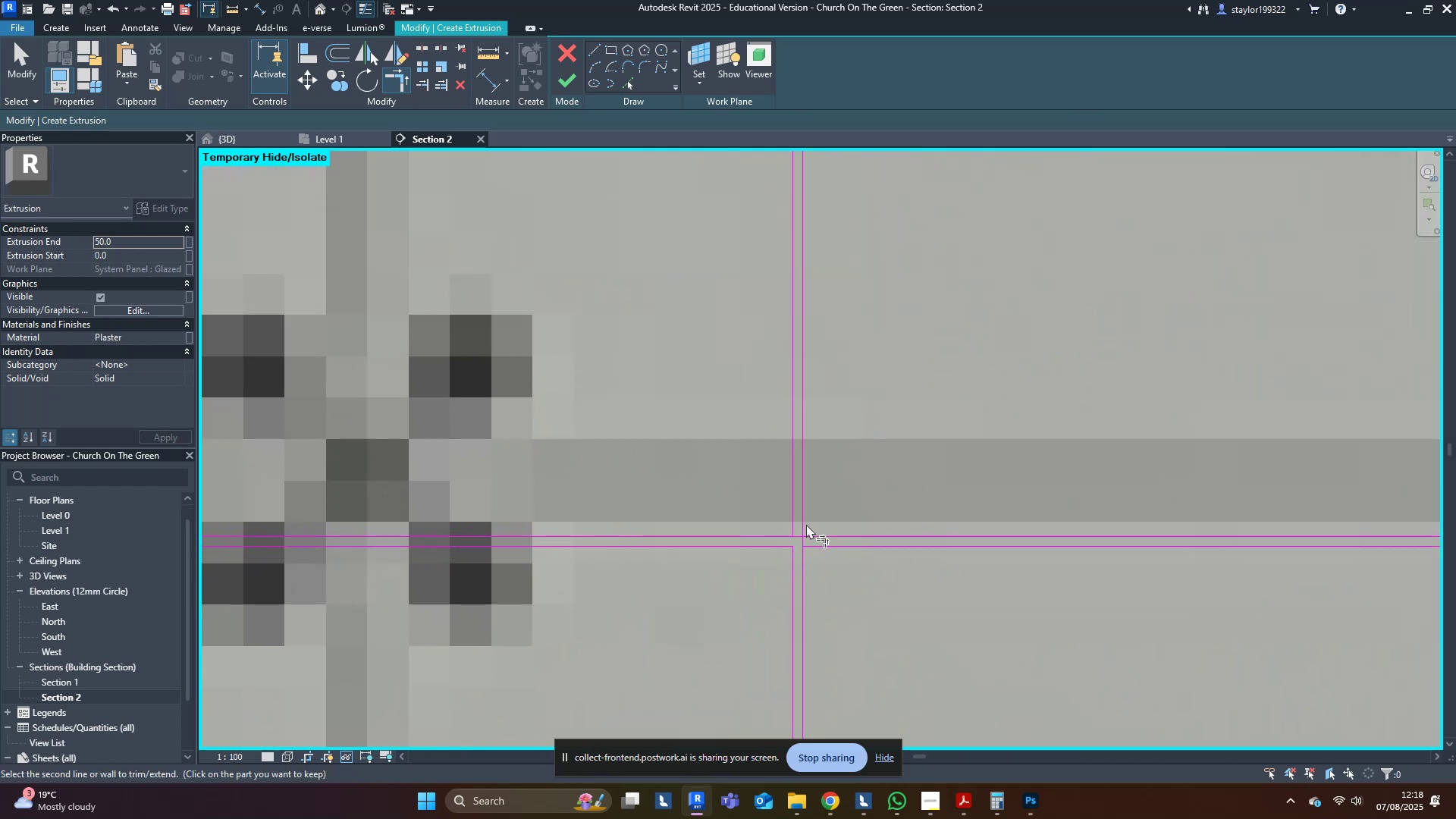 
scroll: coordinate [808, 527], scroll_direction: down, amount: 6.0
 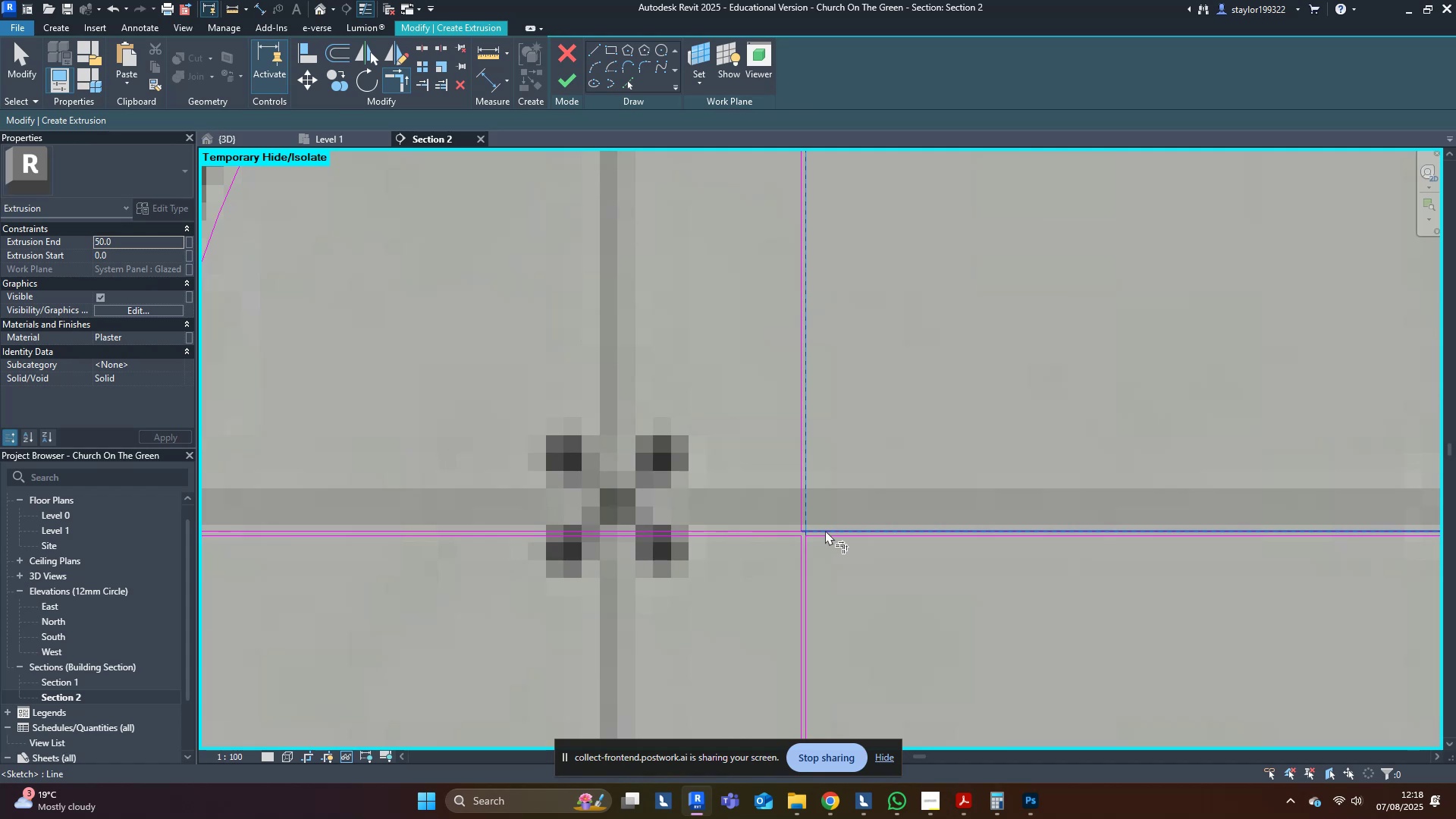 
left_click([825, 530])
 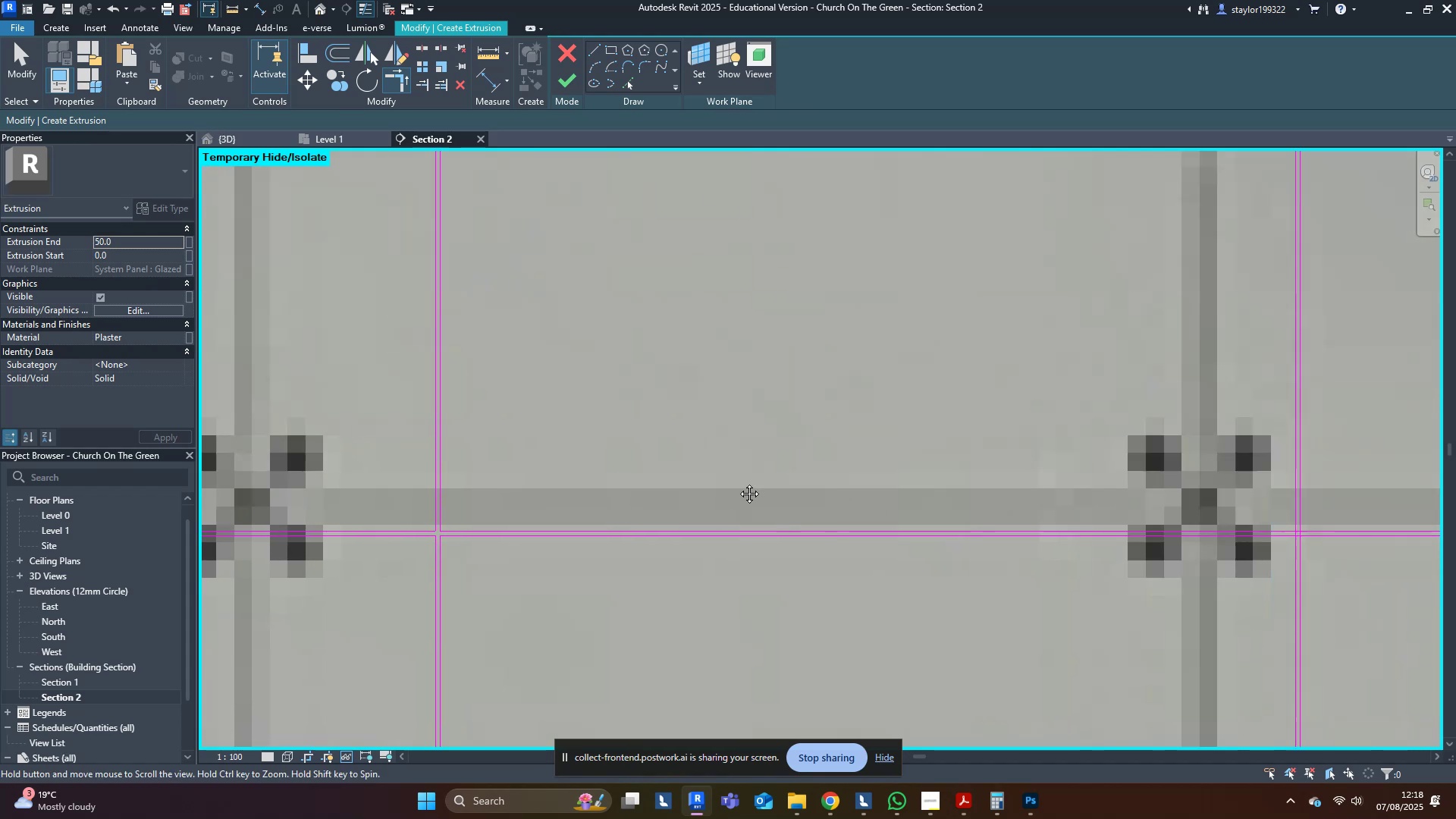 
scroll: coordinate [1122, 476], scroll_direction: up, amount: 7.0
 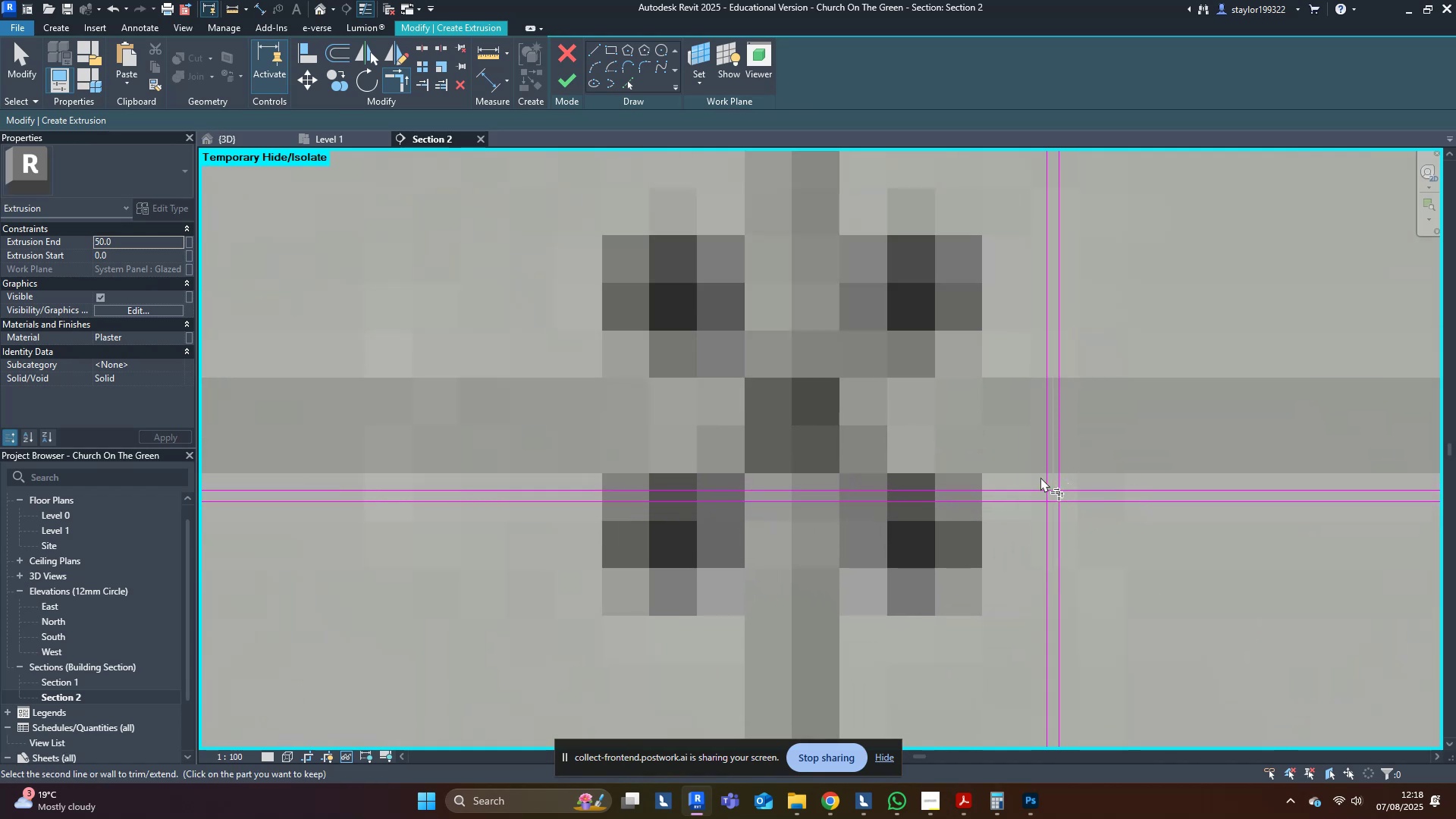 
double_click([1030, 491])
 